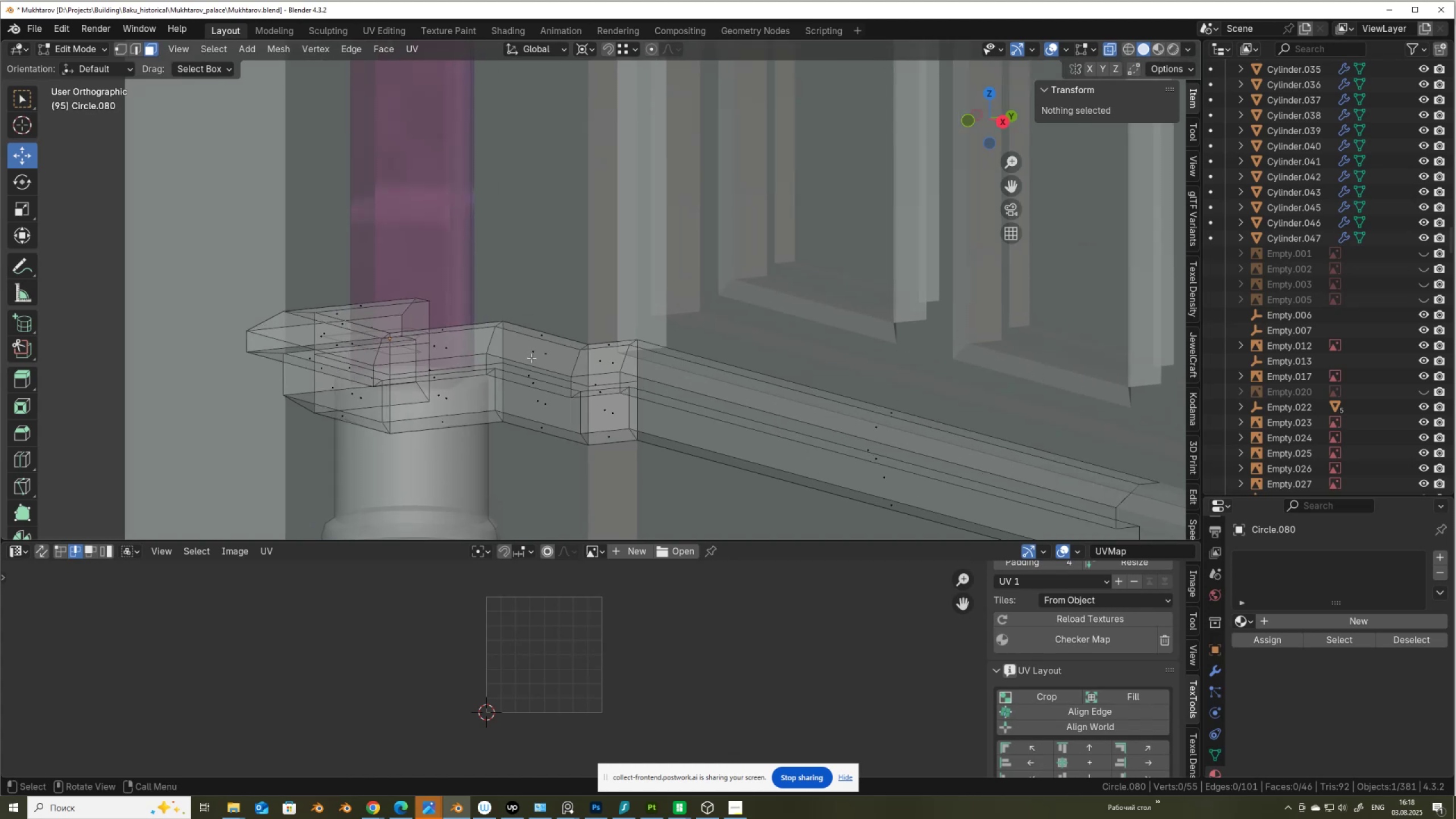 
hold_key(key=AltLeft, duration=0.53)
left_click([507, 344])
 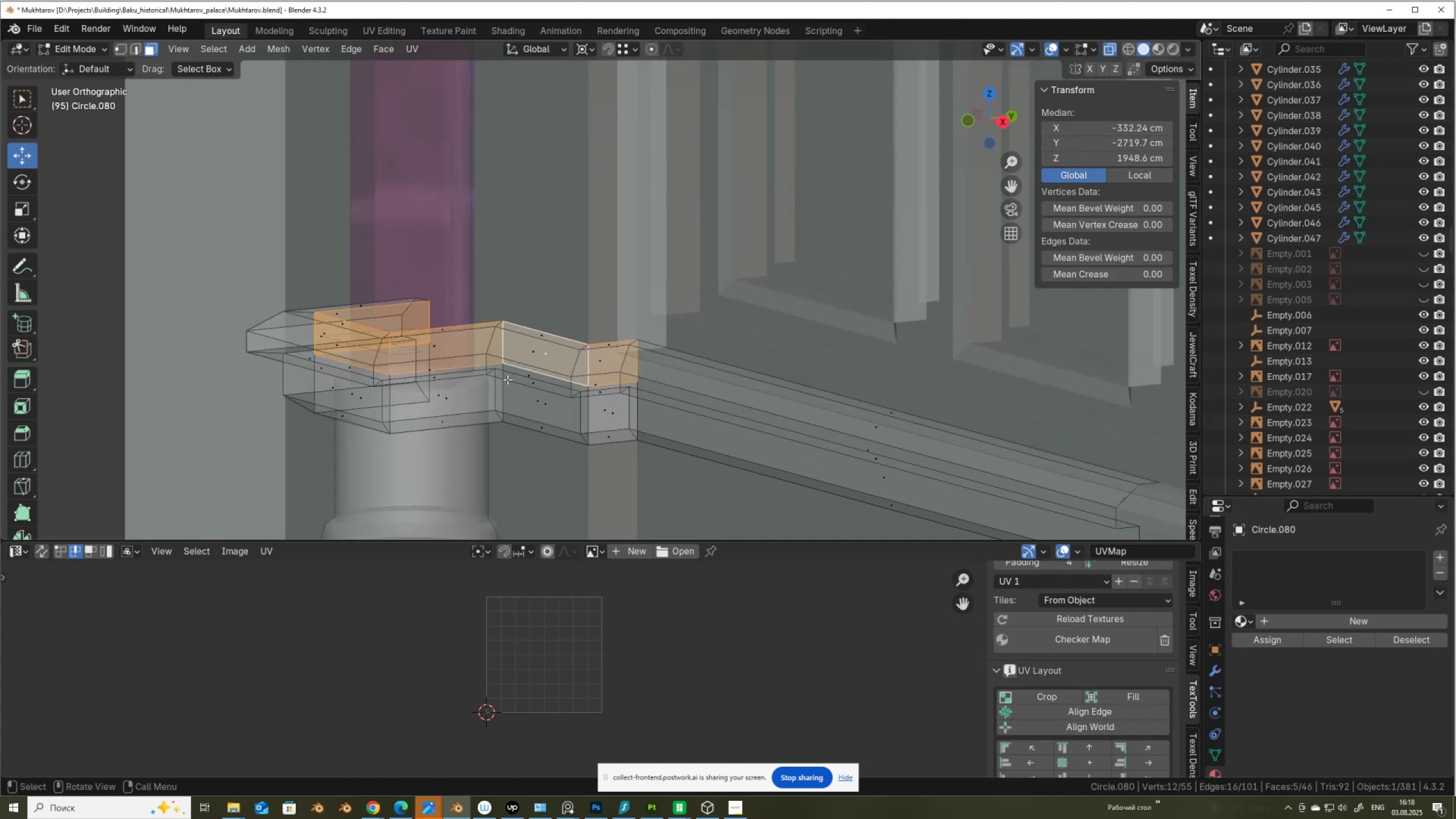 
hold_key(key=AltLeft, duration=0.5)
hold_key(key=ShiftLeft, duration=0.51)
left_click([507, 393])
 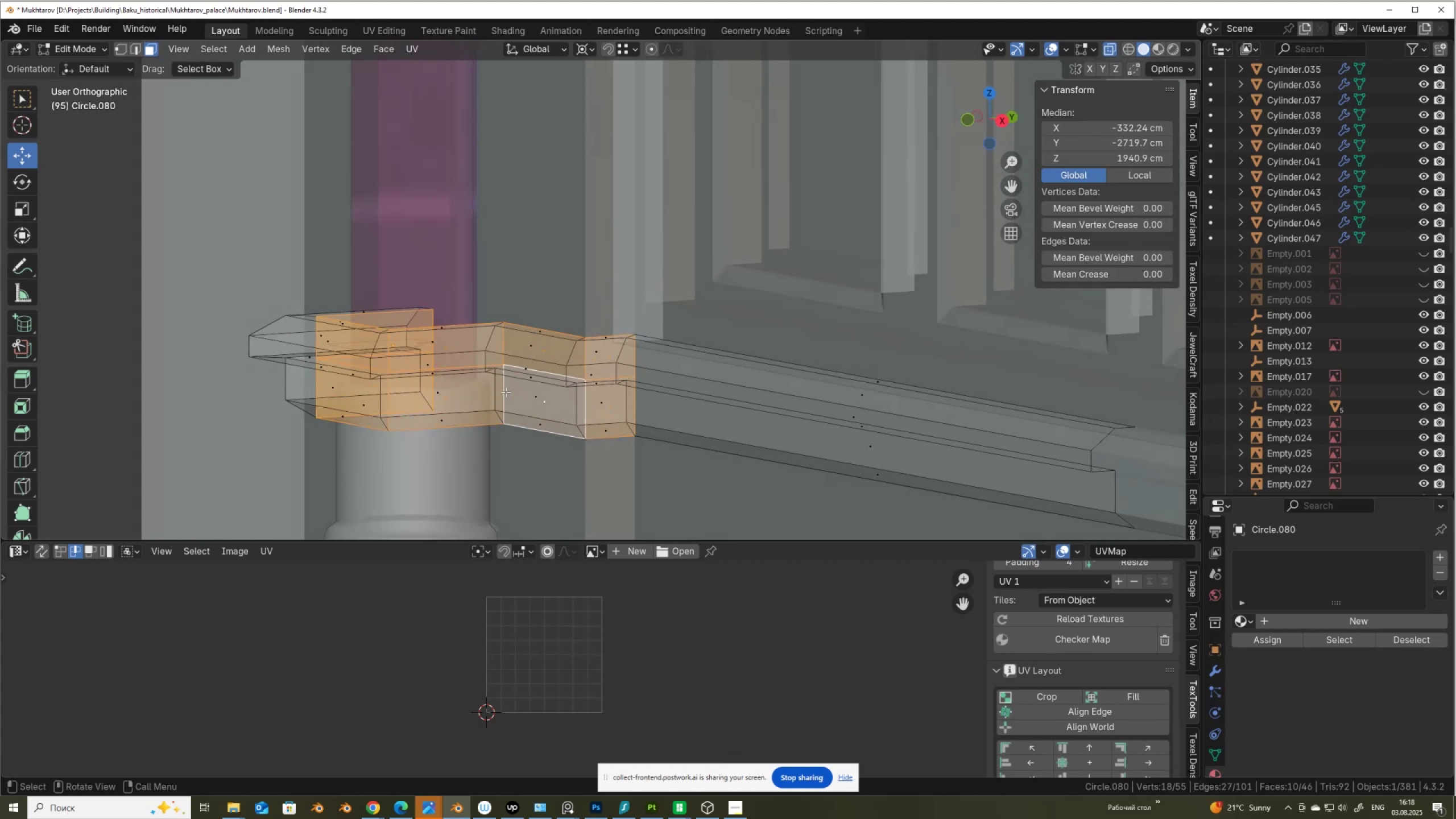 
key(X)
 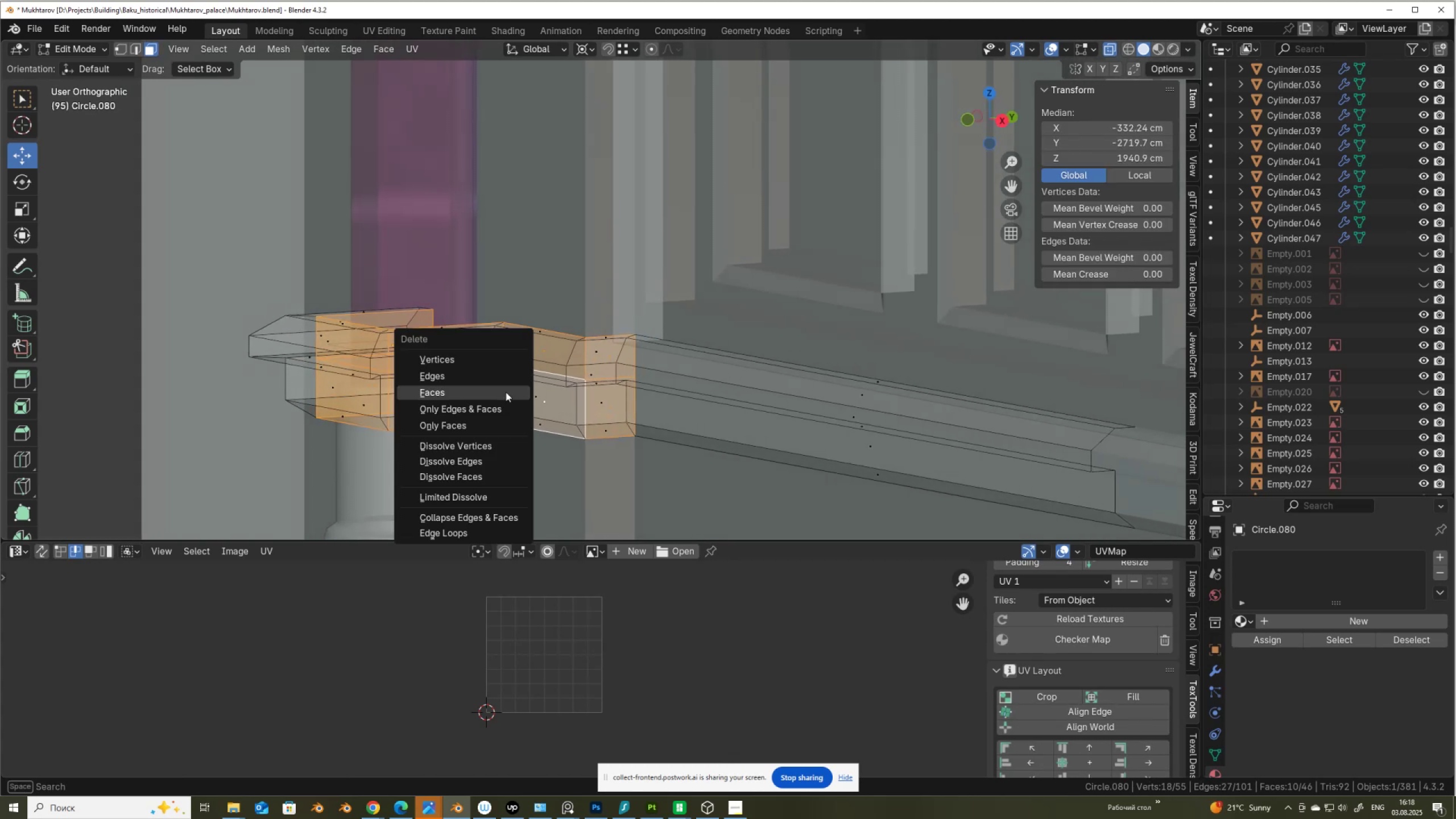 
left_click([506, 392])
 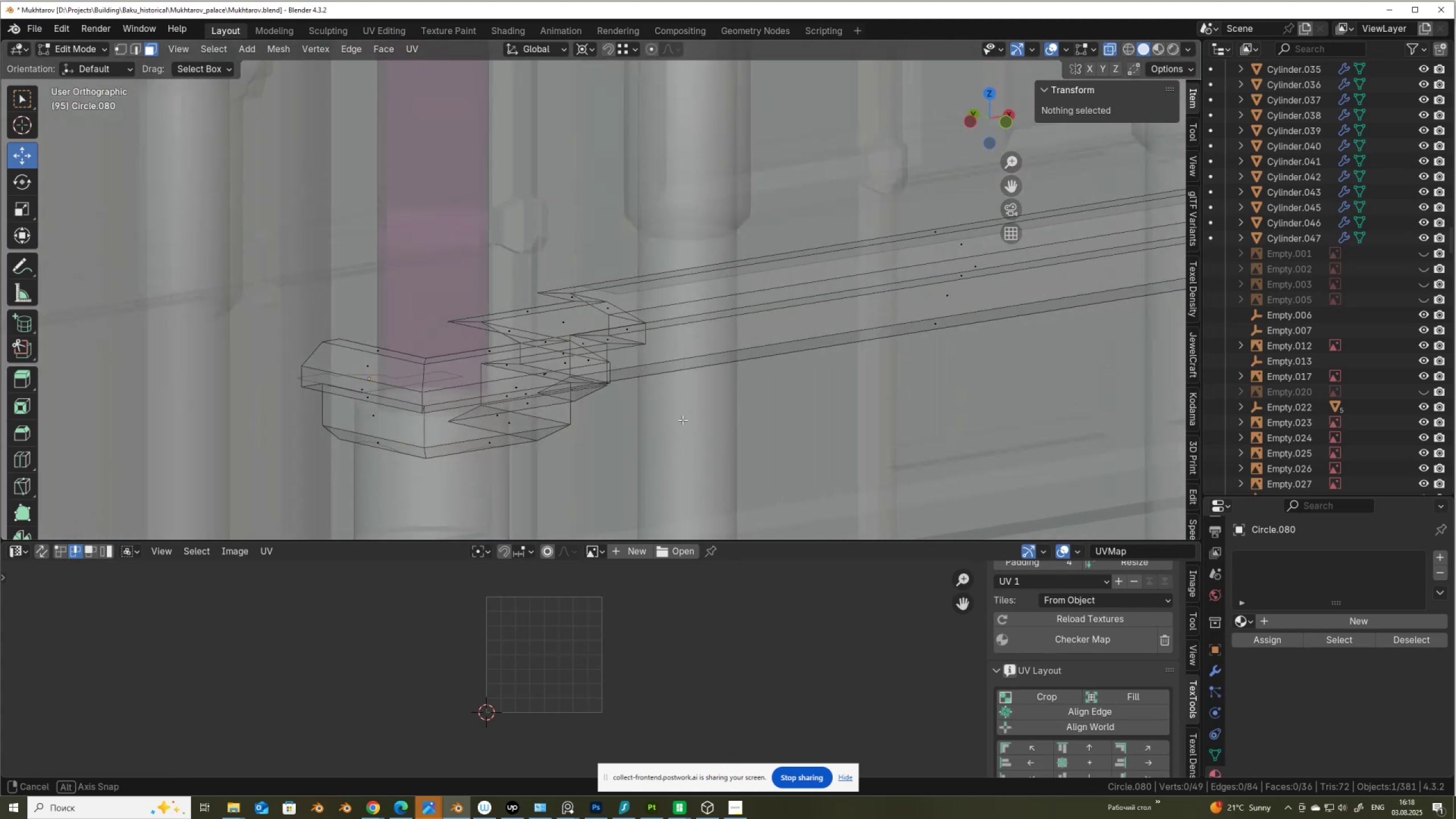 
key(2)
 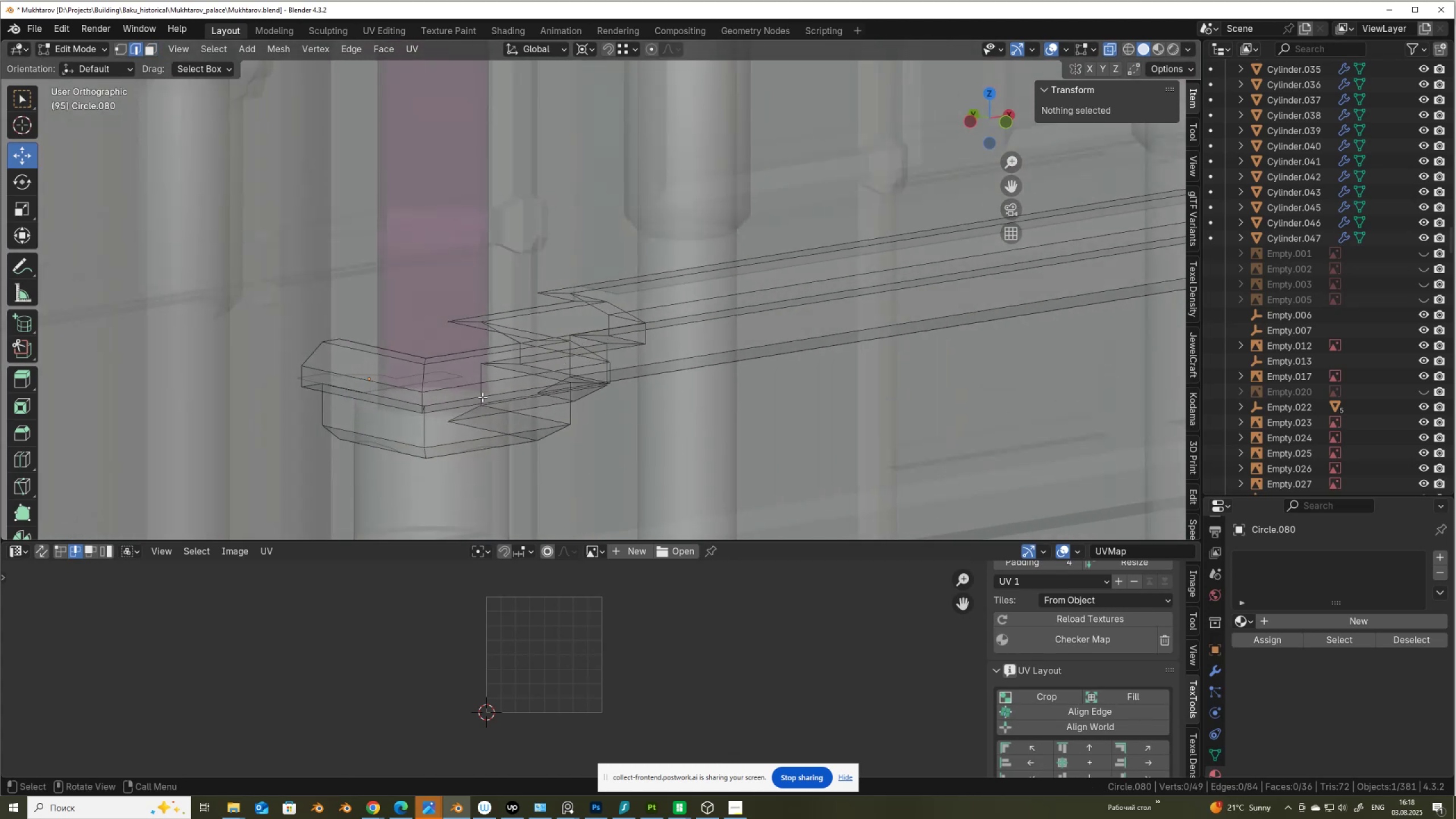 
hold_key(key=AltLeft, duration=0.58)
left_click([426, 376])
 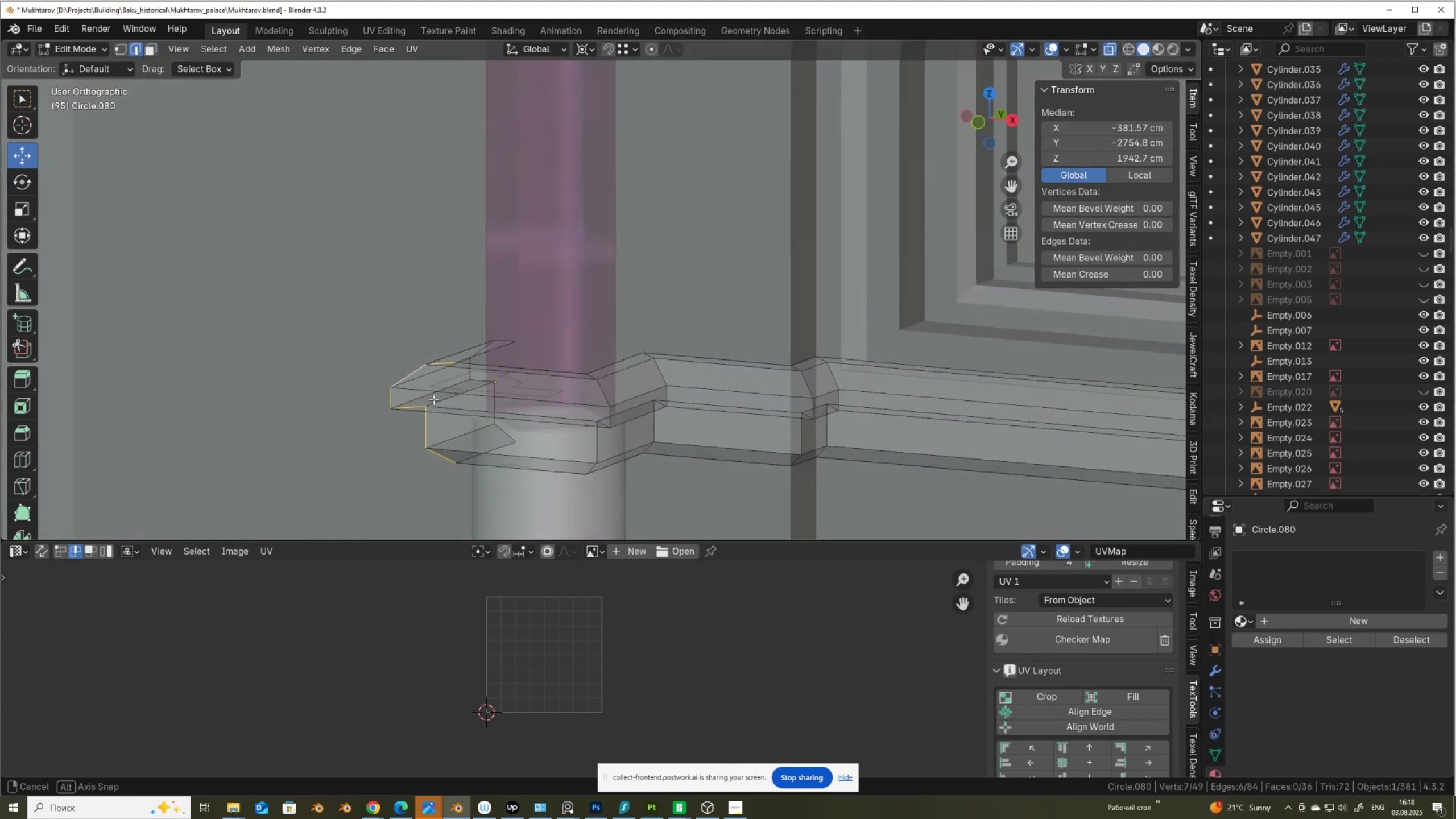 
hold_key(key=ShiftLeft, duration=2.79)
hold_key(key=AltLeft, duration=1.5)
left_click([582, 401])
 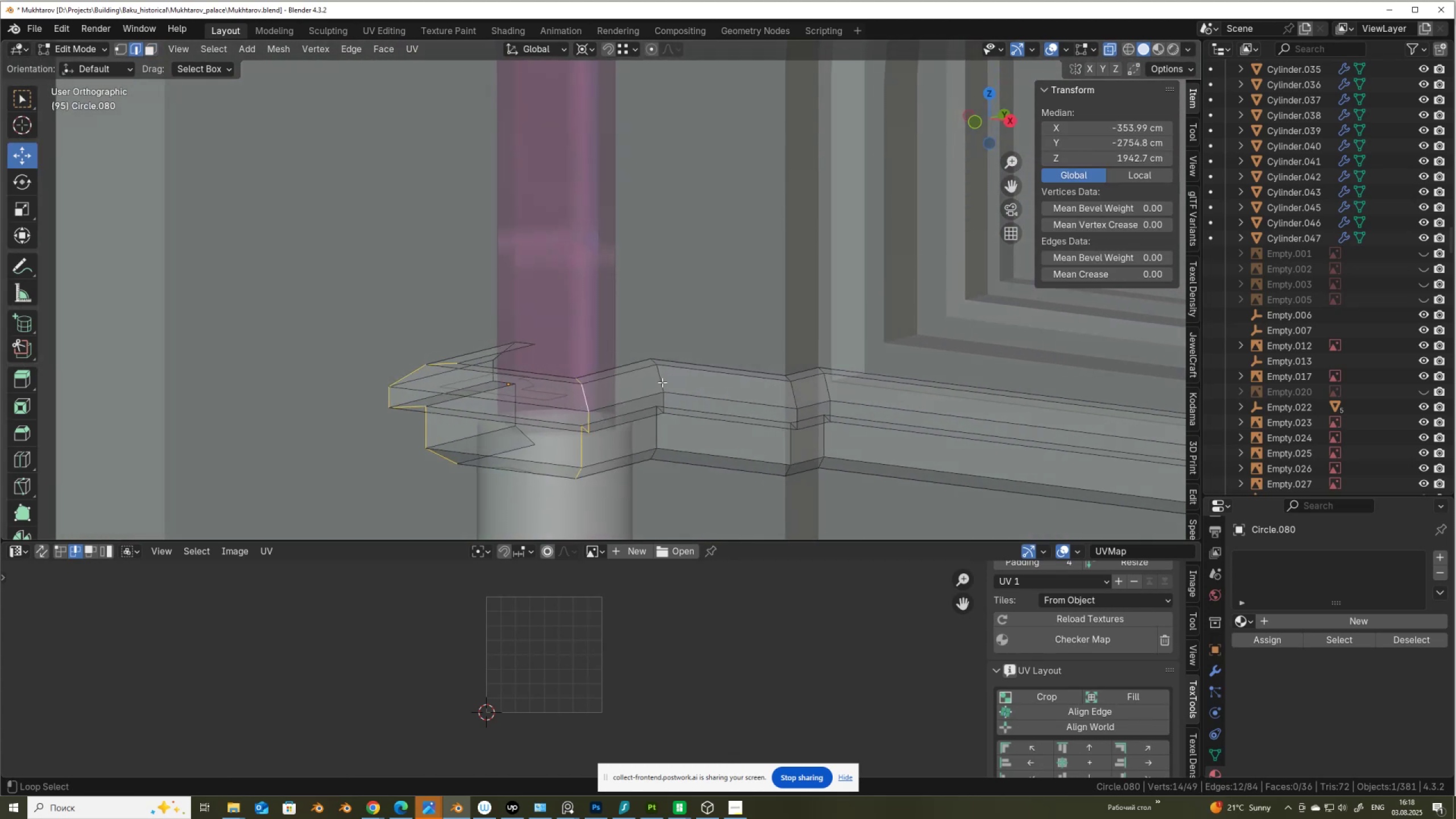 
left_click([663, 382])
 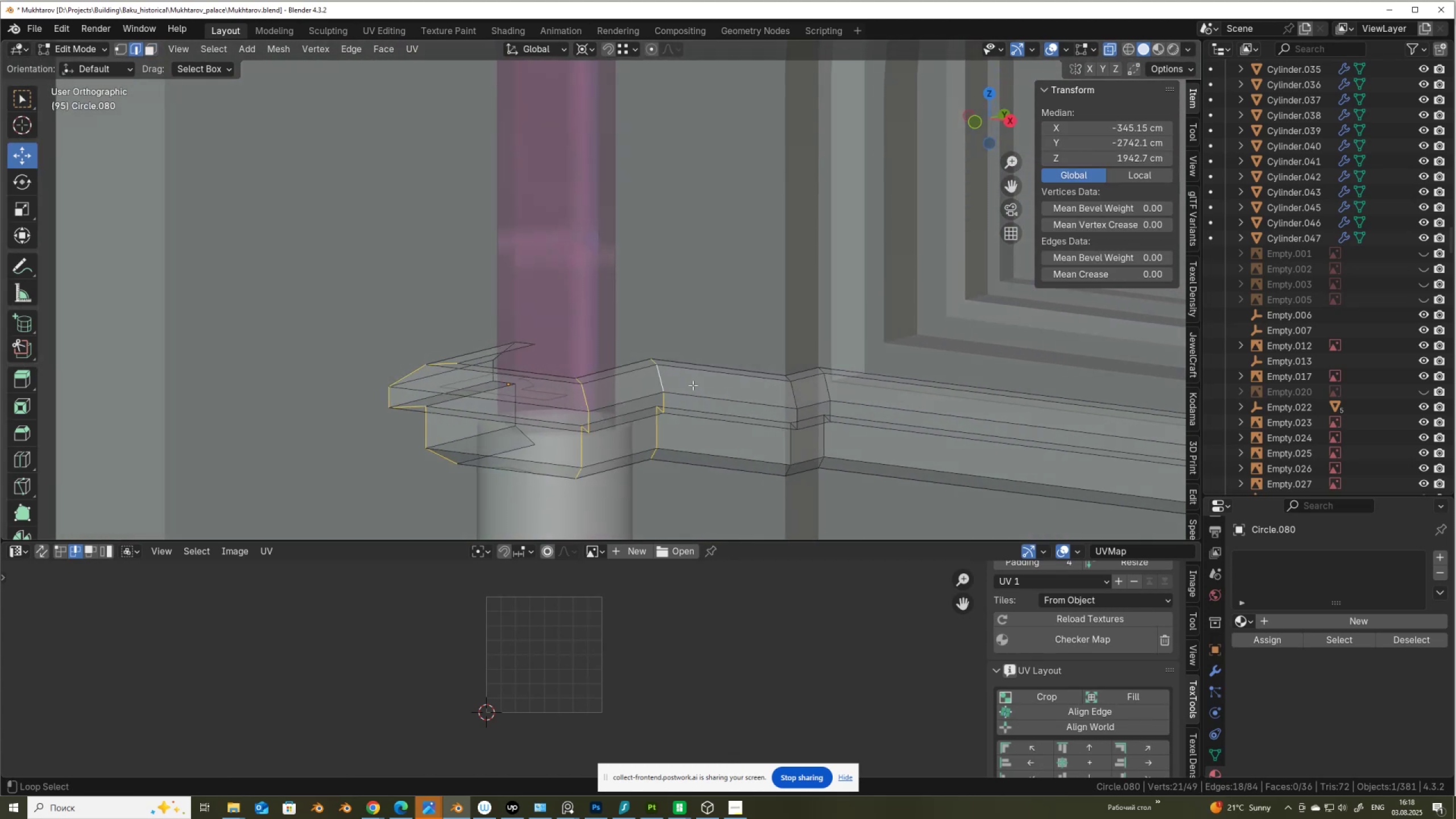 
hold_key(key=AltLeft, duration=1.22)
left_click([791, 399])
 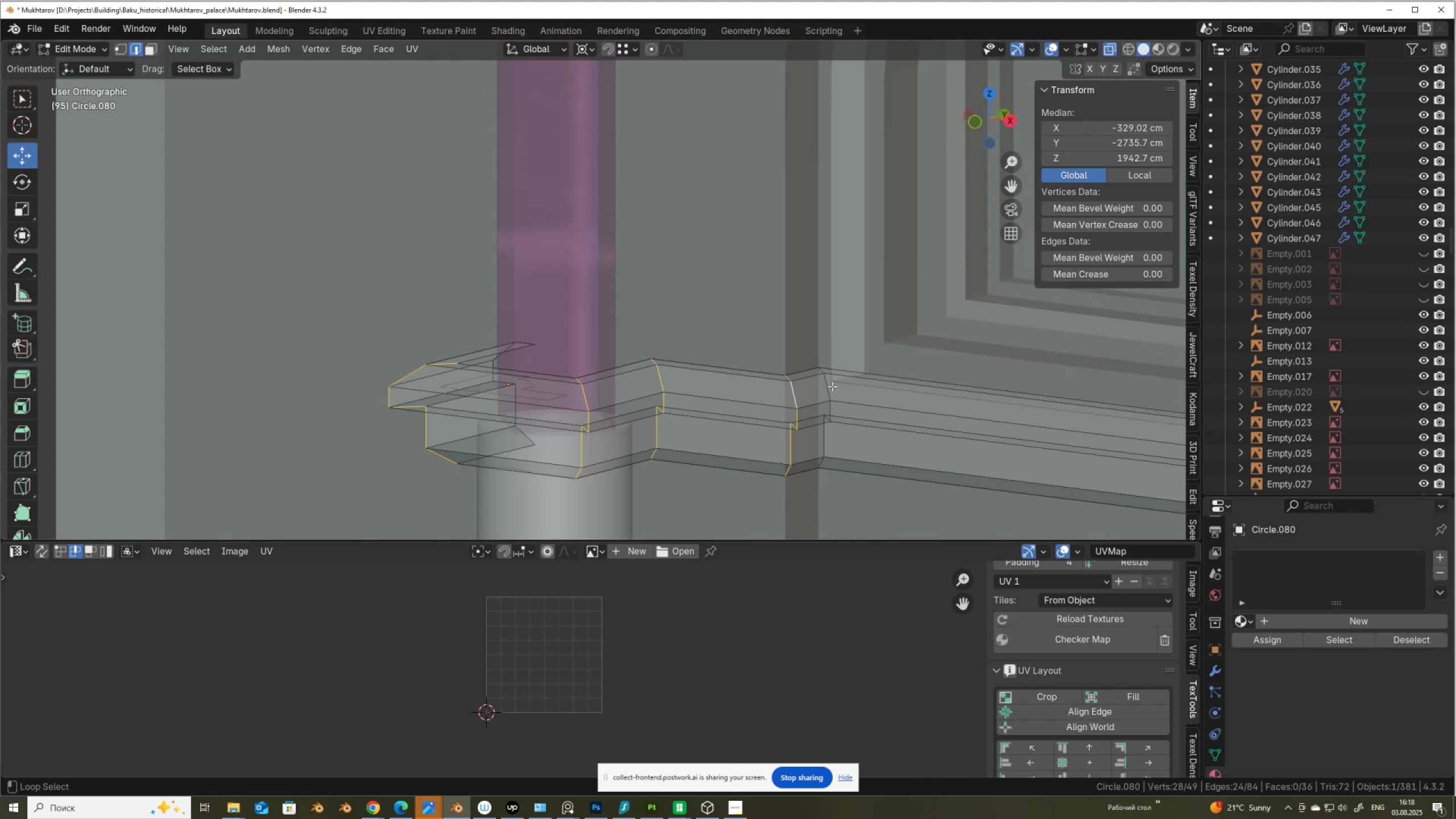 
double_click([832, 386])
 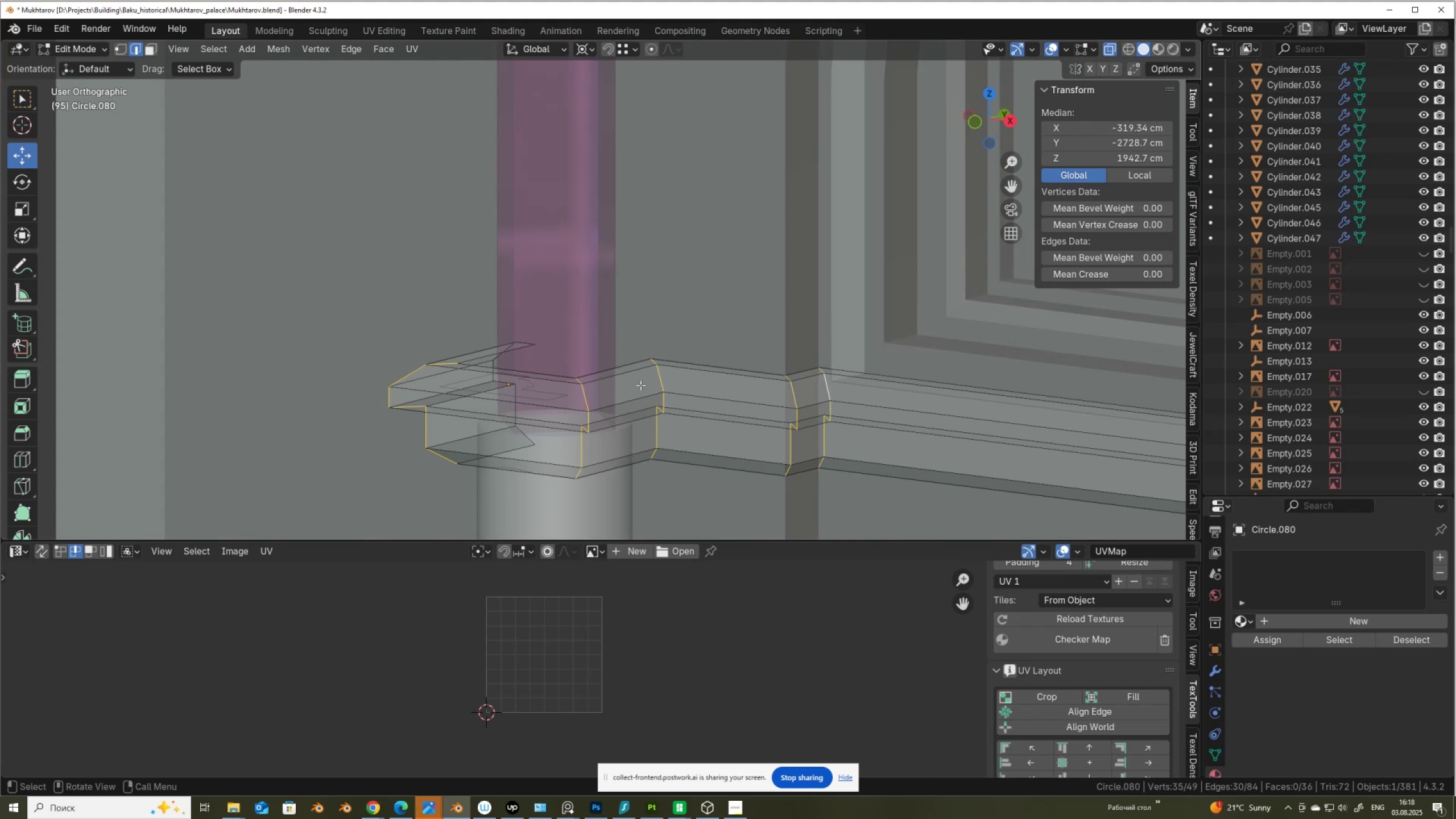 
scroll: coordinate [623, 381], scroll_direction: down, amount: 7.0
 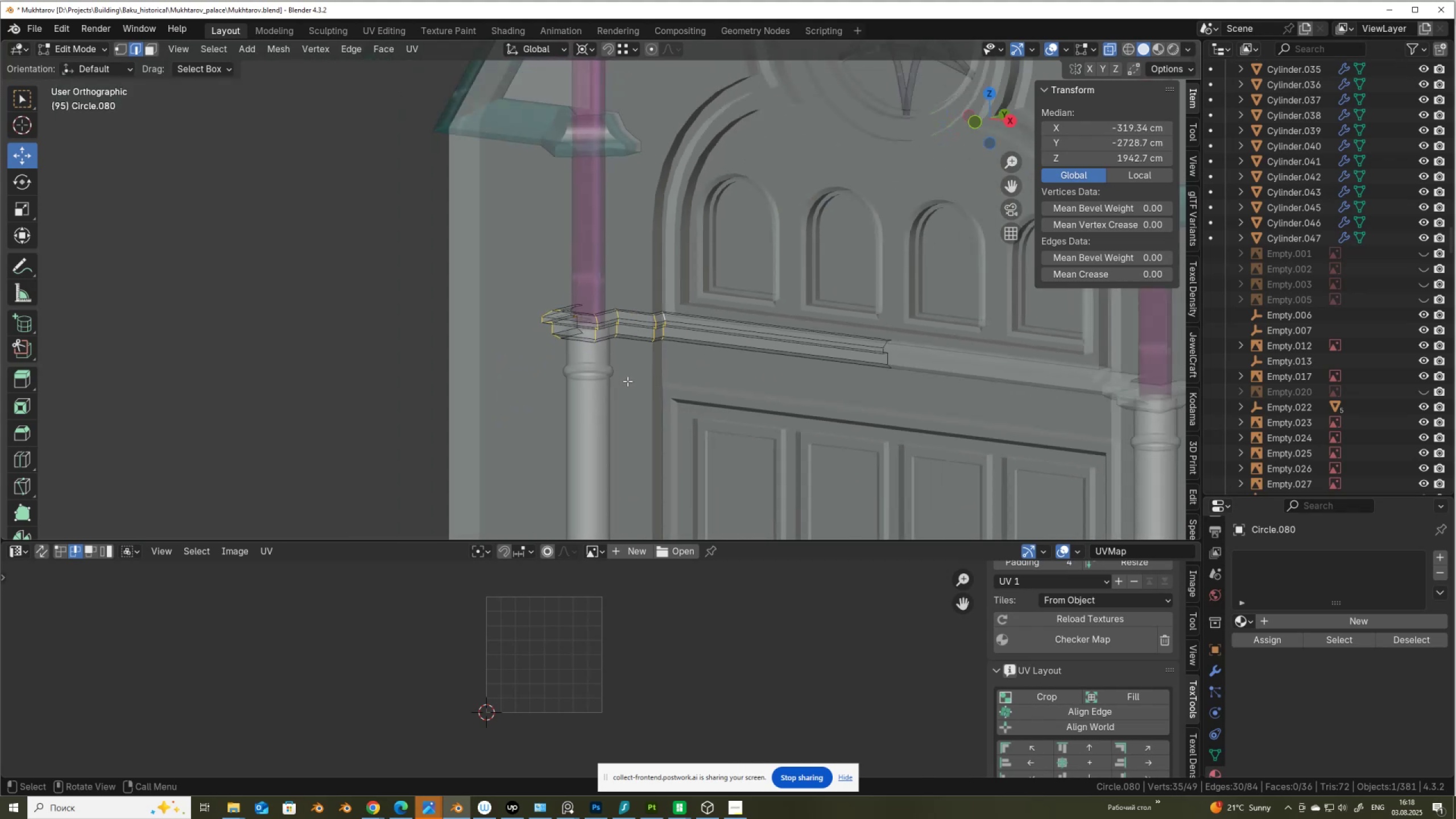 
hold_key(key=ShiftLeft, duration=0.49)
 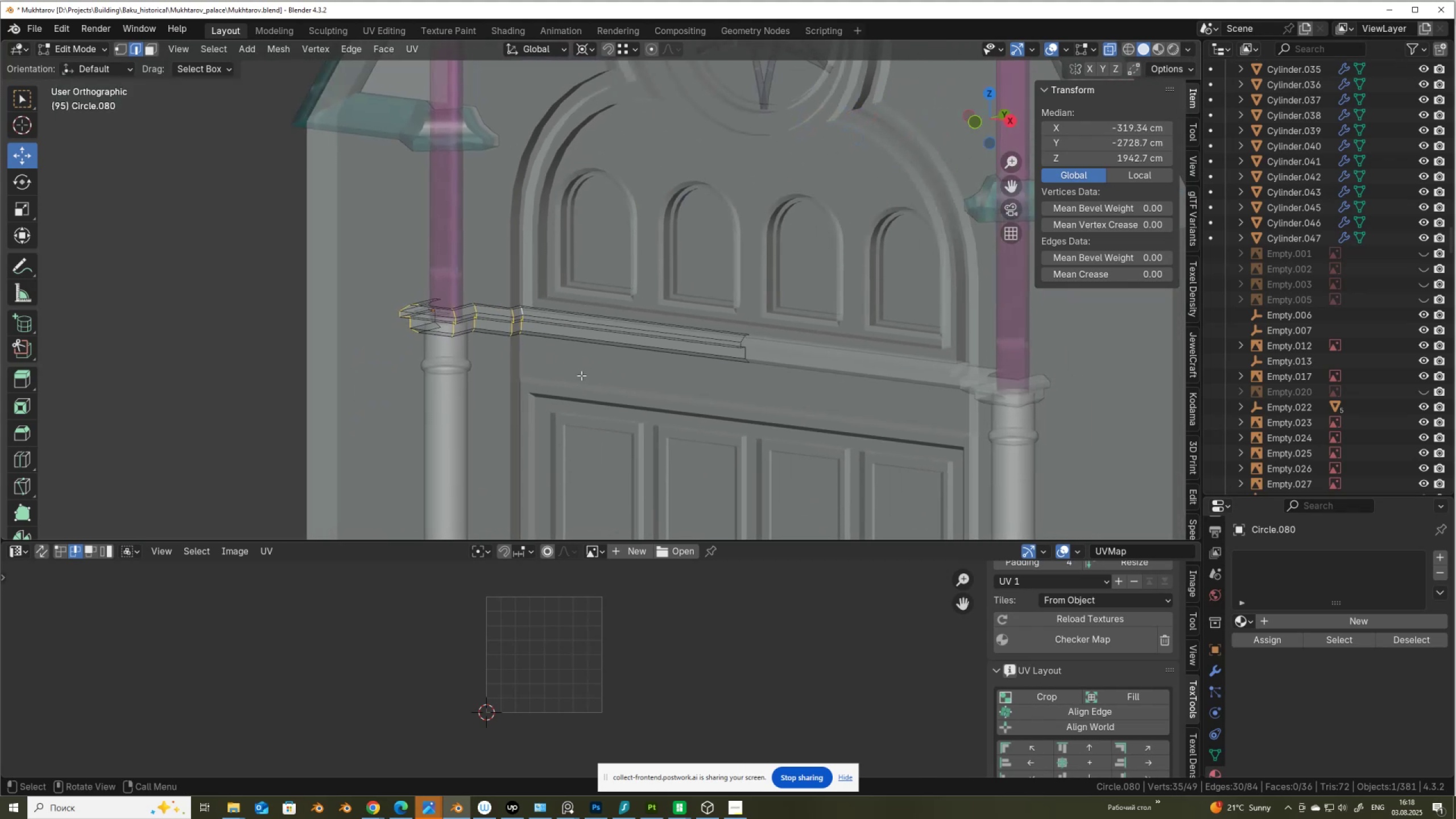 
right_click([581, 375])
 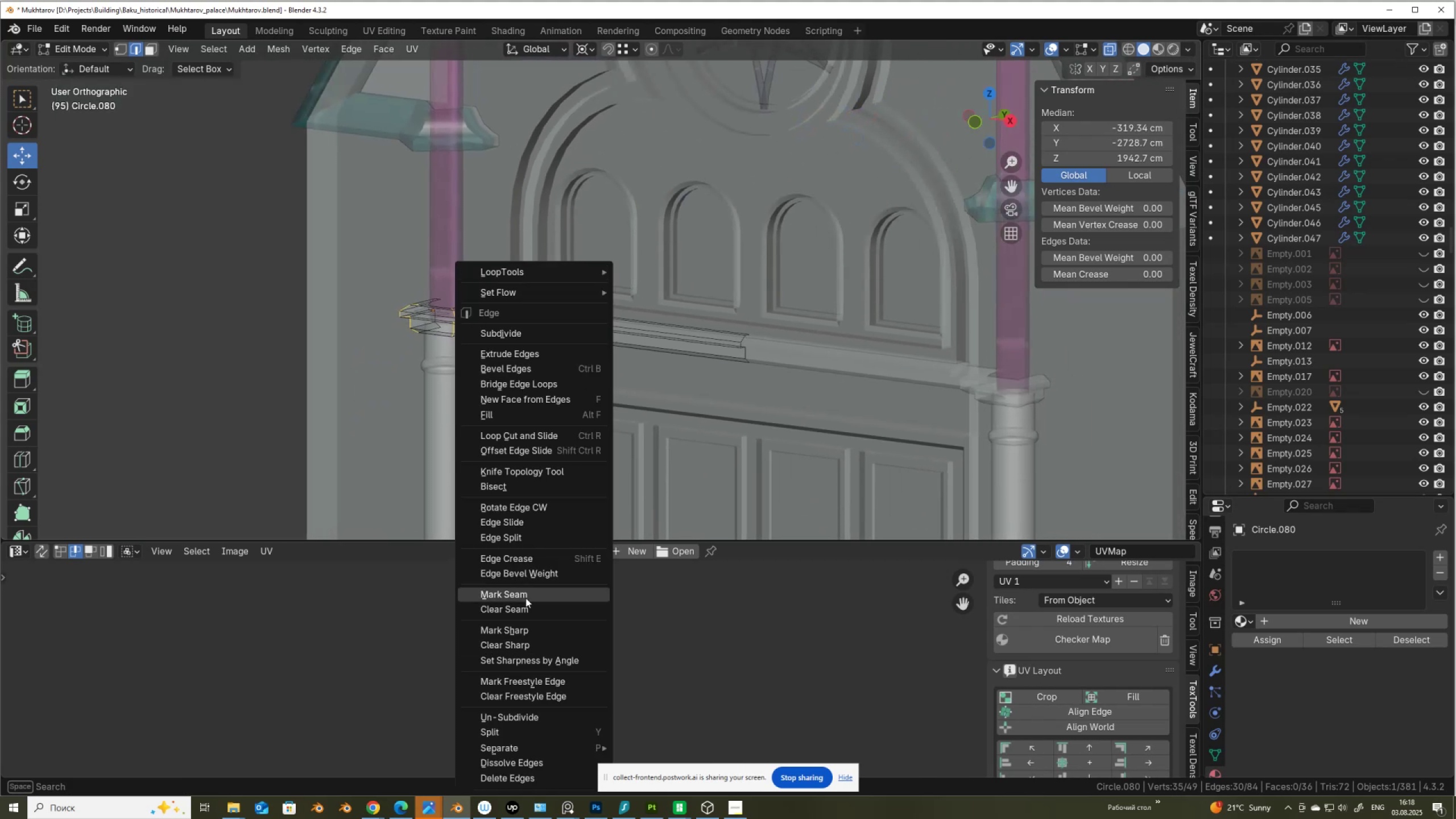 
left_click([528, 591])
 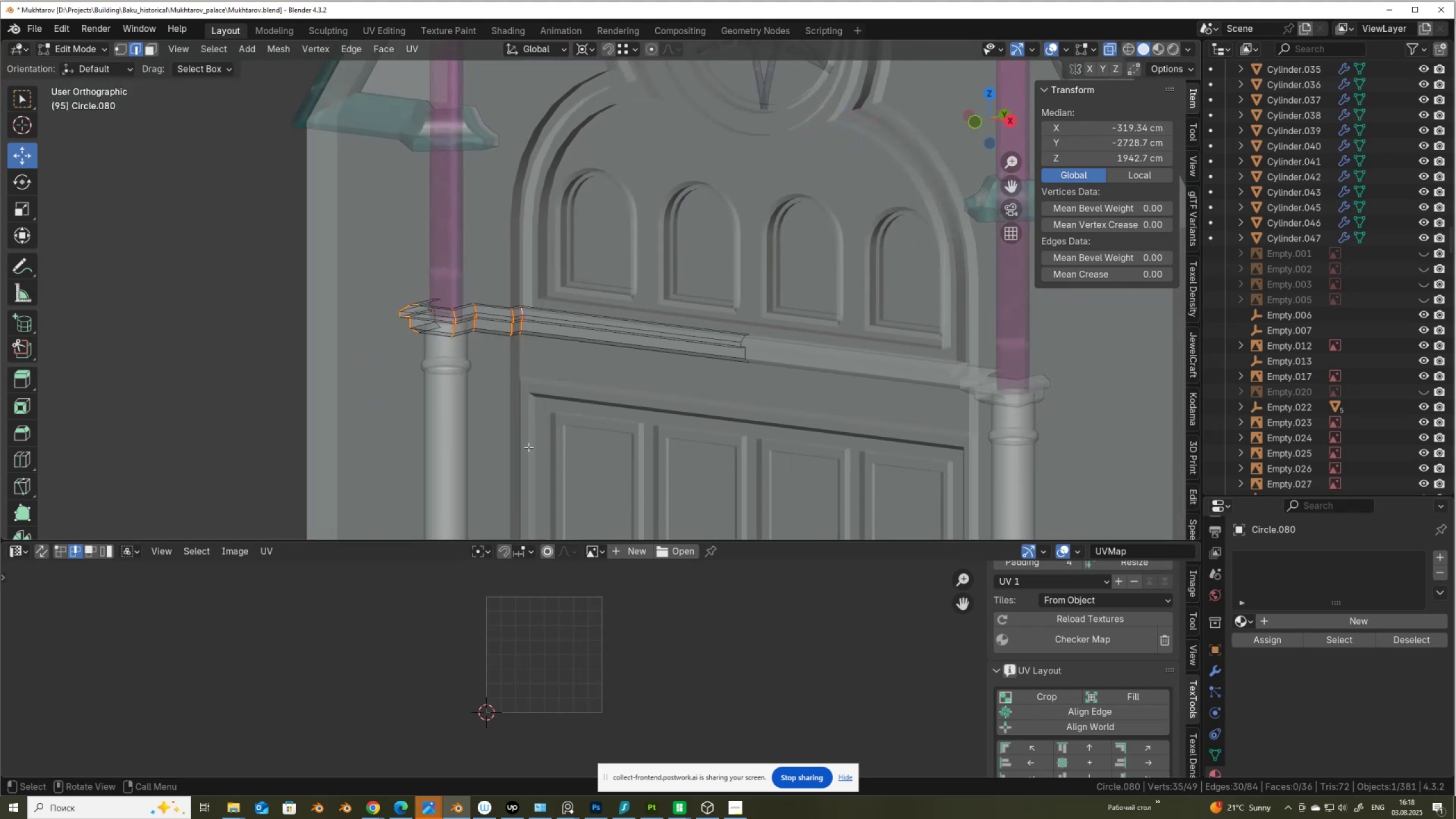 
scroll: coordinate [532, 359], scroll_direction: up, amount: 3.0
 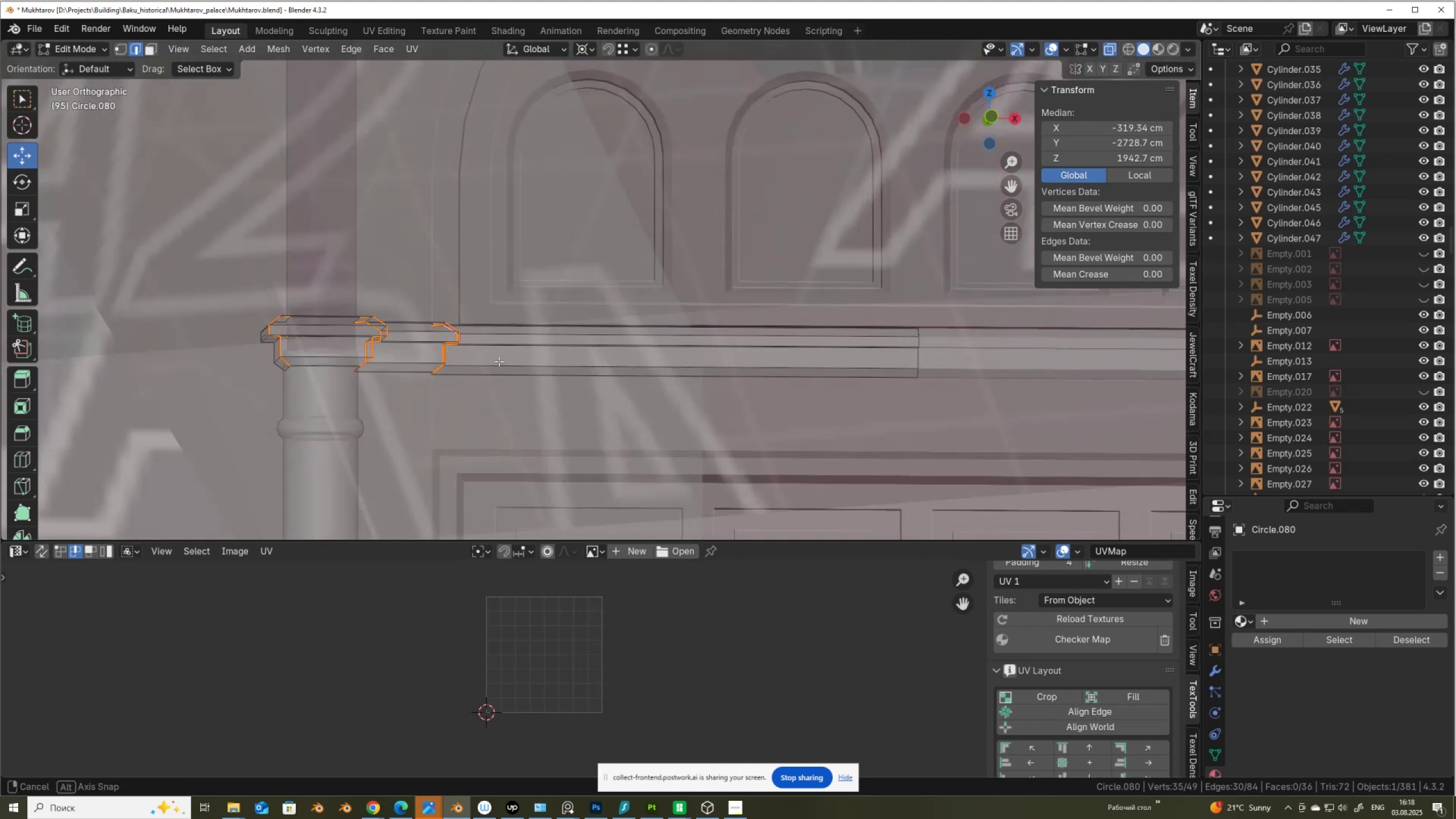 
type(au)
 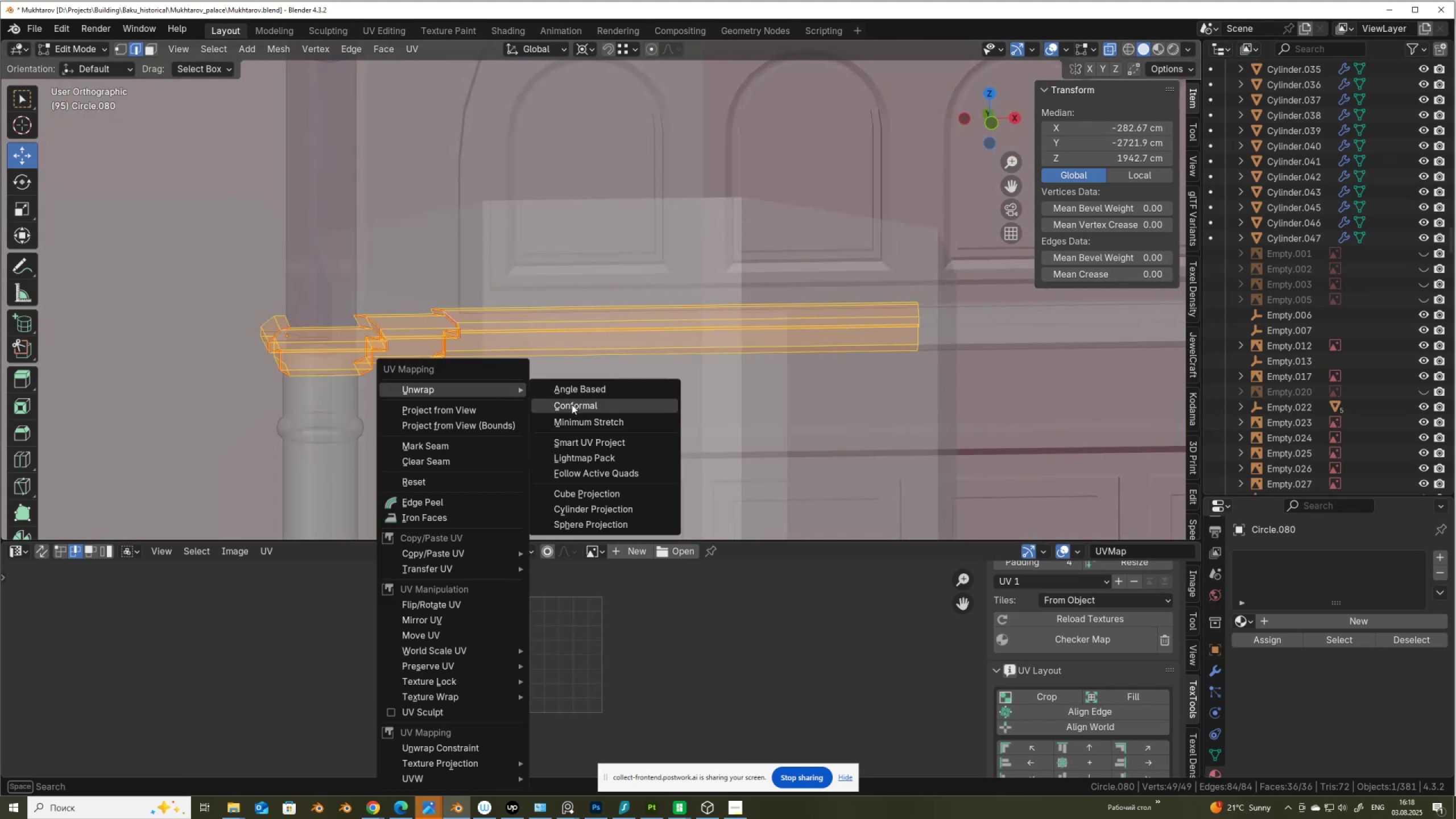 
left_click([572, 404])
 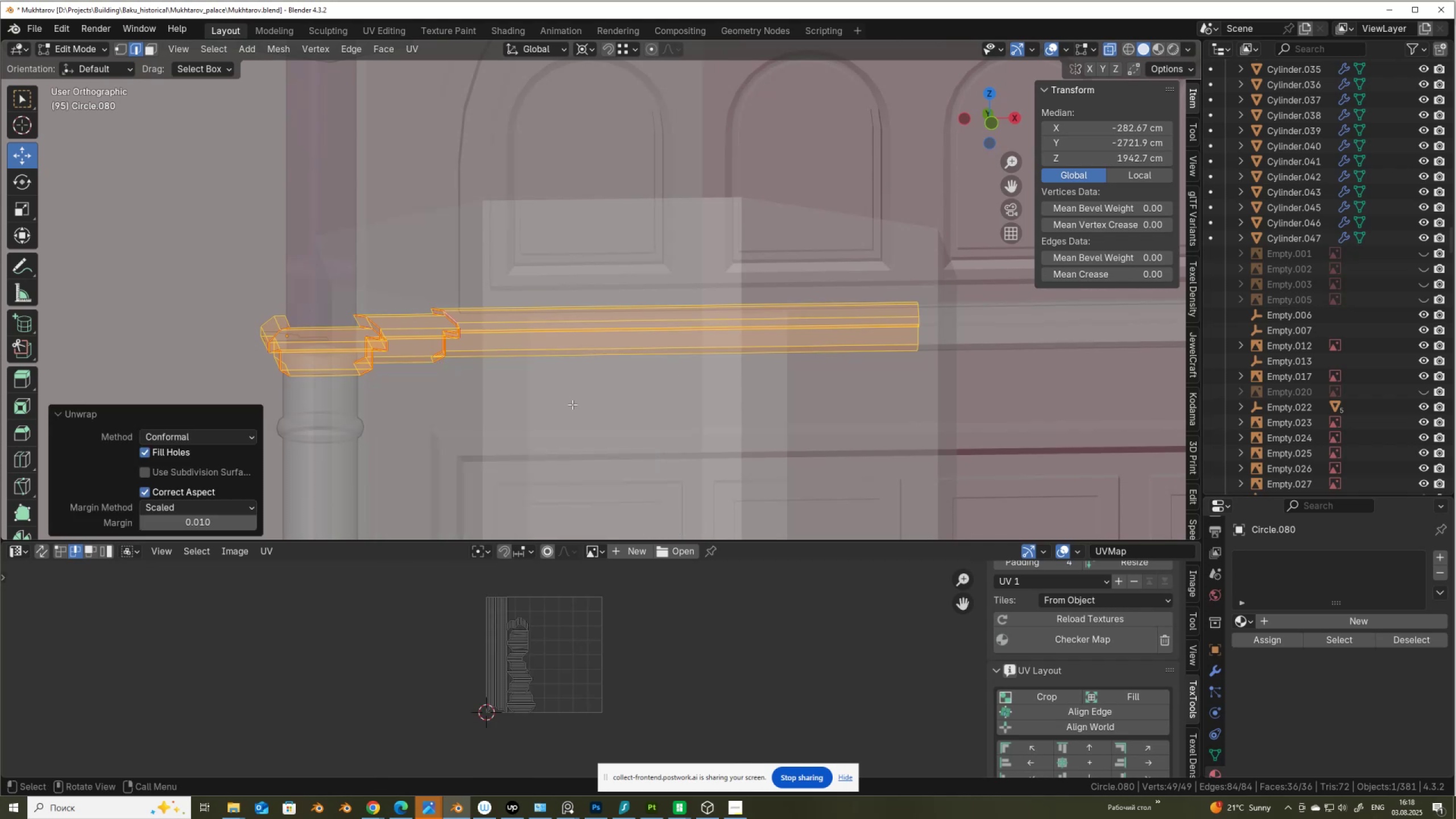 
scroll: coordinate [484, 694], scroll_direction: up, amount: 3.0
 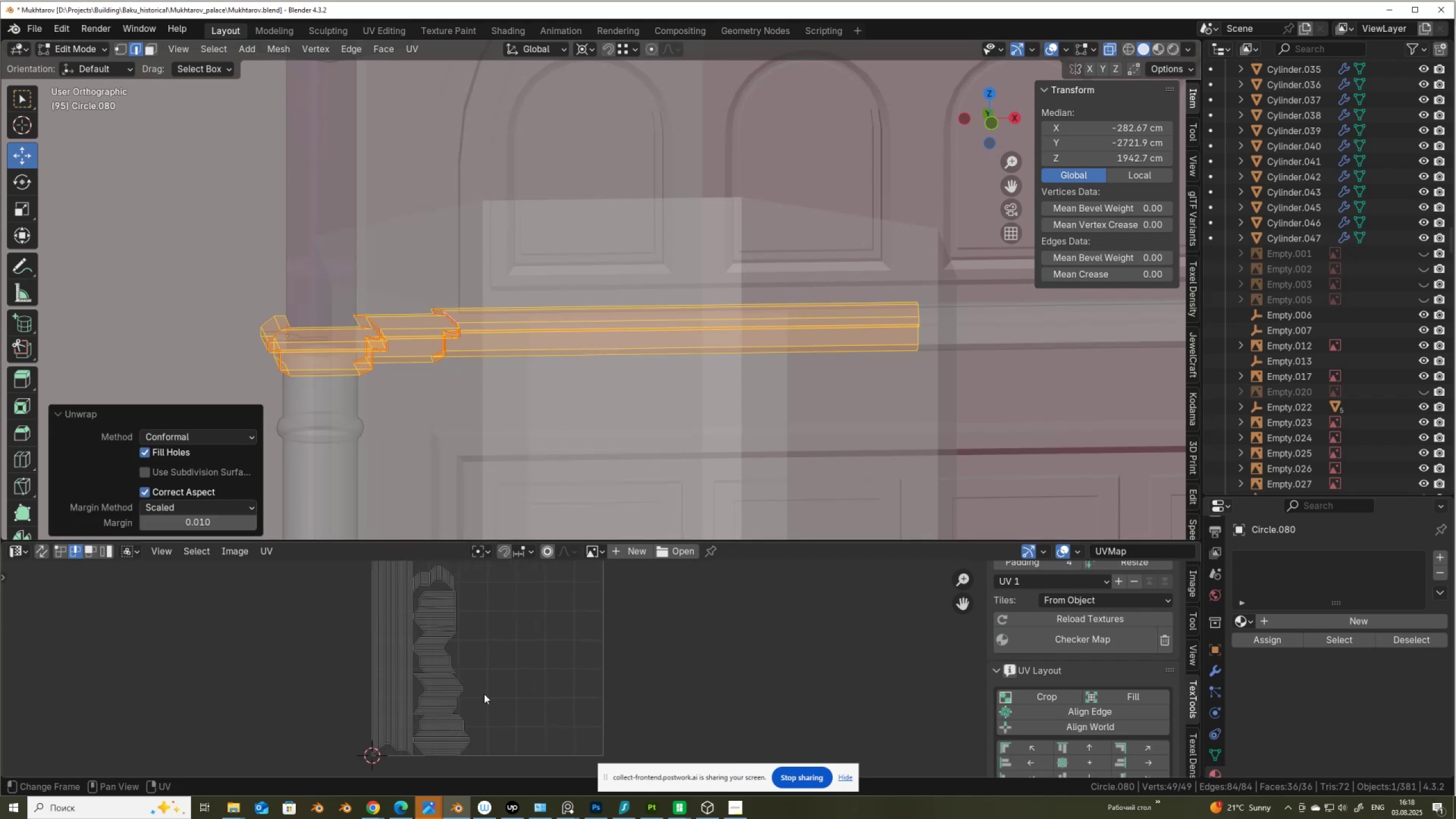 
scroll: coordinate [484, 694], scroll_direction: down, amount: 1.0
 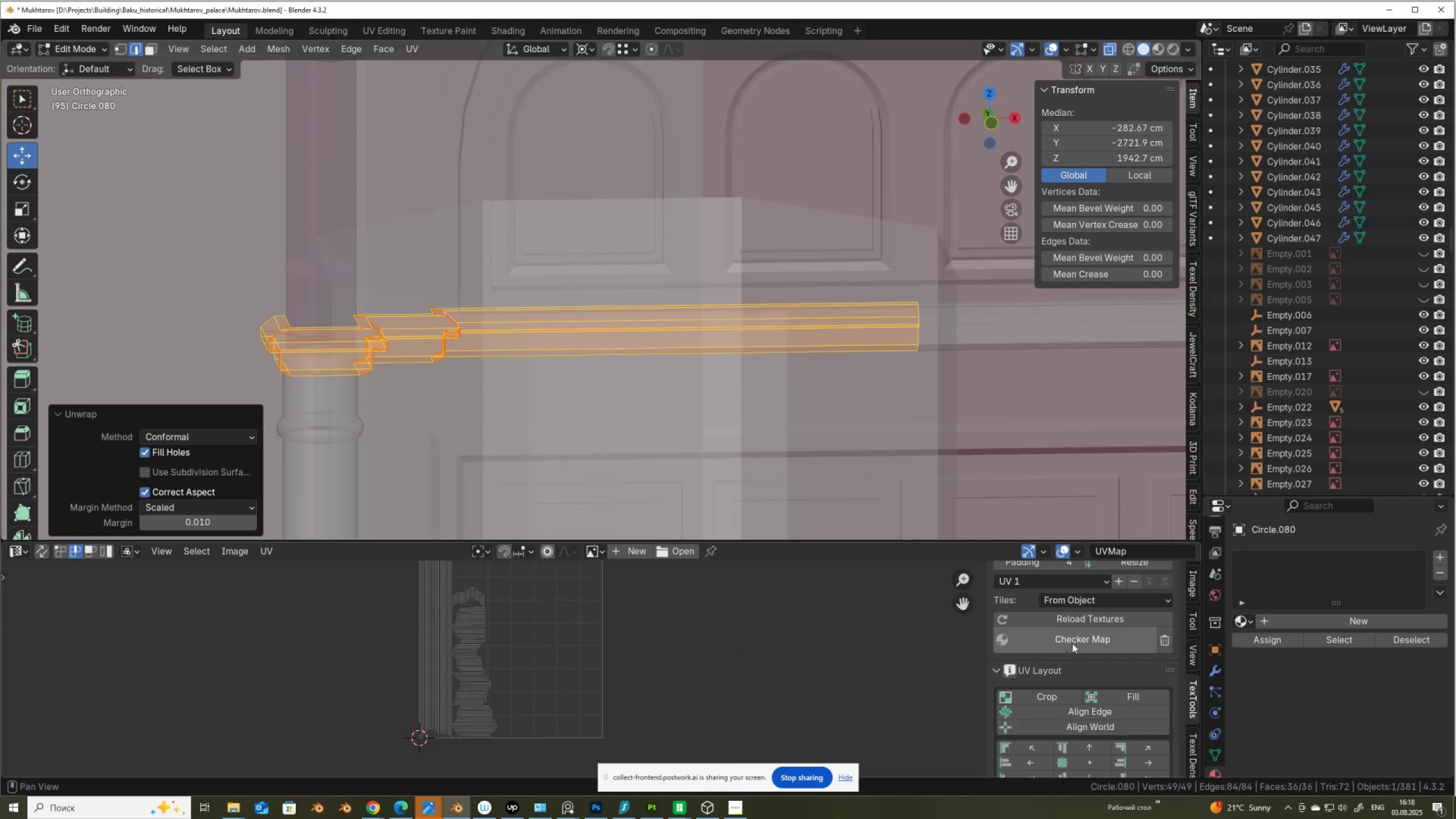 
double_click([1073, 639])
 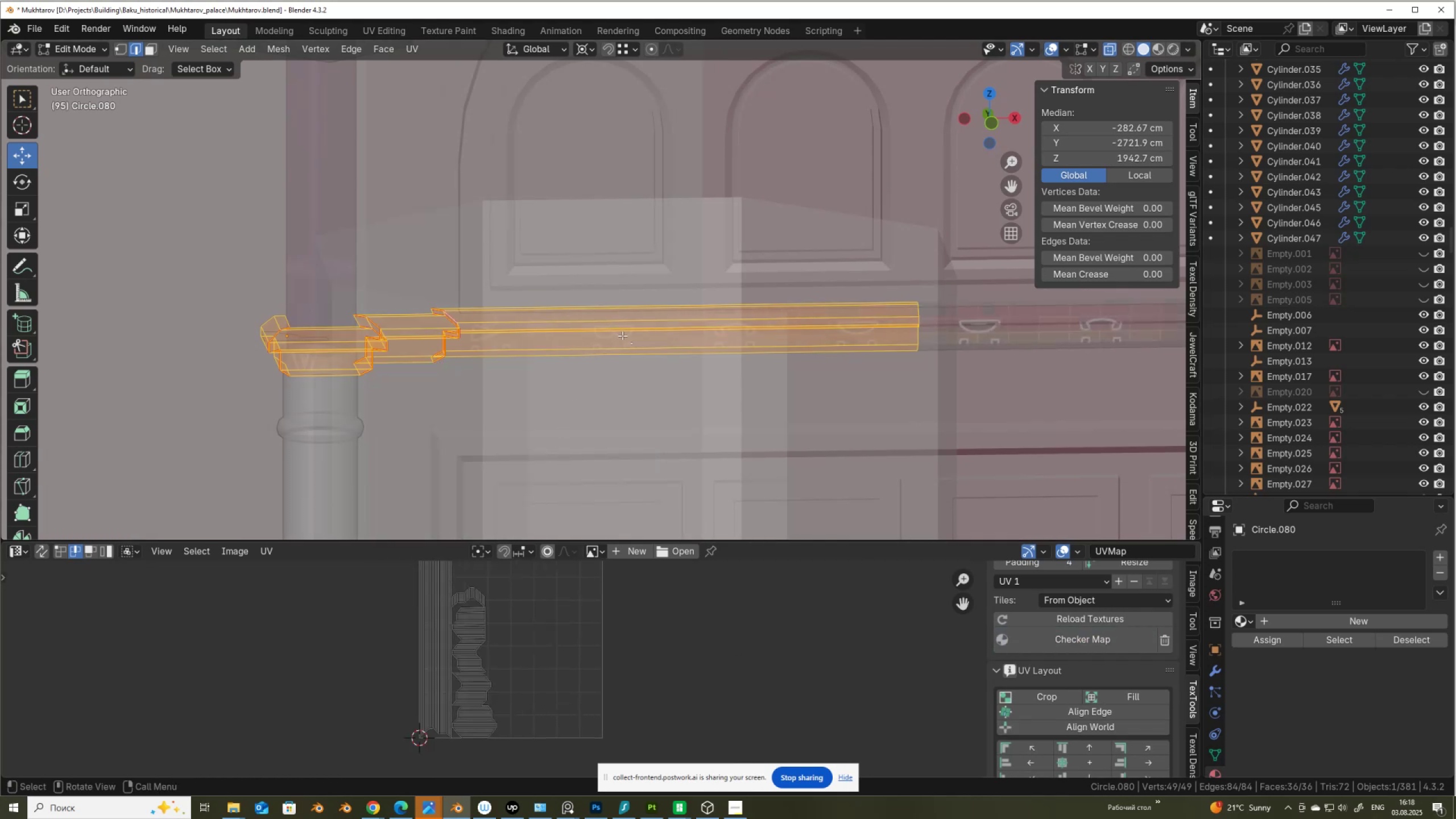 
key(Alt+Z)
 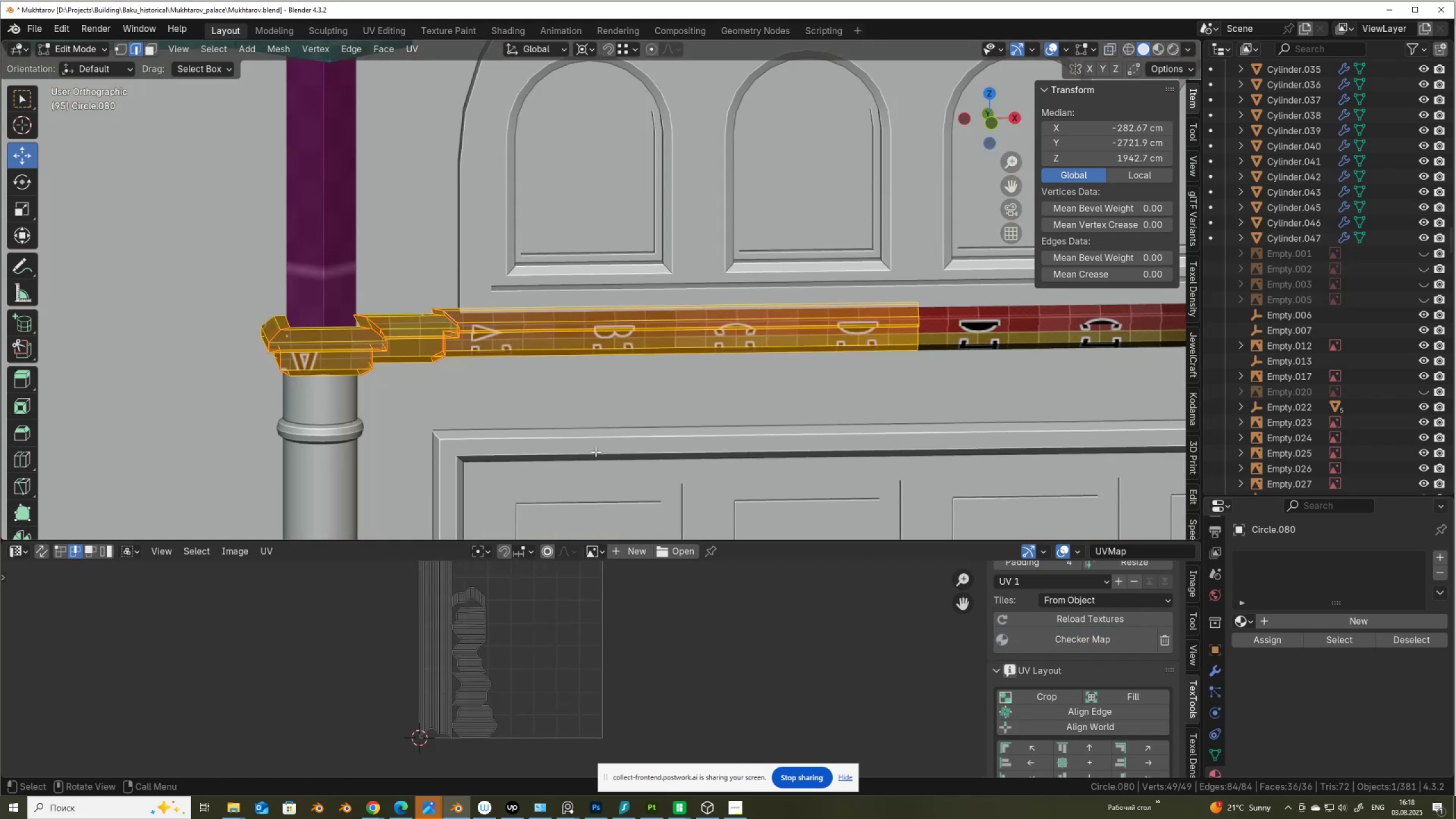 
key(Alt+AltLeft)
 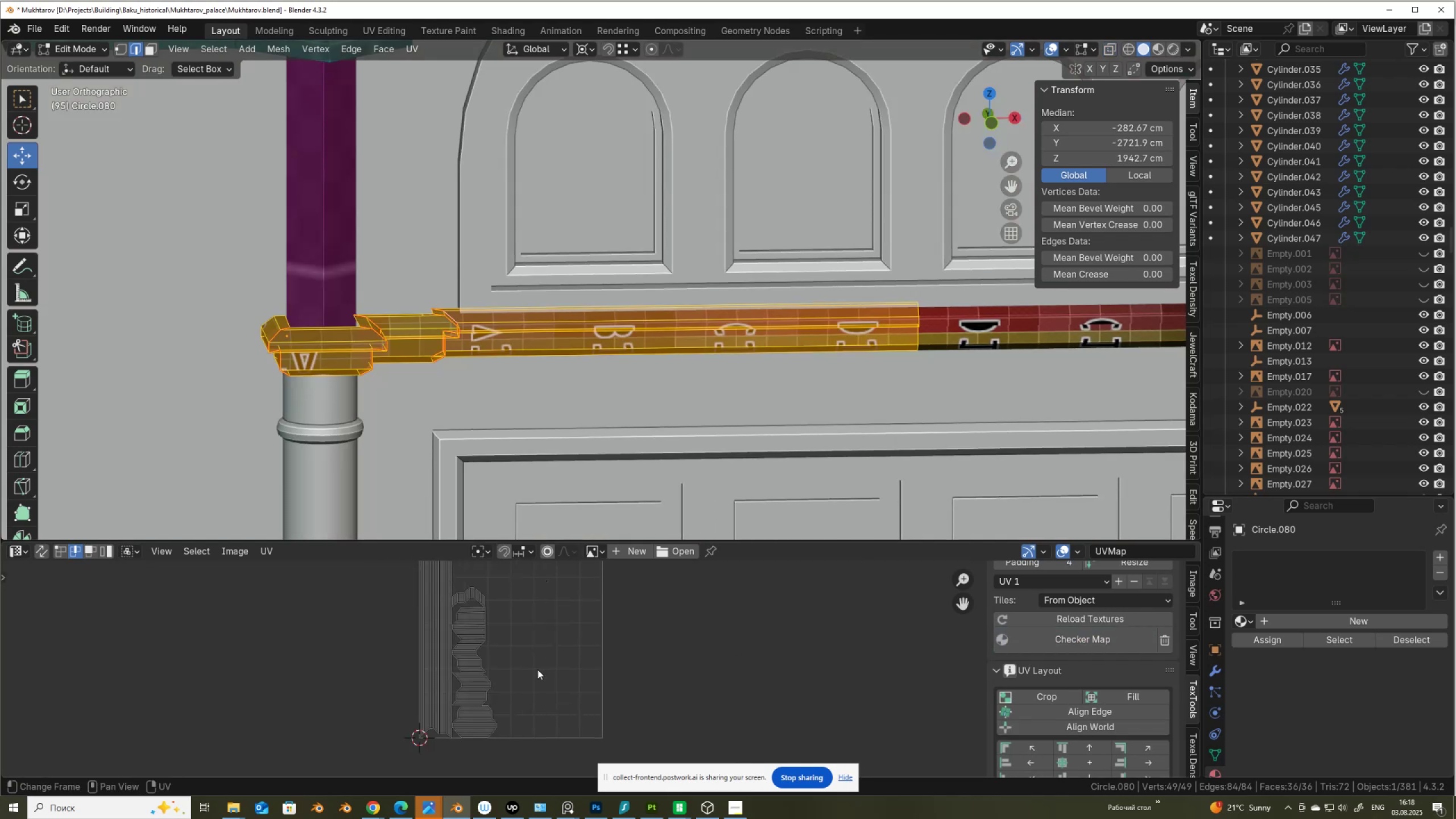 
scroll: coordinate [537, 669], scroll_direction: down, amount: 1.0
 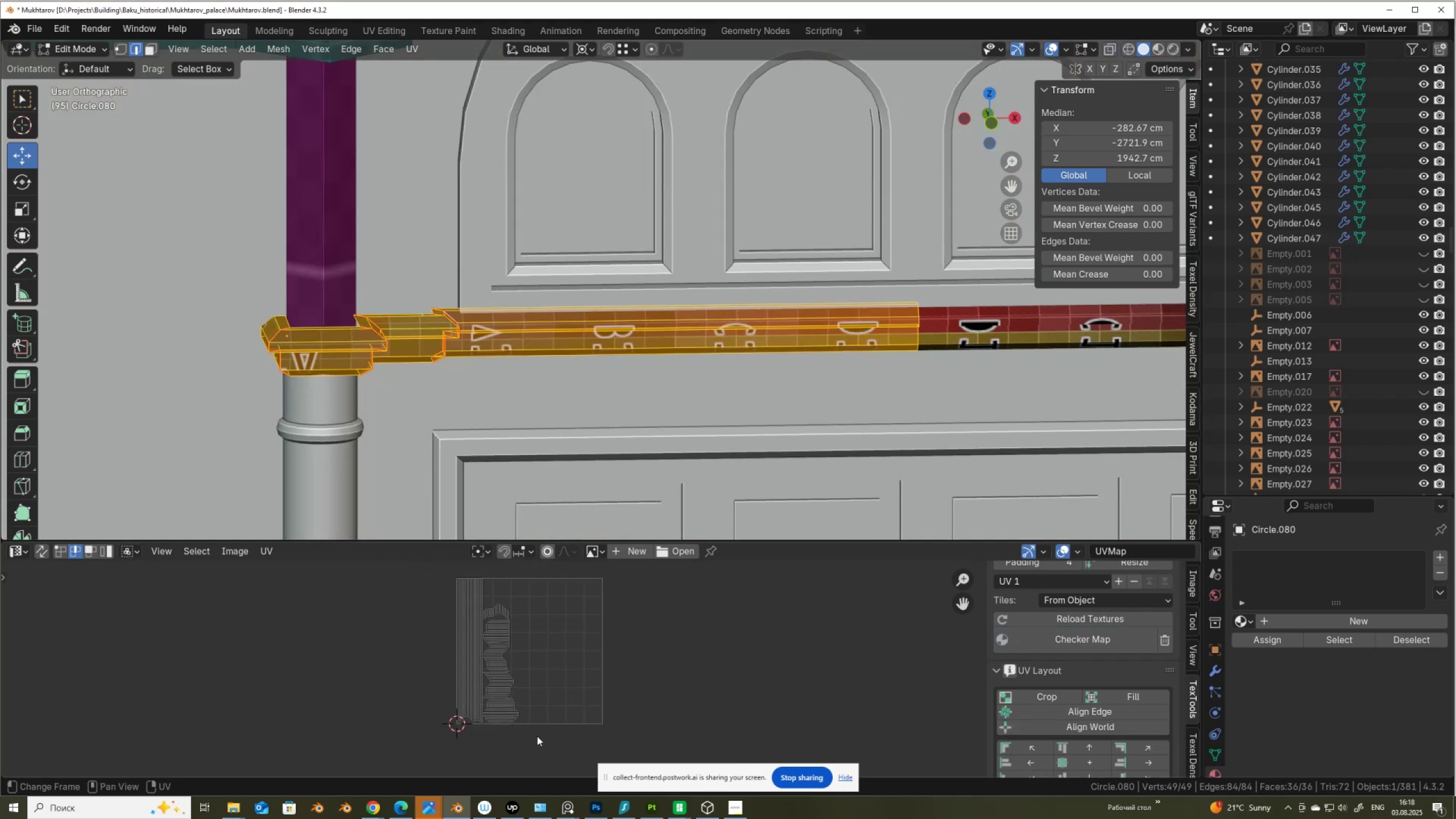 
left_click_drag(start_coordinate=[535, 740], to_coordinate=[518, 690])
 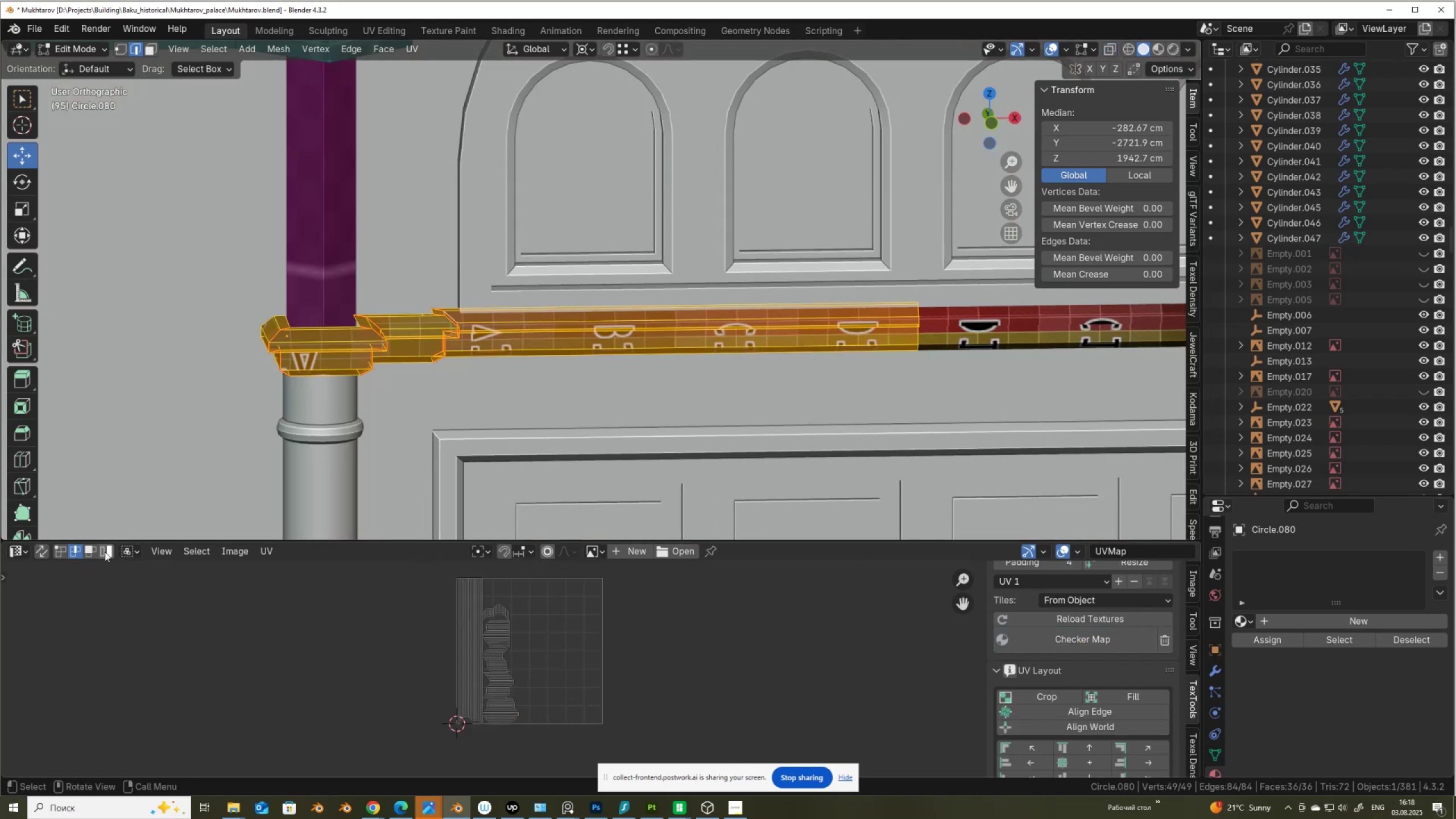 
left_click([105, 552])
 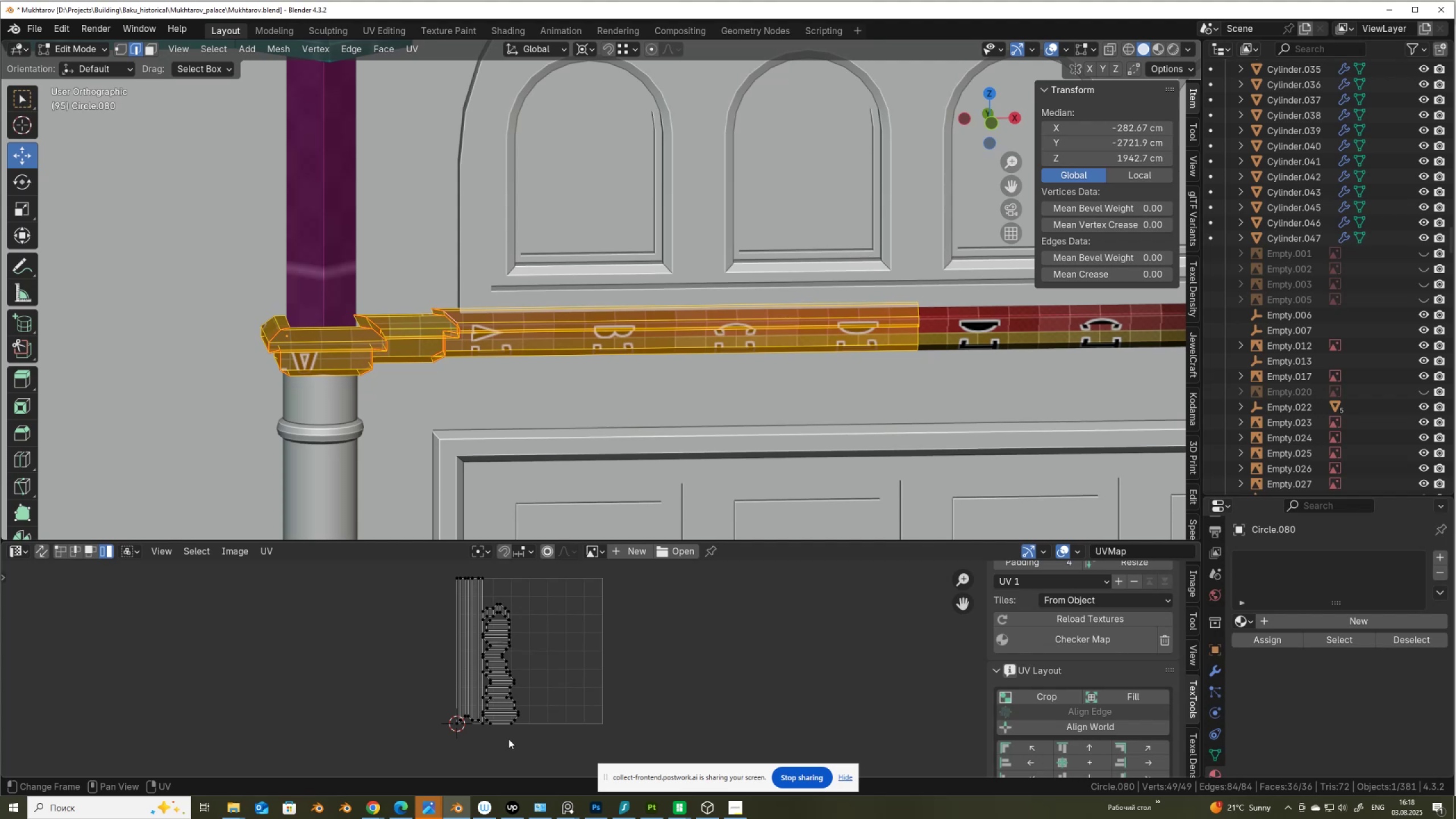 
left_click_drag(start_coordinate=[528, 727], to_coordinate=[489, 623])
 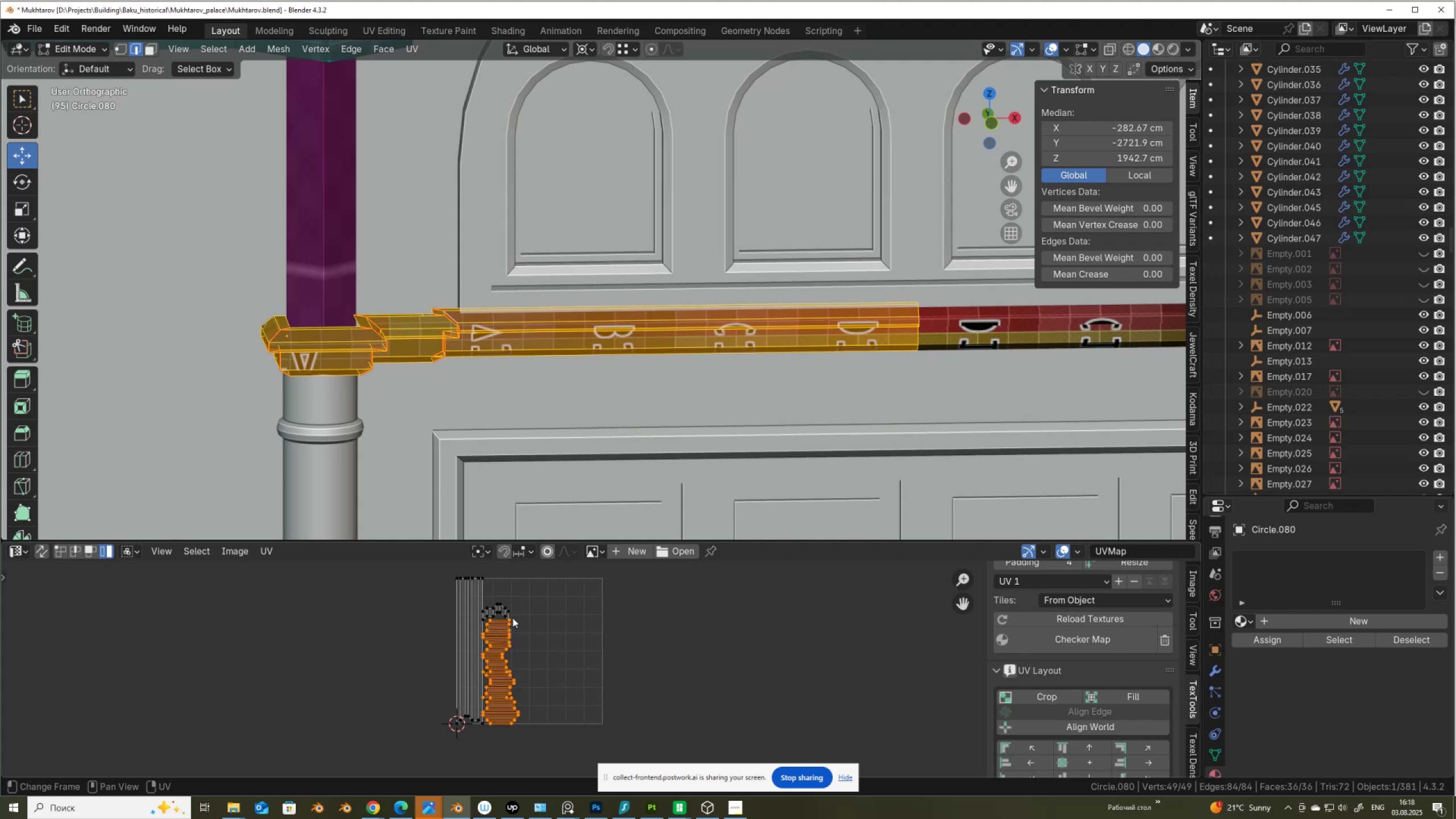 
key(R)
 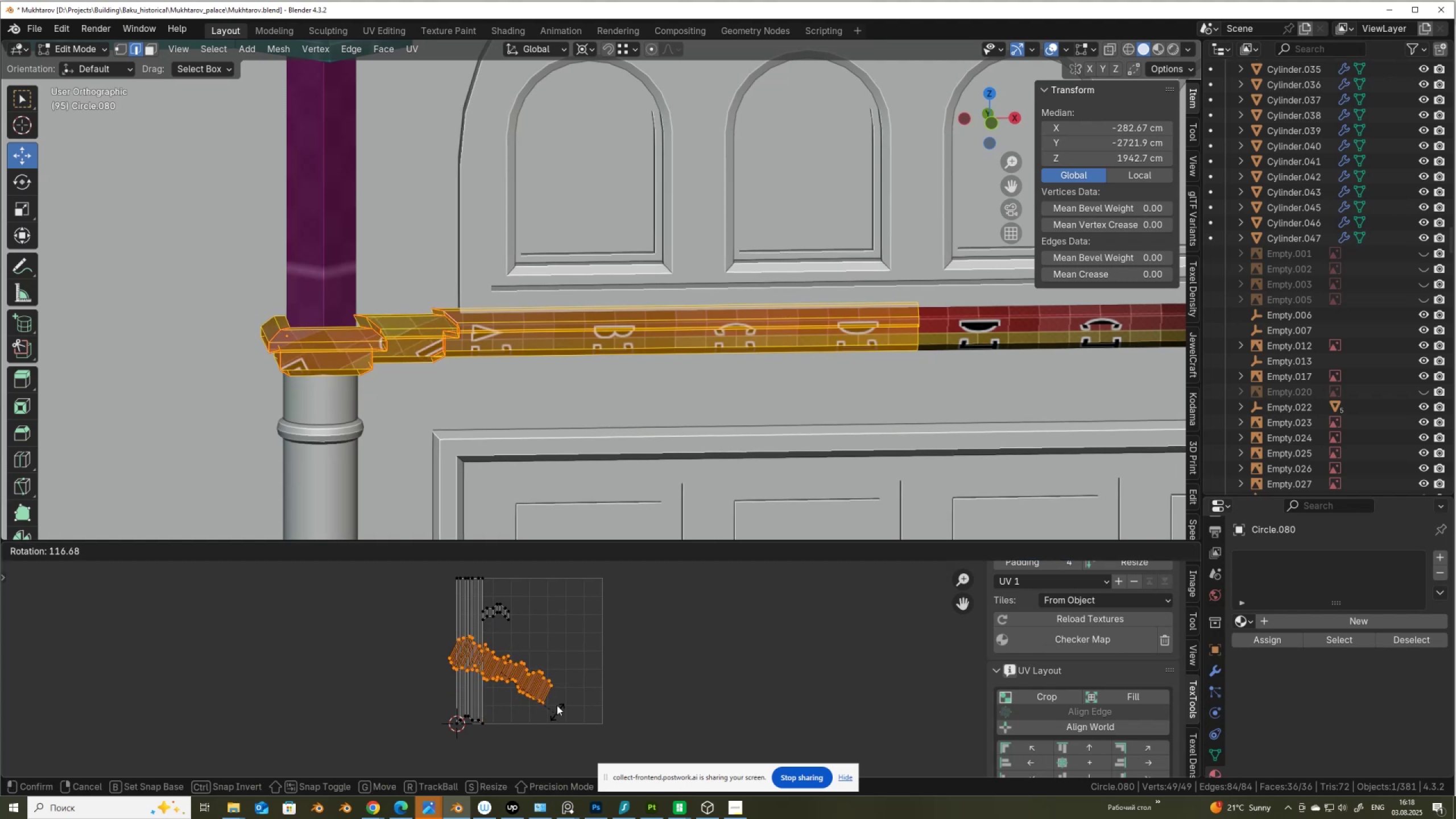 
hold_key(key=ControlLeft, duration=0.9)
left_click([561, 684])
 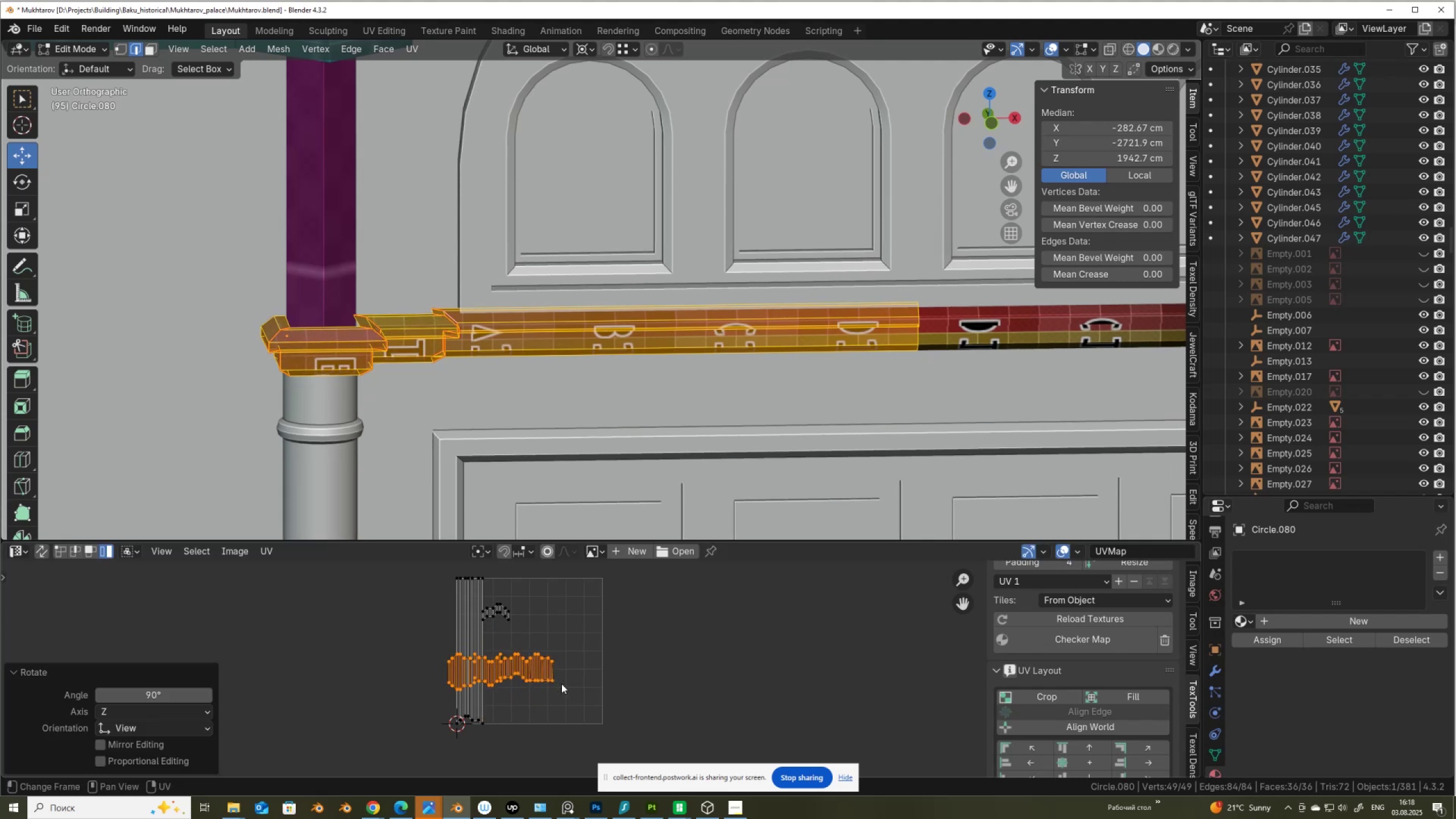 
key(G)
 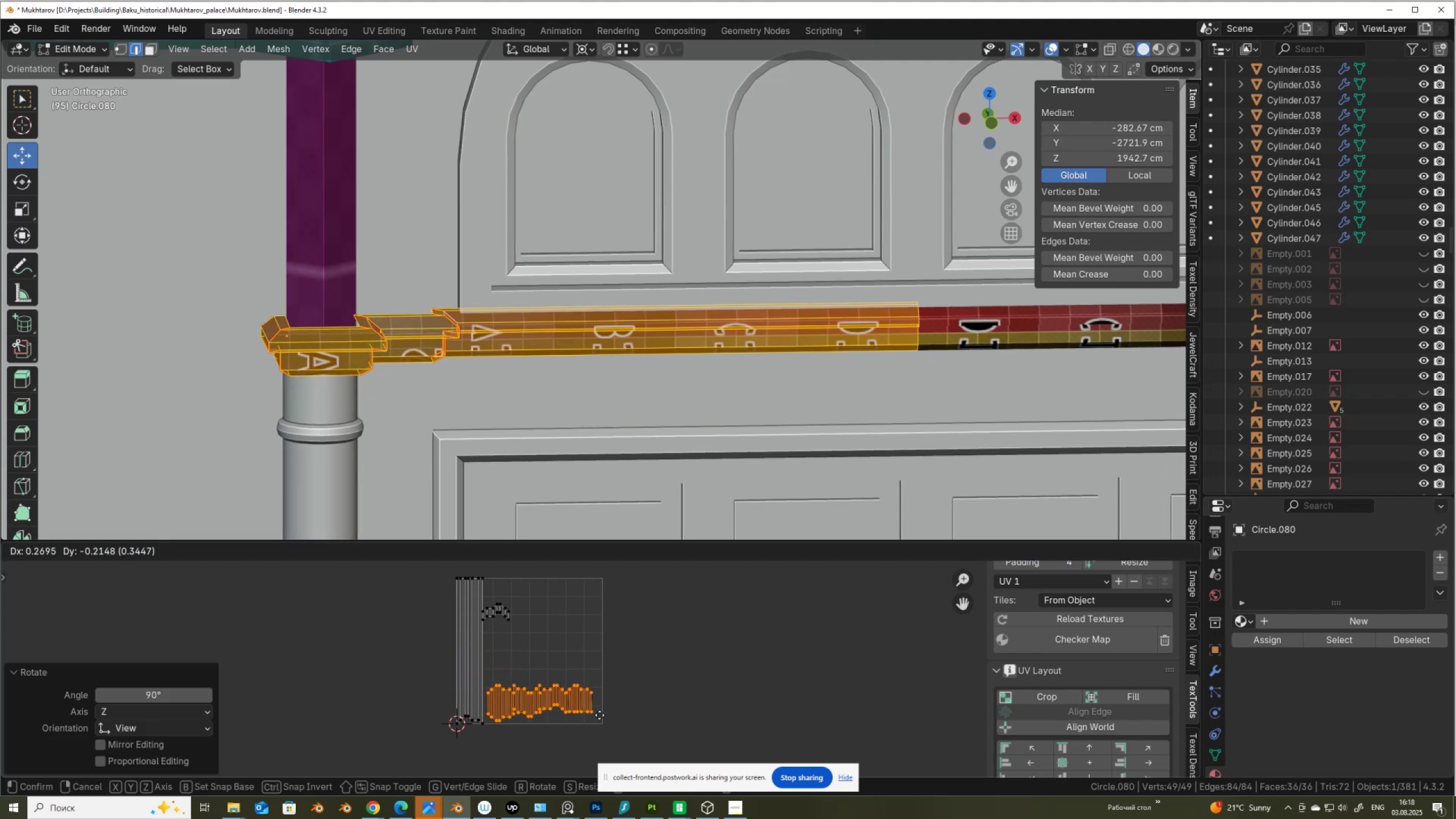 
left_click([599, 715])
 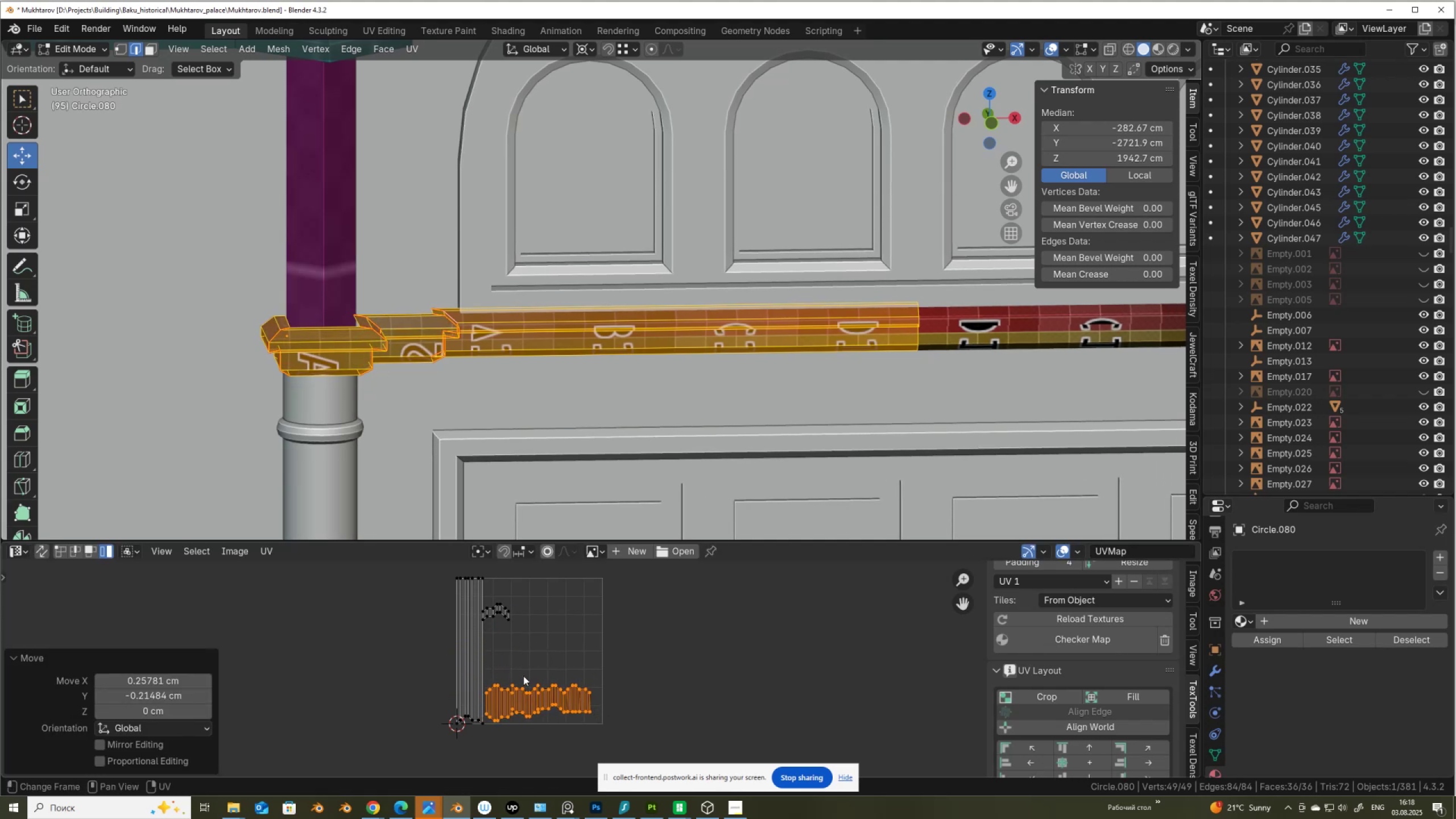 
scroll: coordinate [465, 641], scroll_direction: down, amount: 3.0
 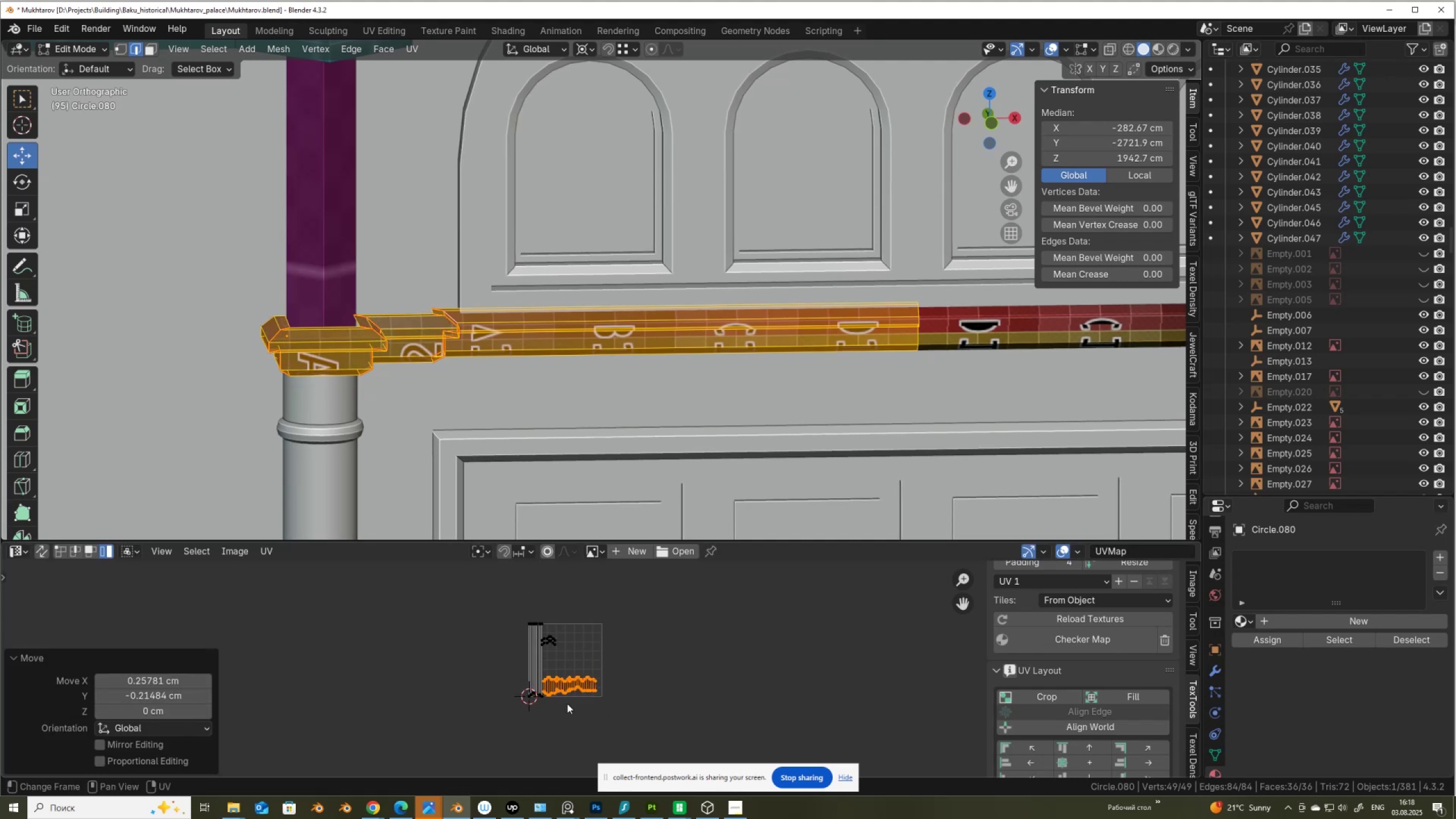 
left_click_drag(start_coordinate=[614, 718], to_coordinate=[479, 584])
 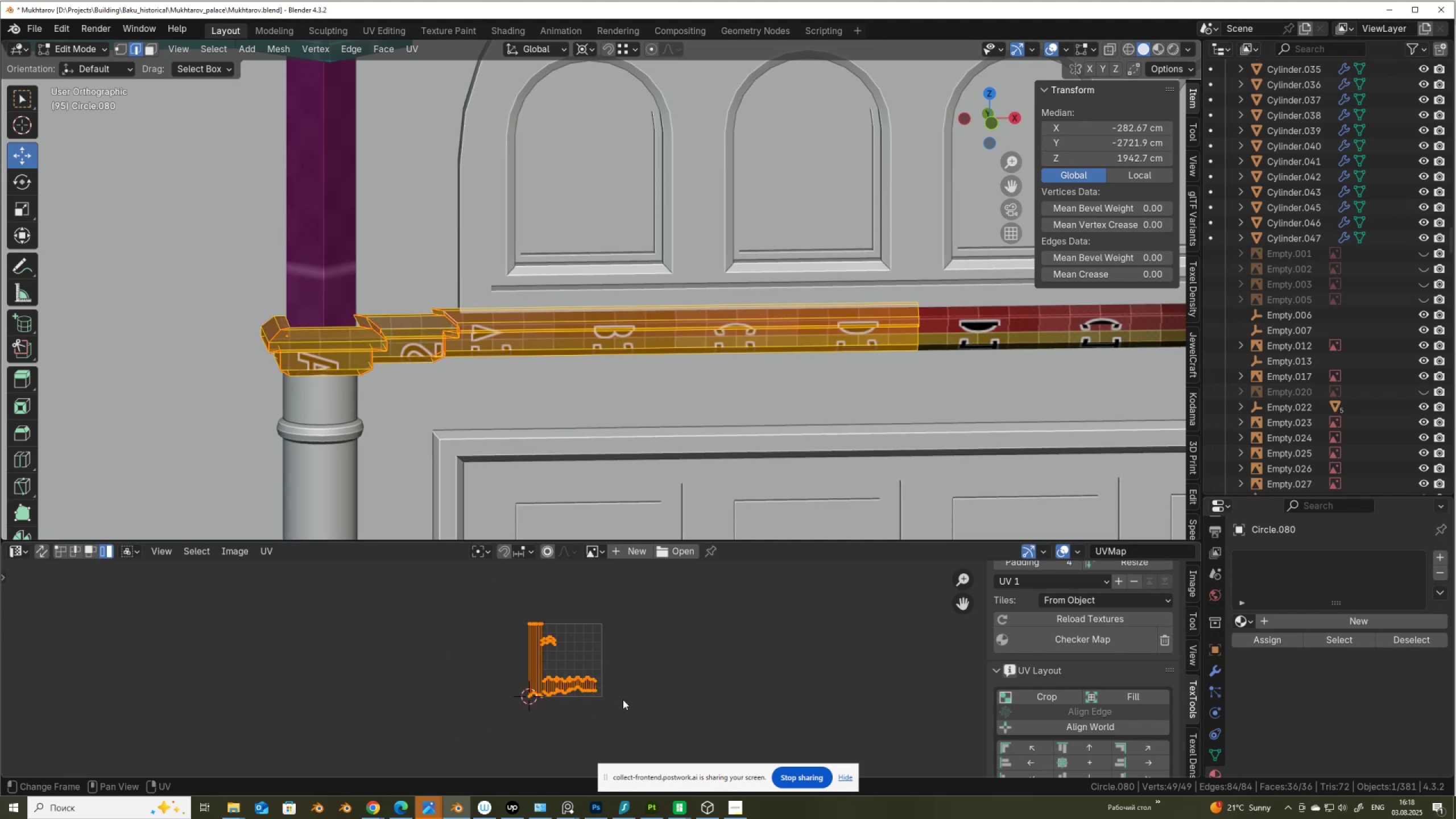 
key(S)
 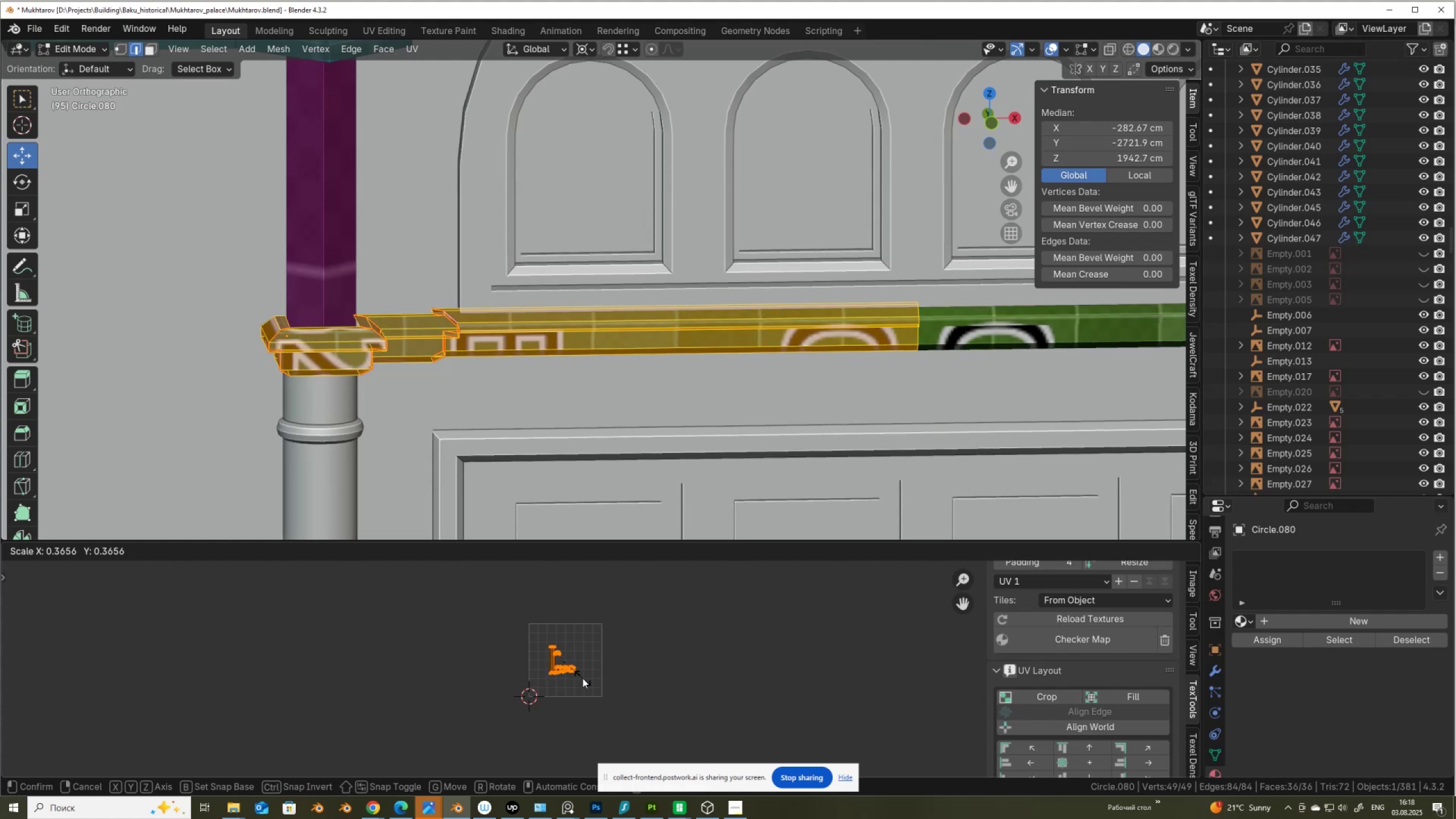 
left_click([582, 678])
 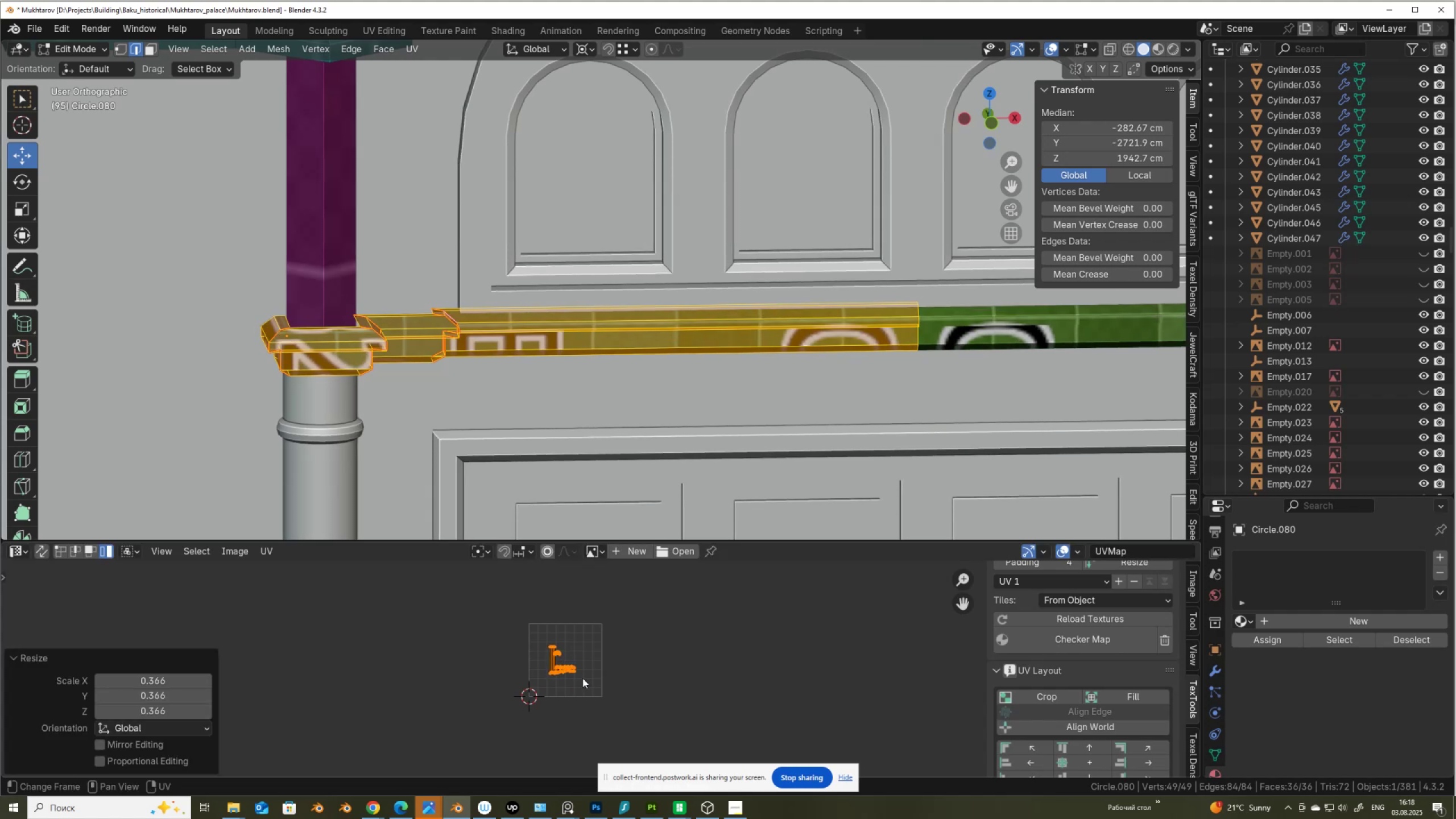 
key(G)
 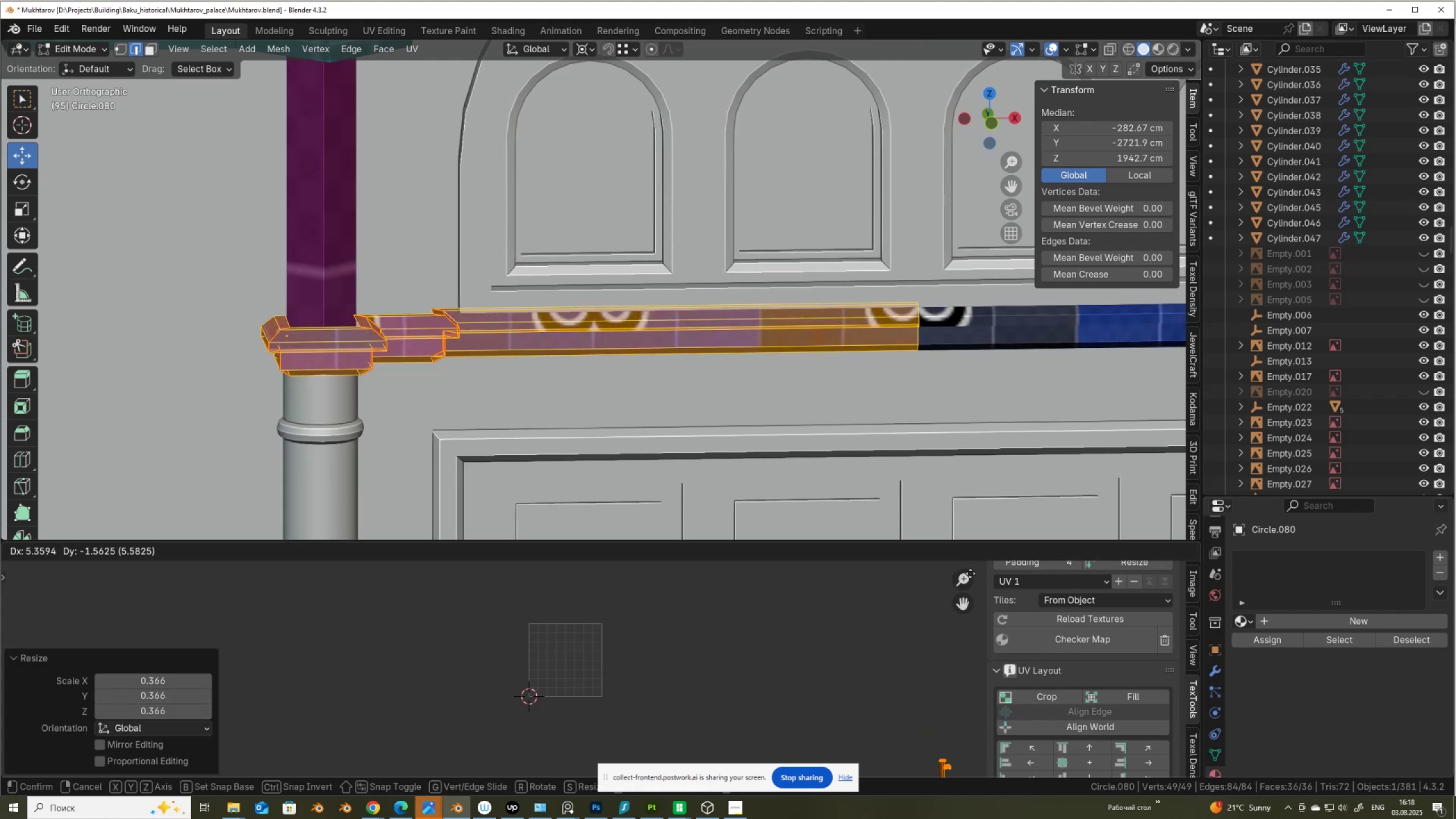 
left_click([969, 572])
 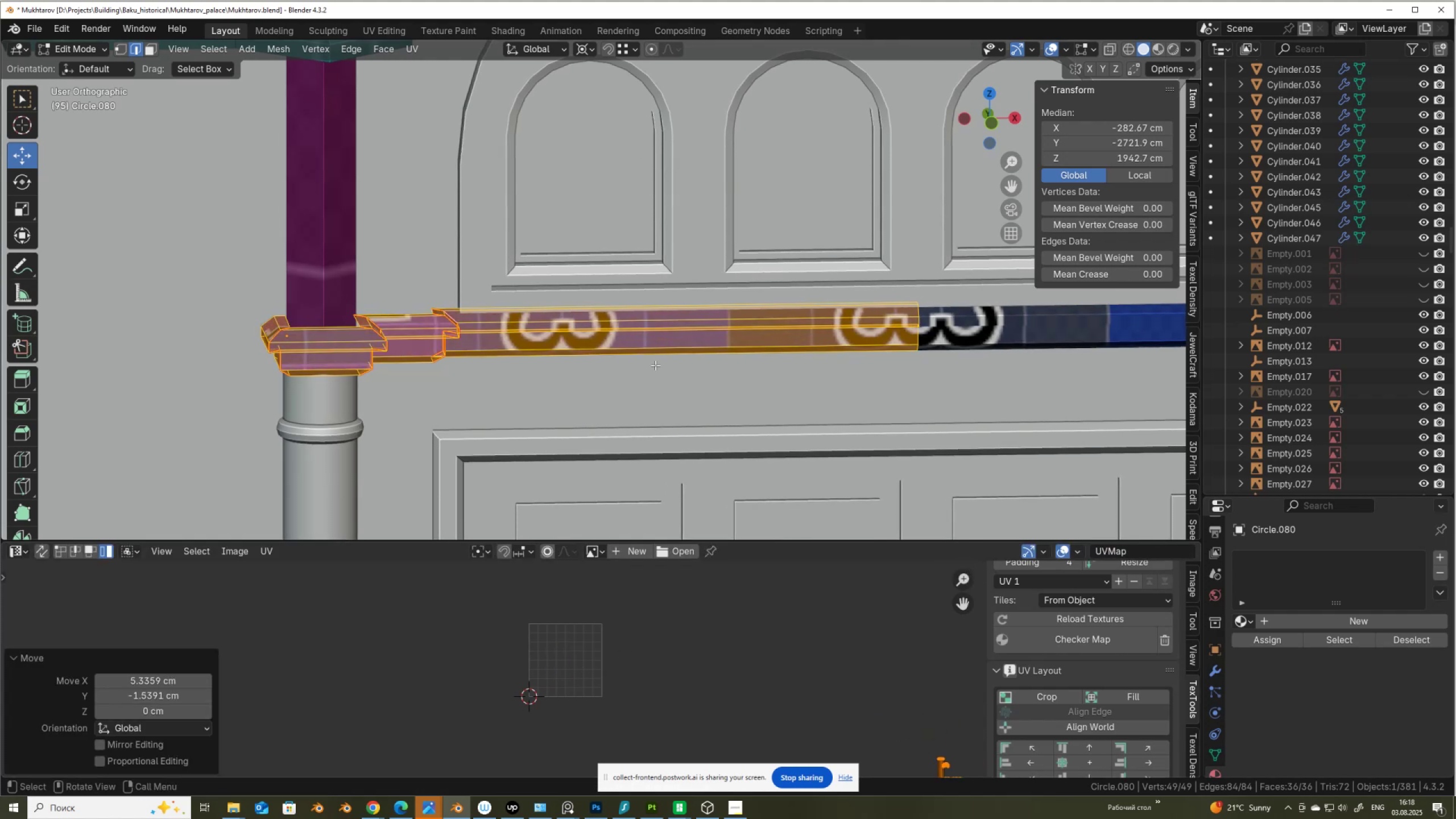 
key(Tab)
 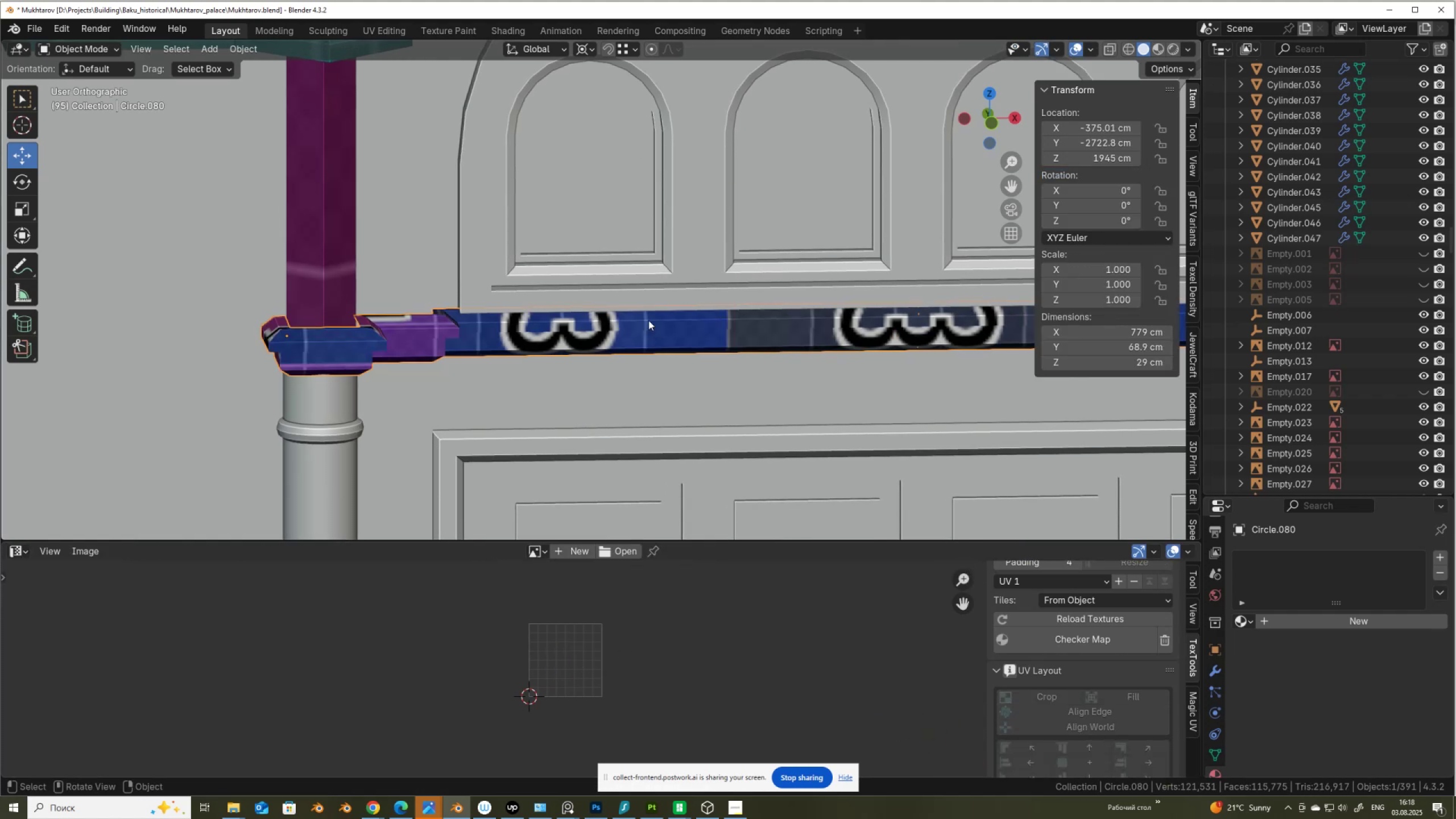 
scroll: coordinate [635, 294], scroll_direction: down, amount: 7.0
 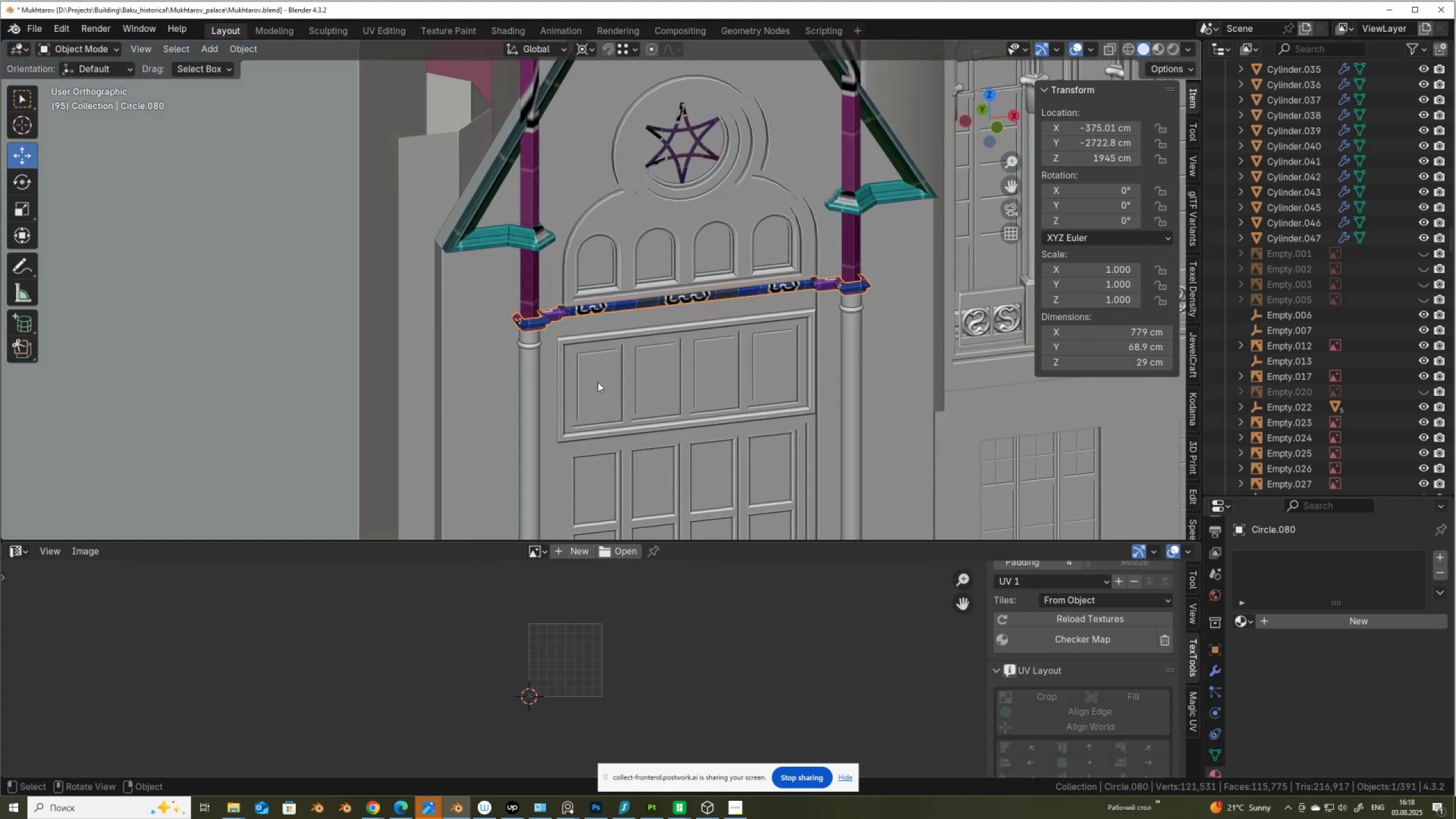 
left_click([533, 373])
 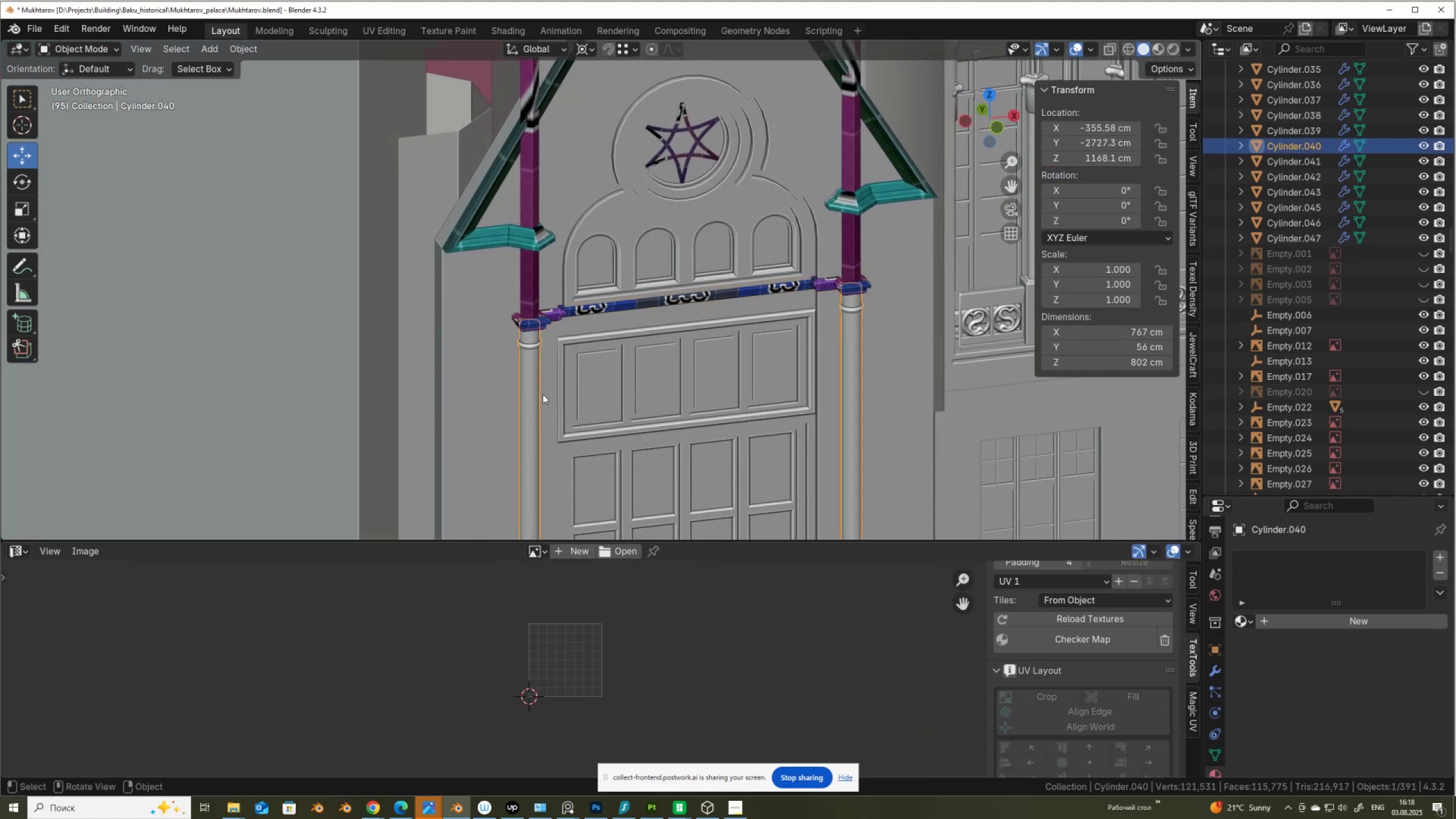 
hold_key(key=ShiftLeft, duration=0.47)
 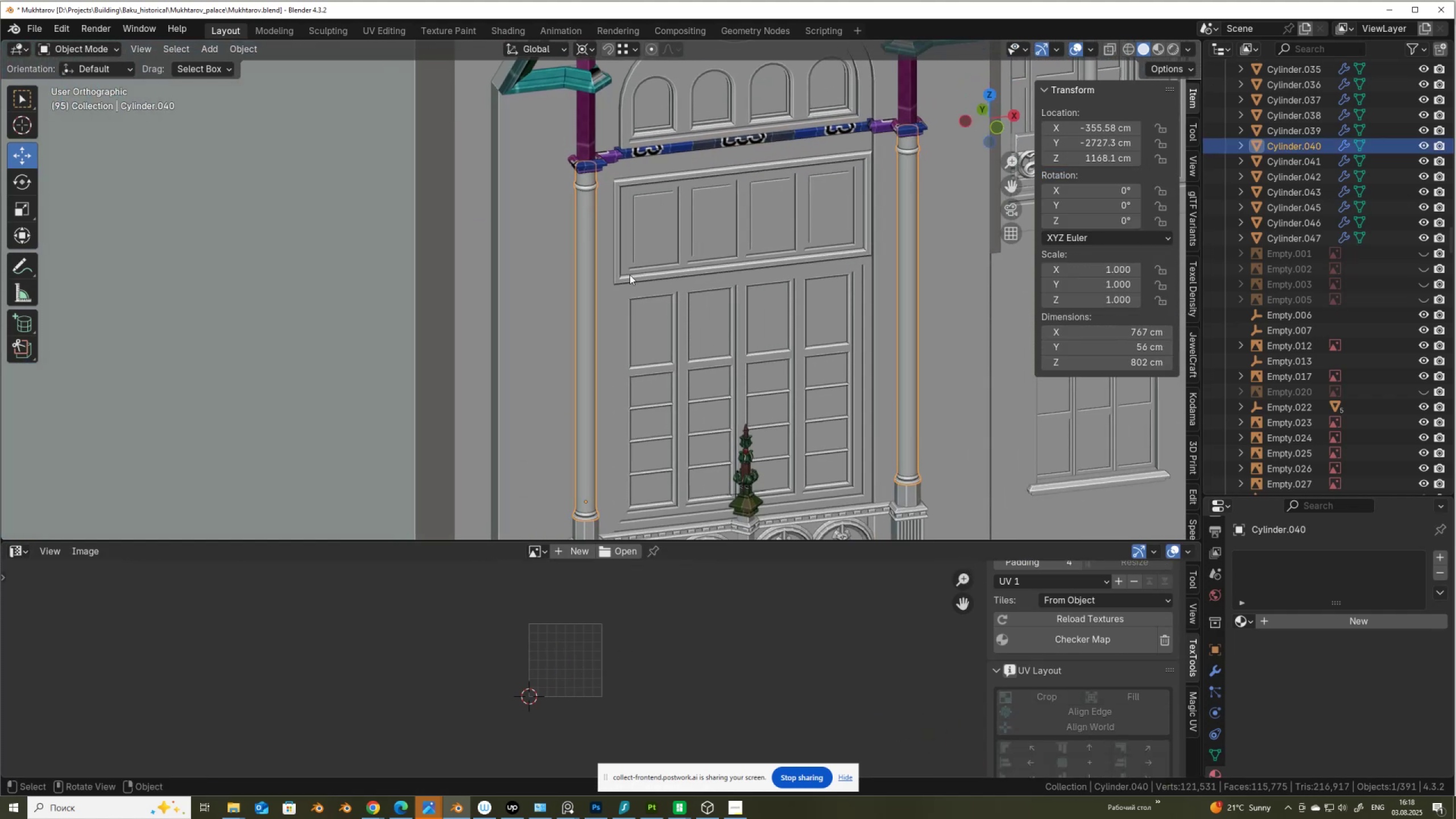 
key(Tab)
 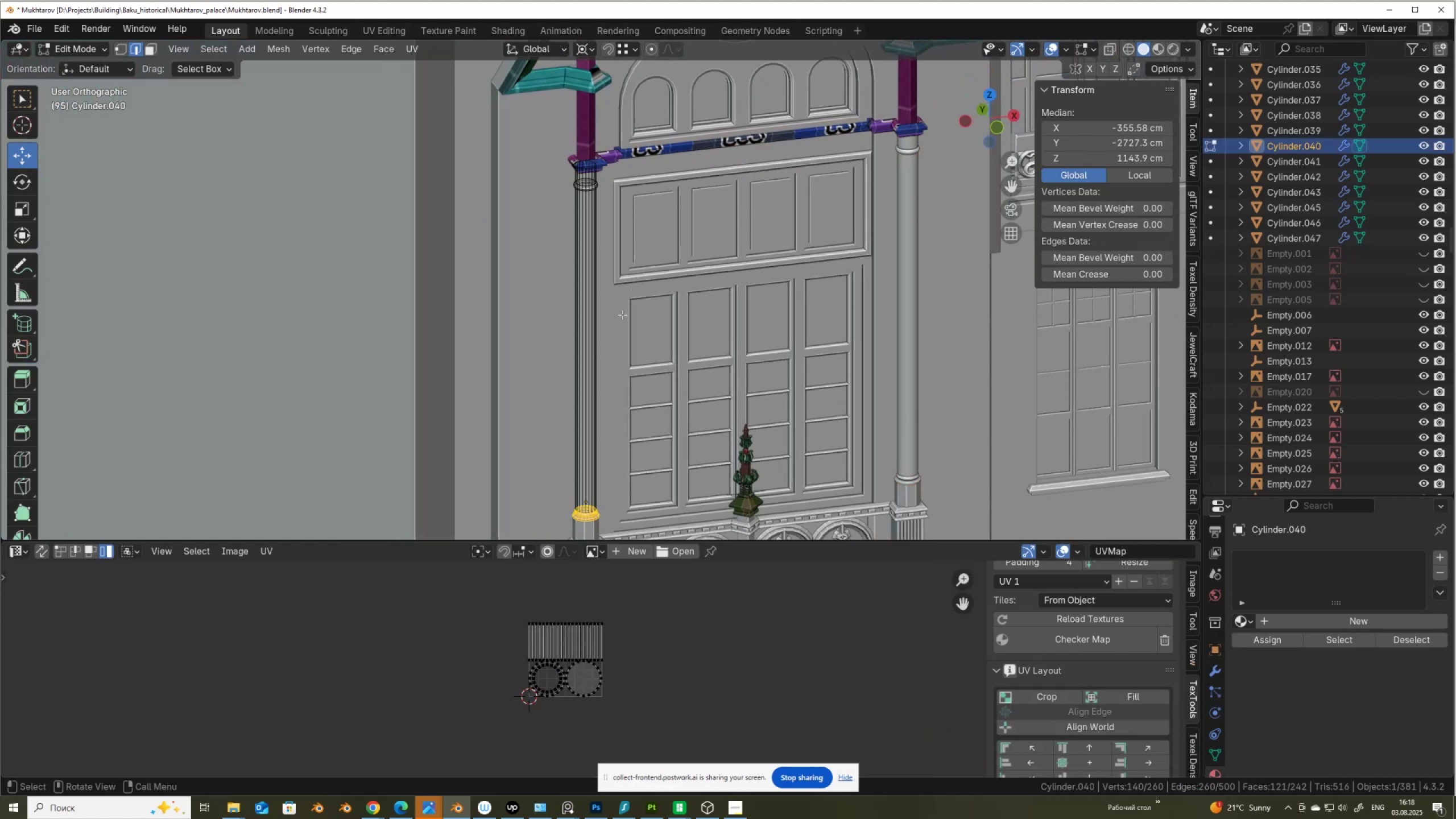 
key(Alt+AltLeft)
 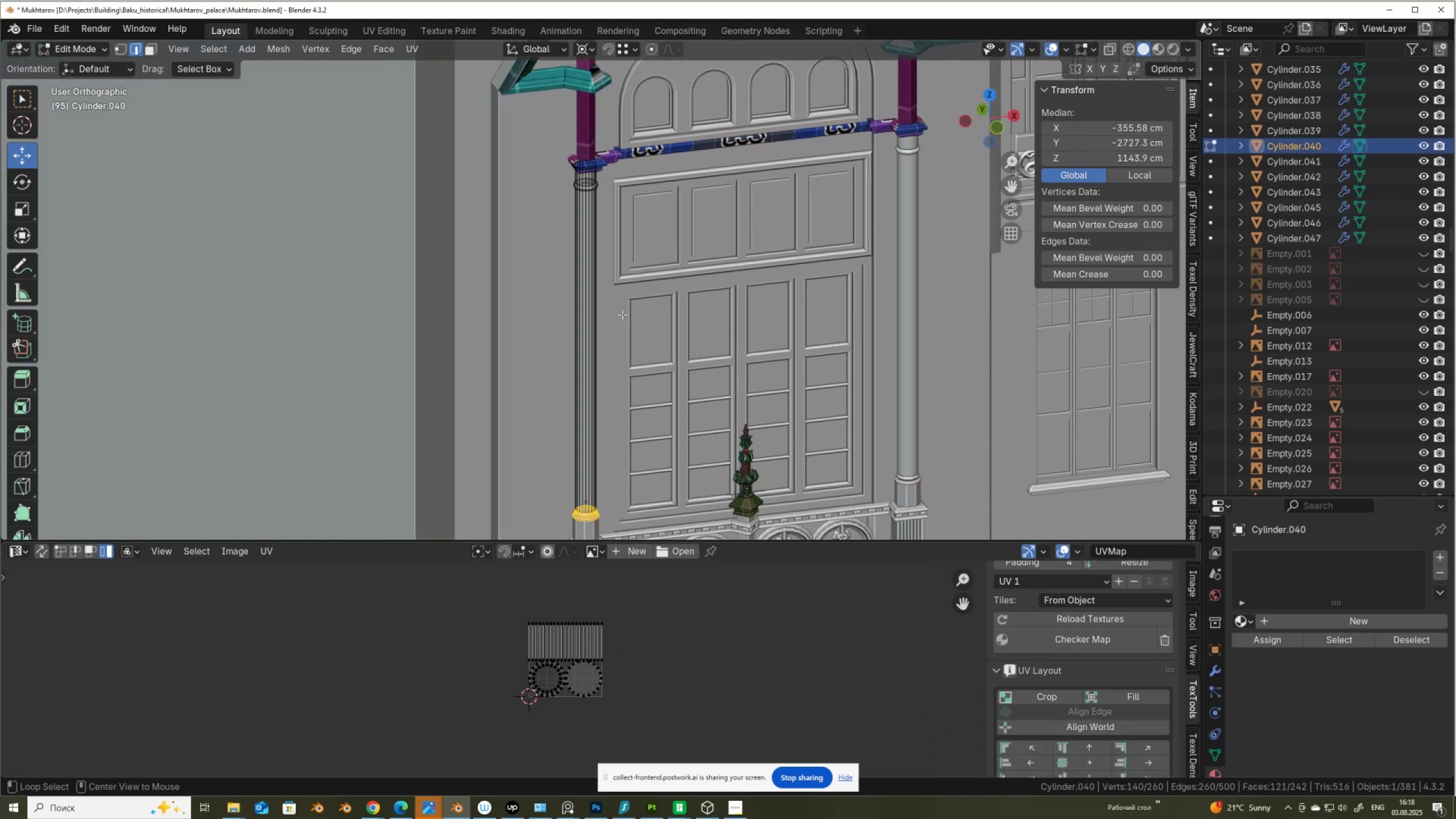 
key(Alt+Z)
 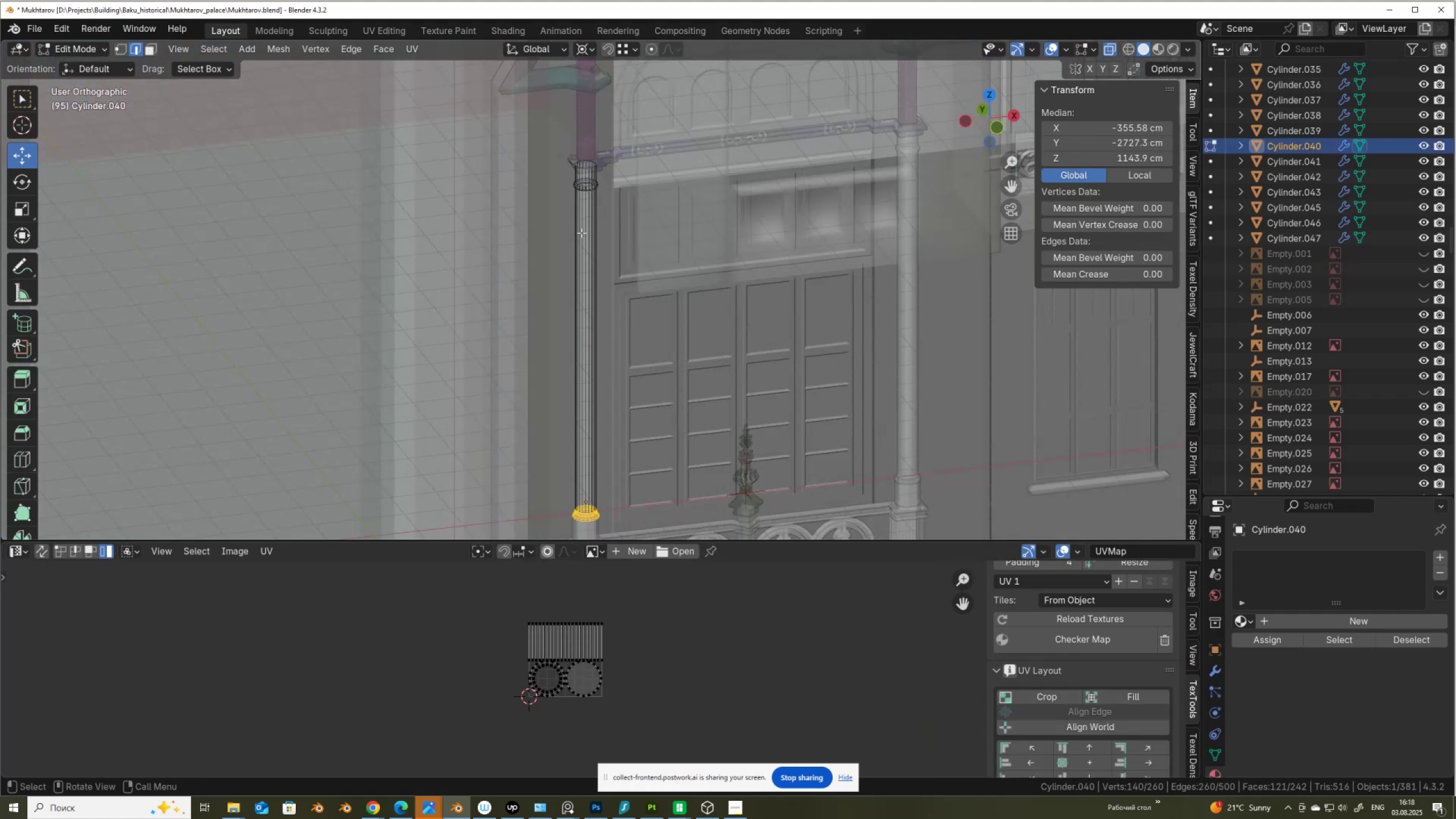 
scroll: coordinate [577, 214], scroll_direction: up, amount: 2.0
 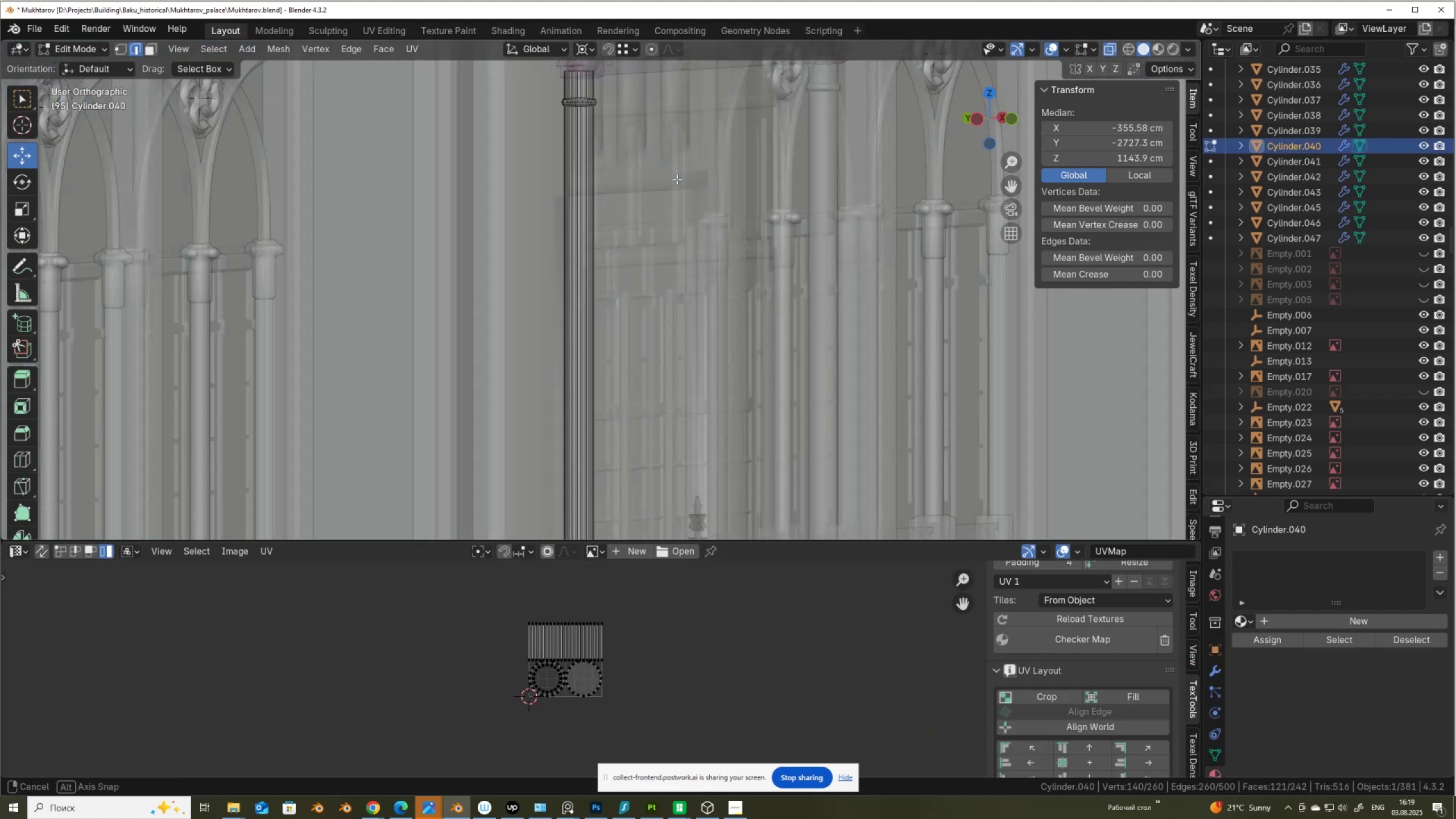 
hold_key(key=AltLeft, duration=0.4)
 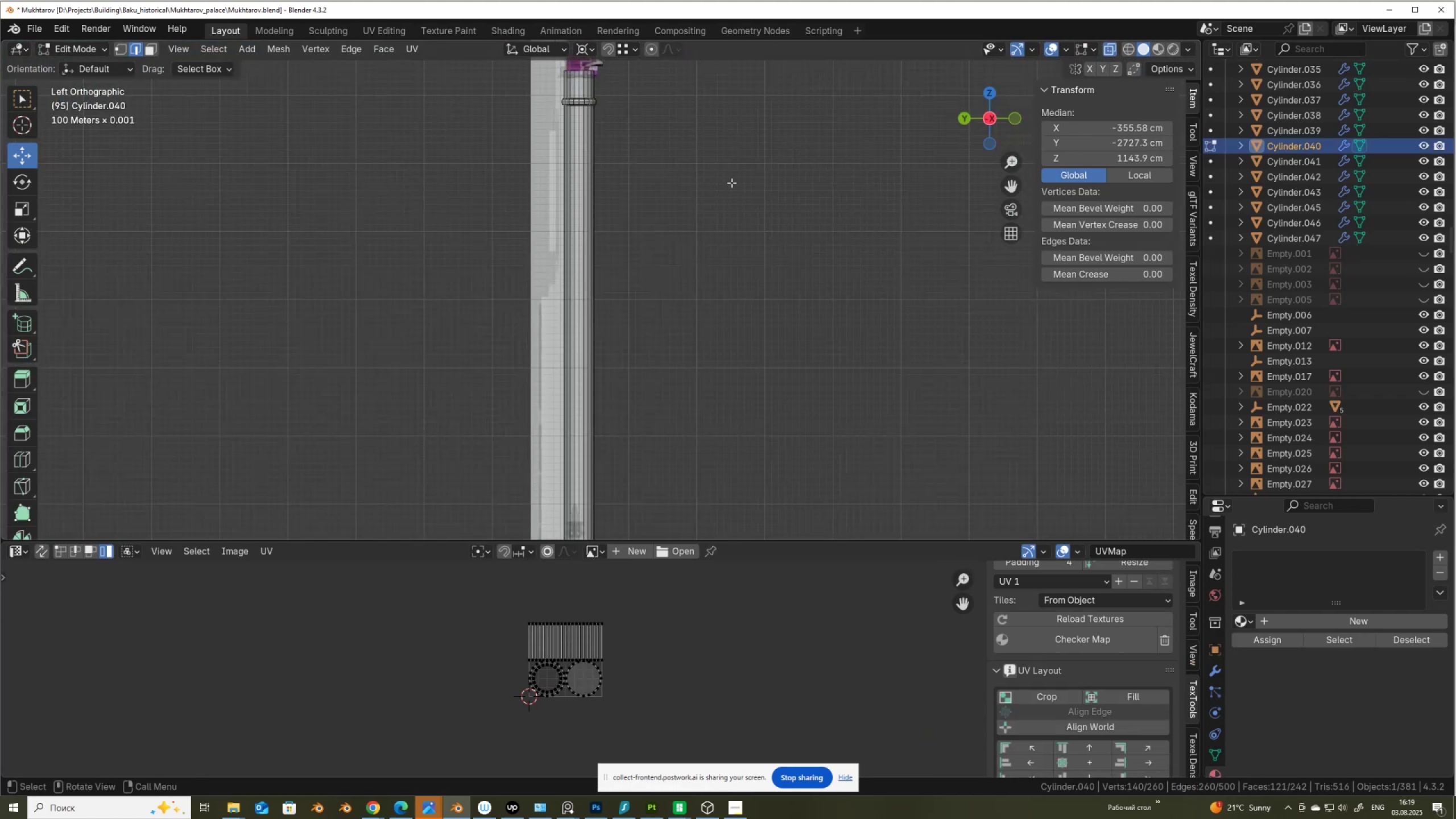 
key(Alt+AltLeft)
 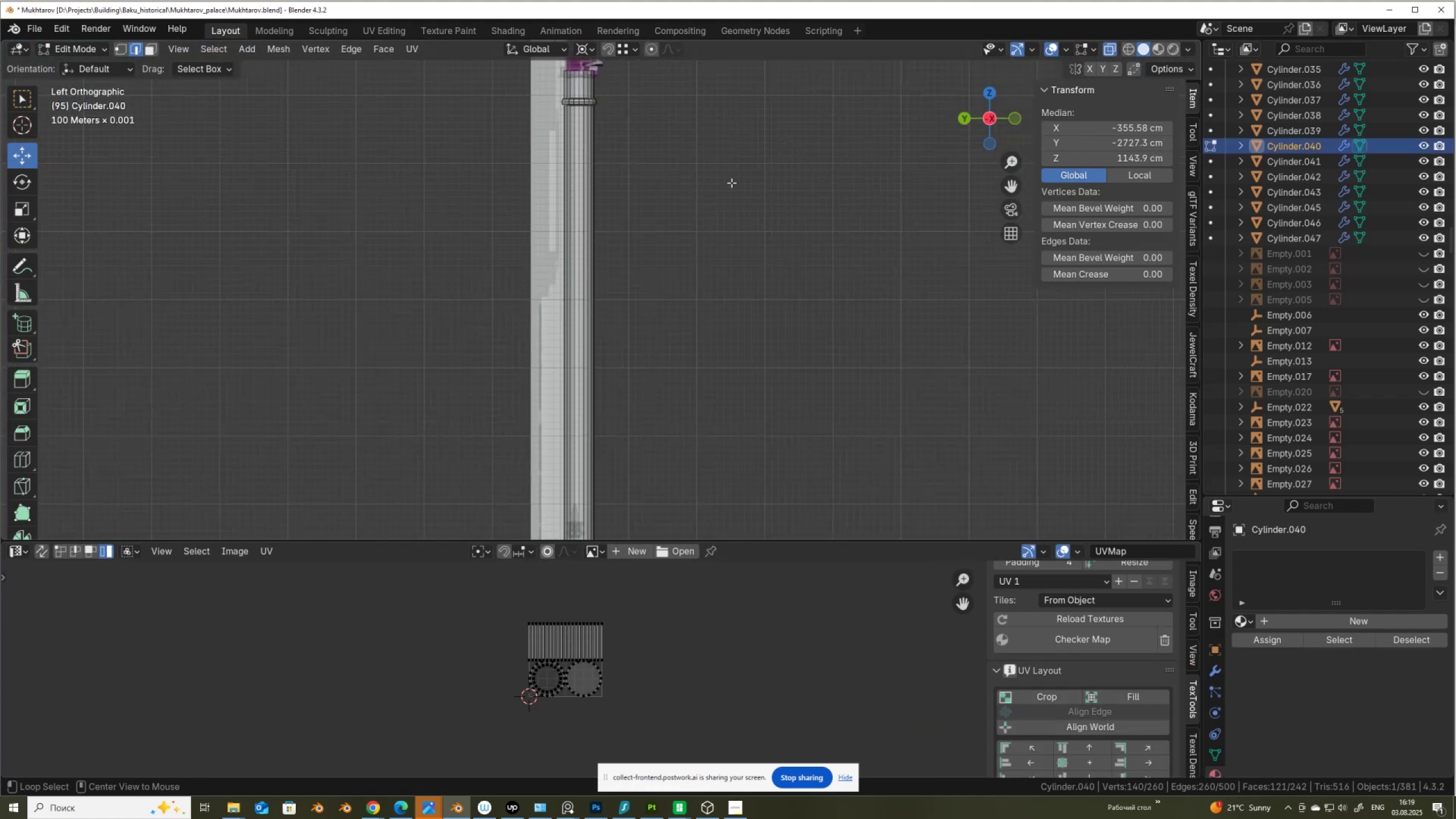 
key(Alt+Z)
 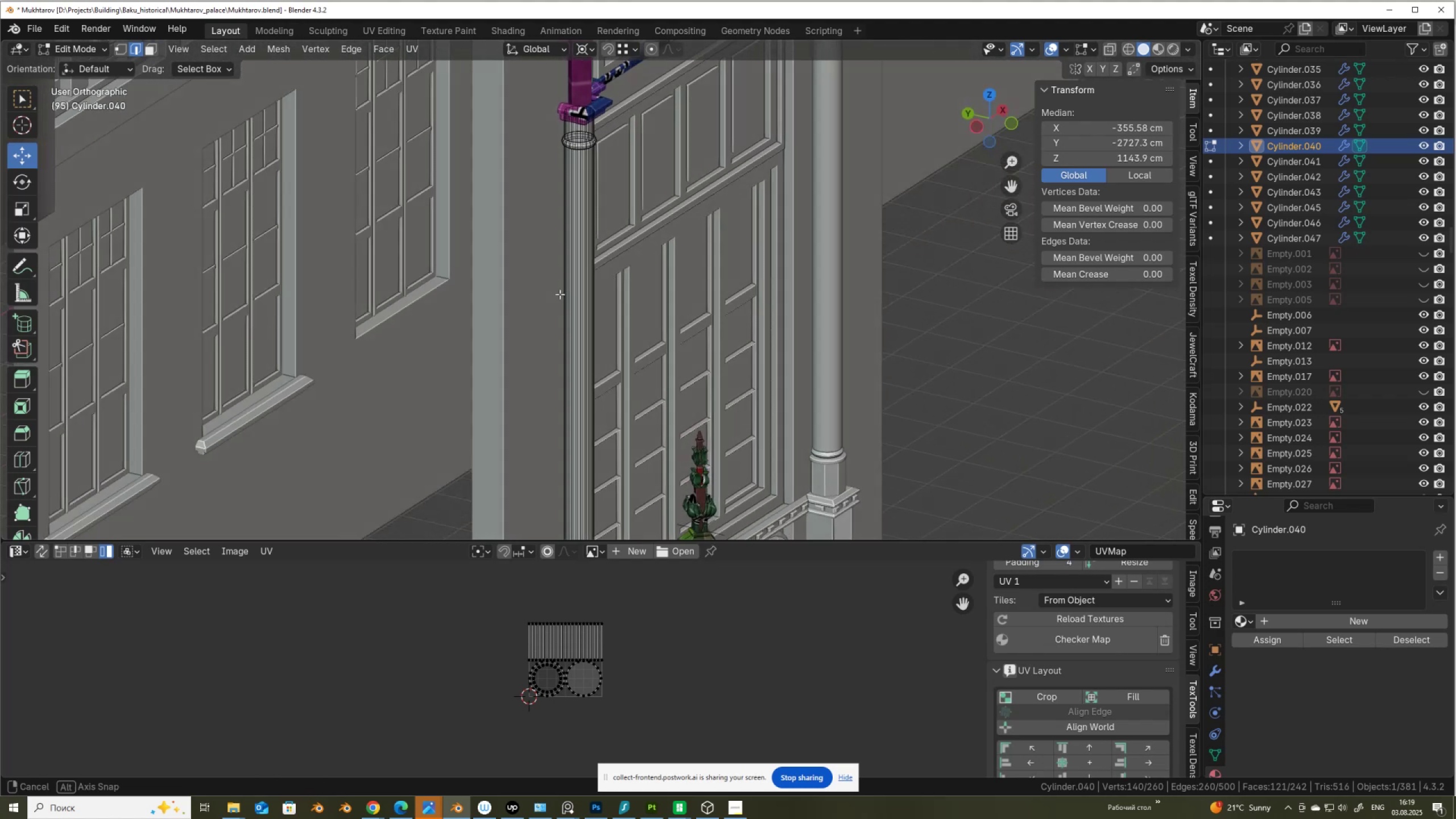 
scroll: coordinate [557, 297], scroll_direction: up, amount: 3.0
 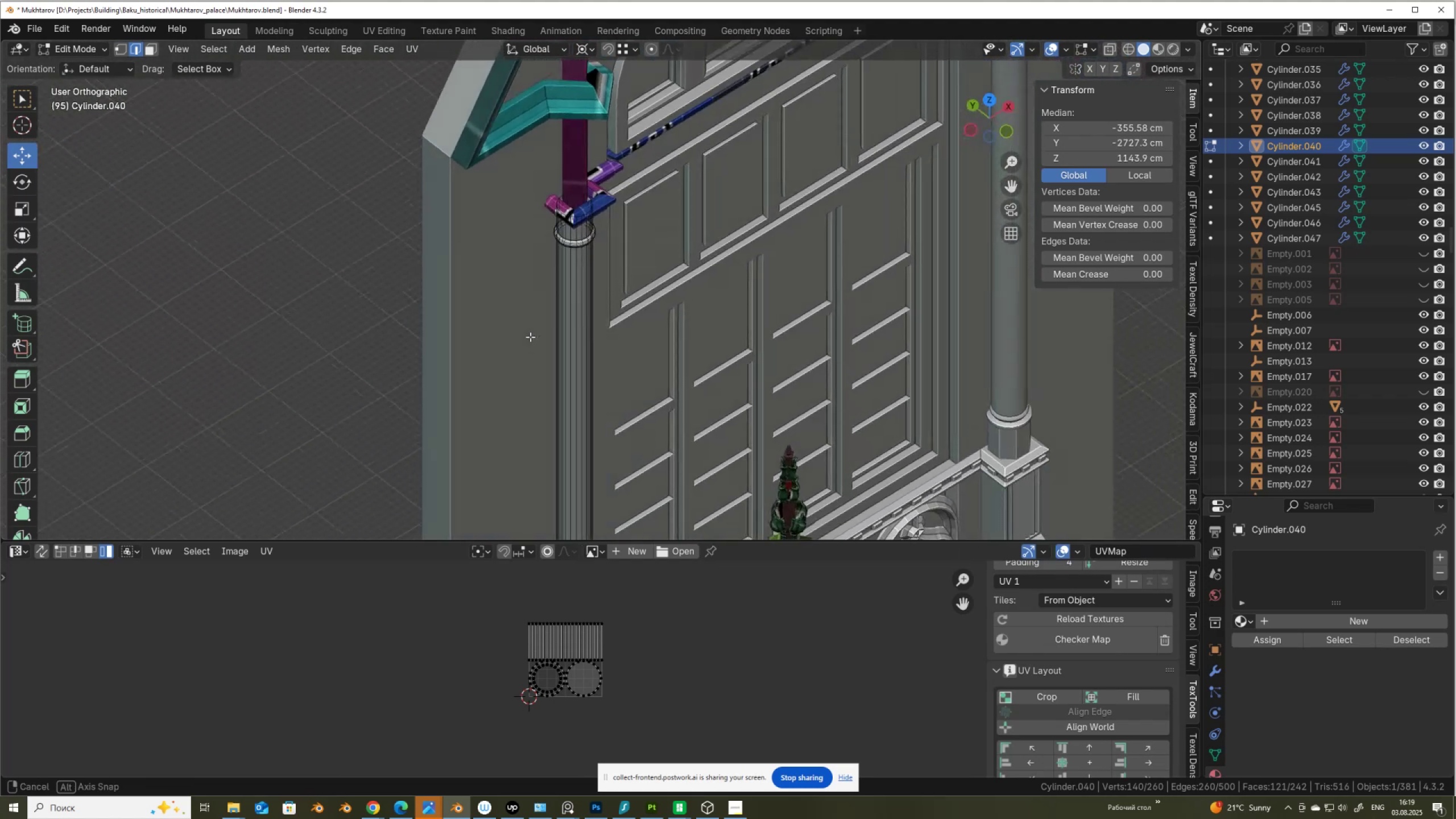 
wait(7.29)
 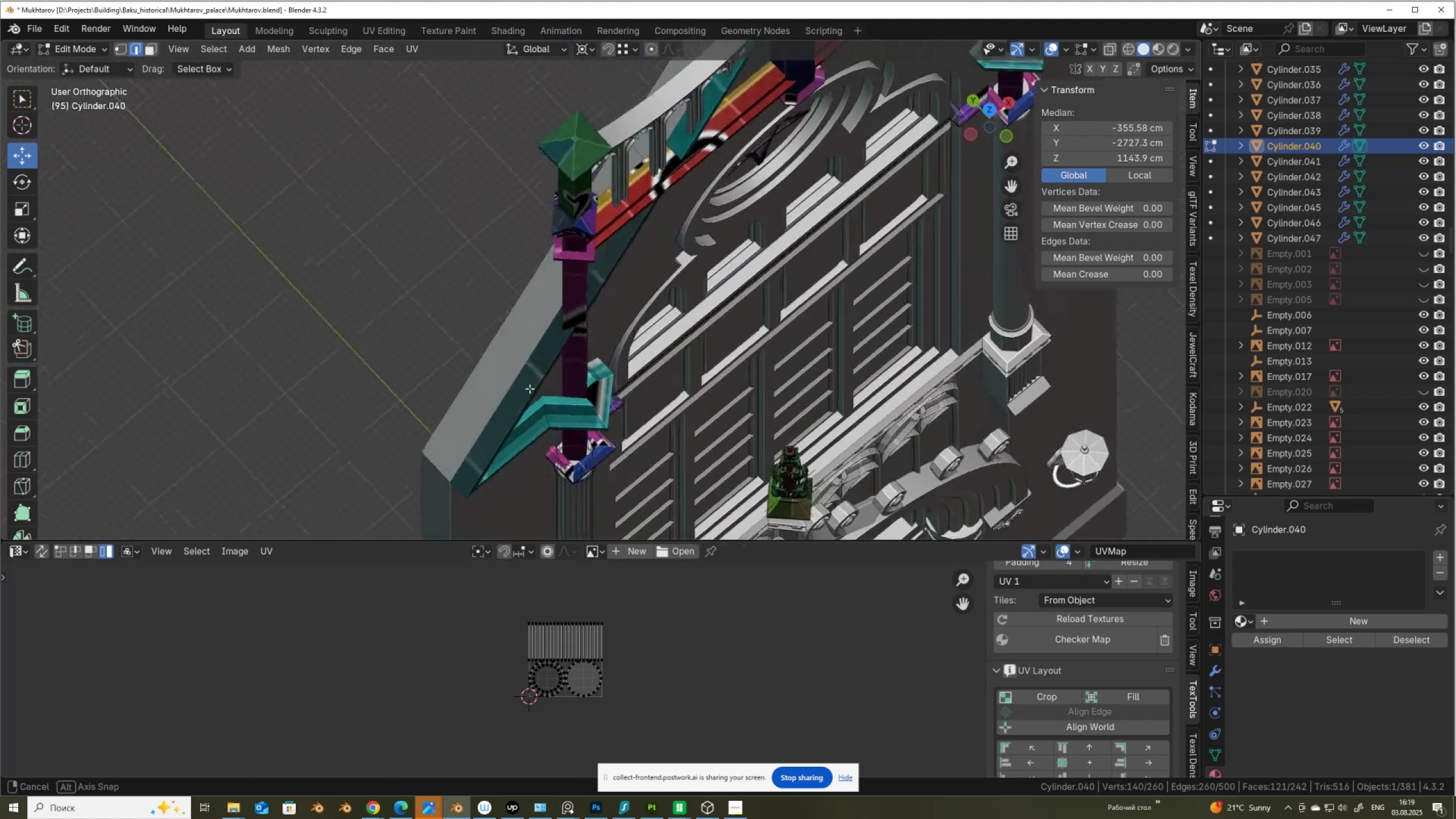 
key(Alt+AltLeft)
 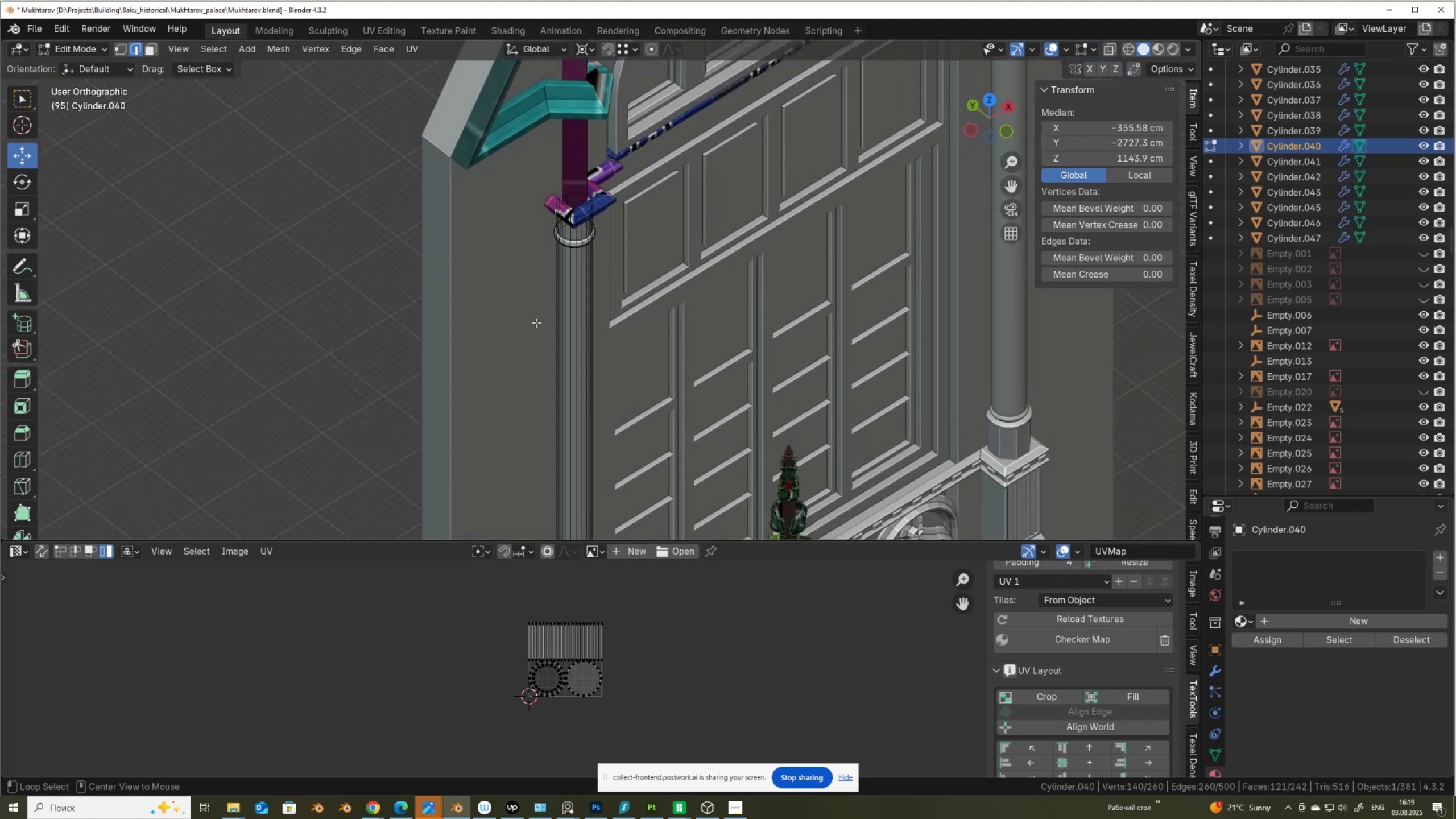 
type(z2)
 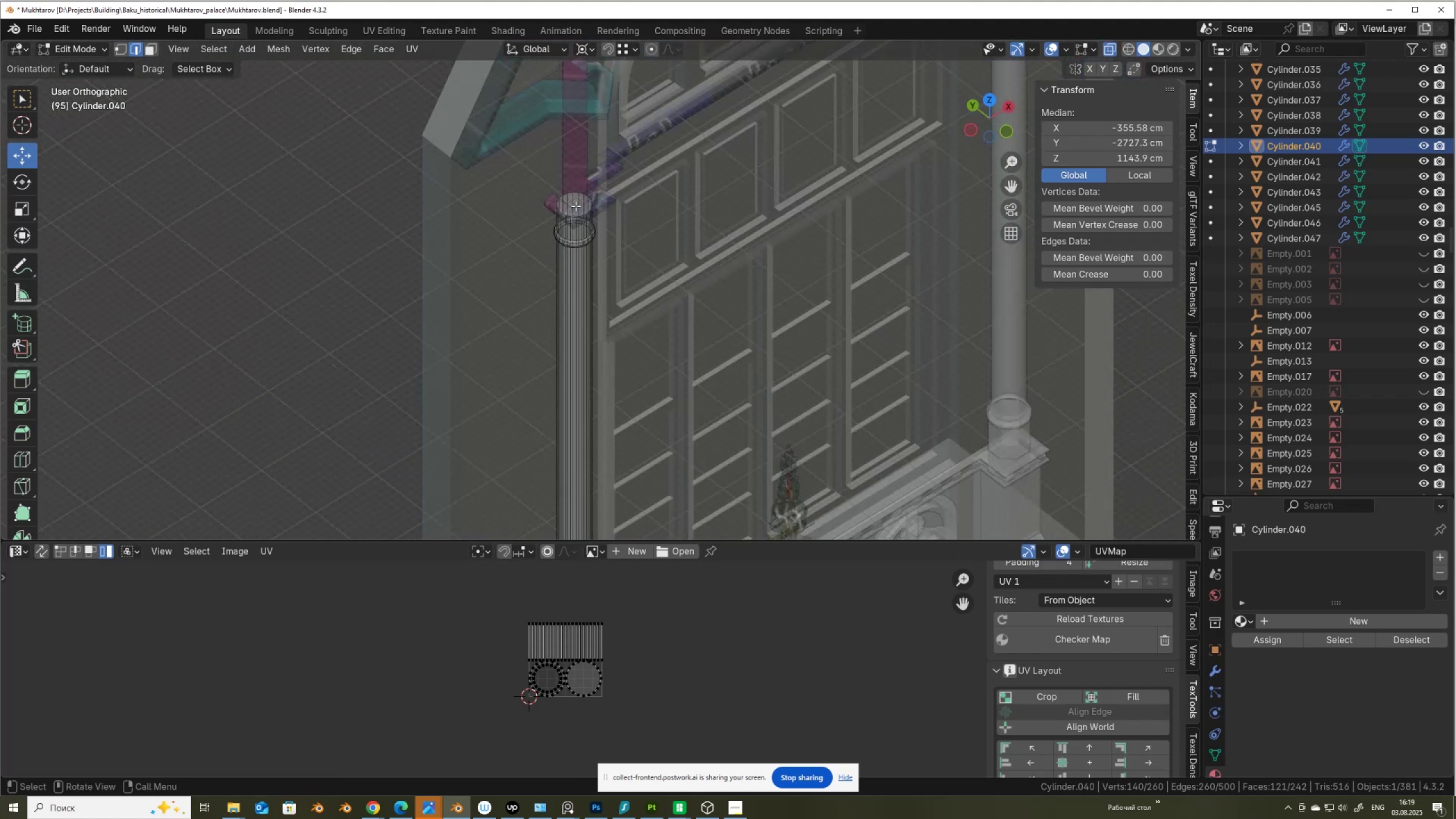 
hold_key(key=AltLeft, duration=0.73)
left_click([565, 200])
 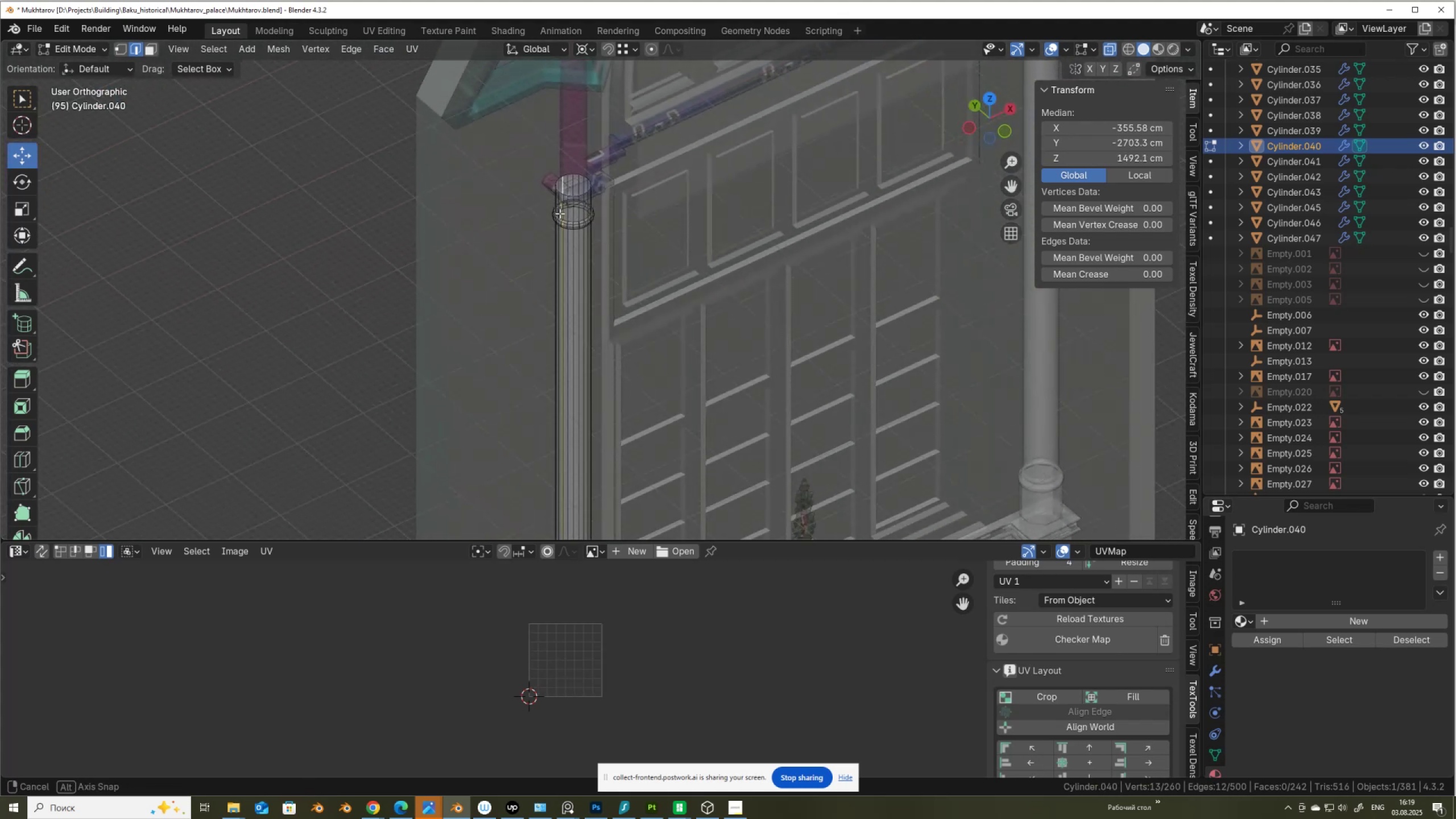 
right_click([746, 312])
 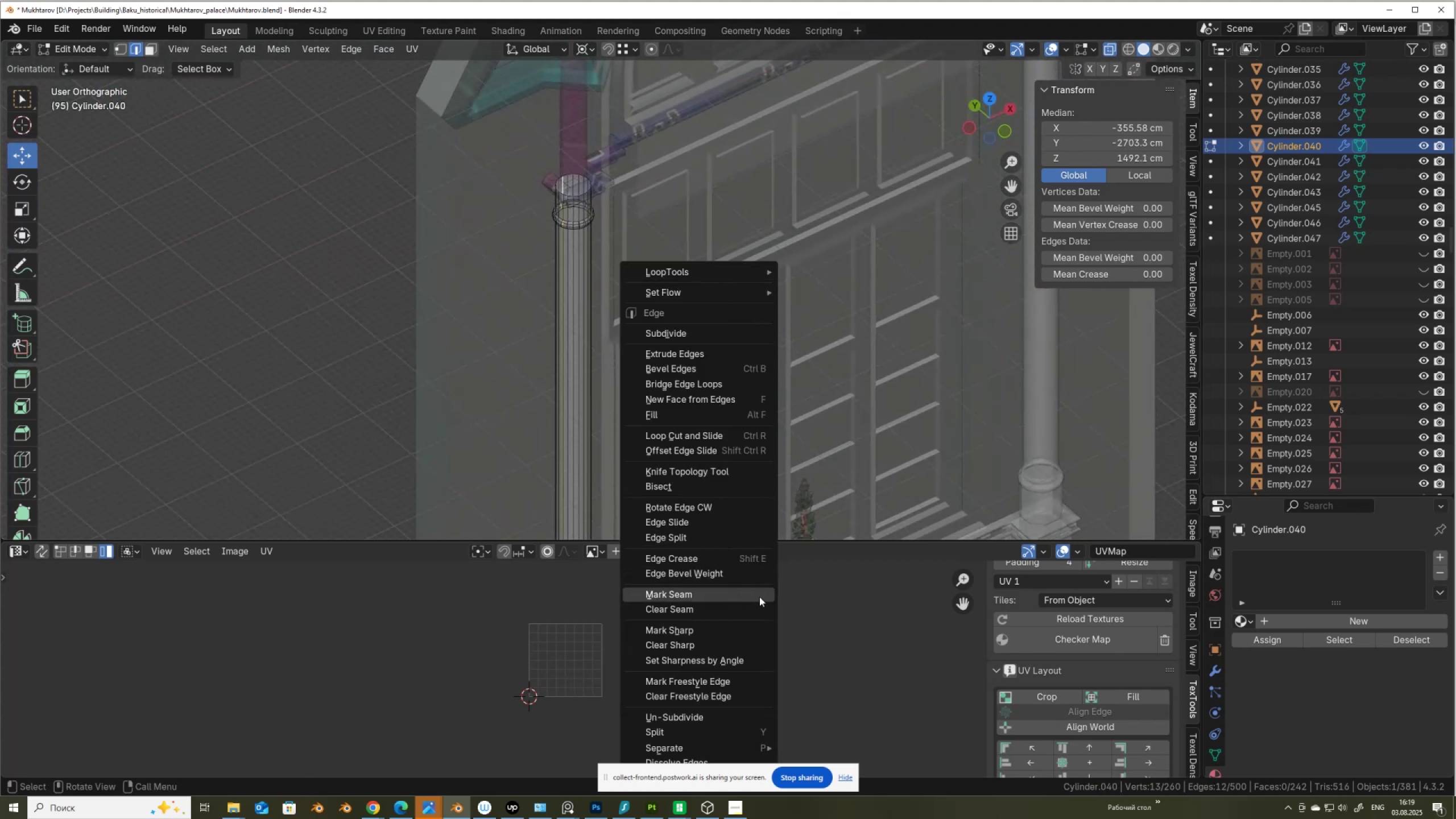 
left_click([759, 597])
 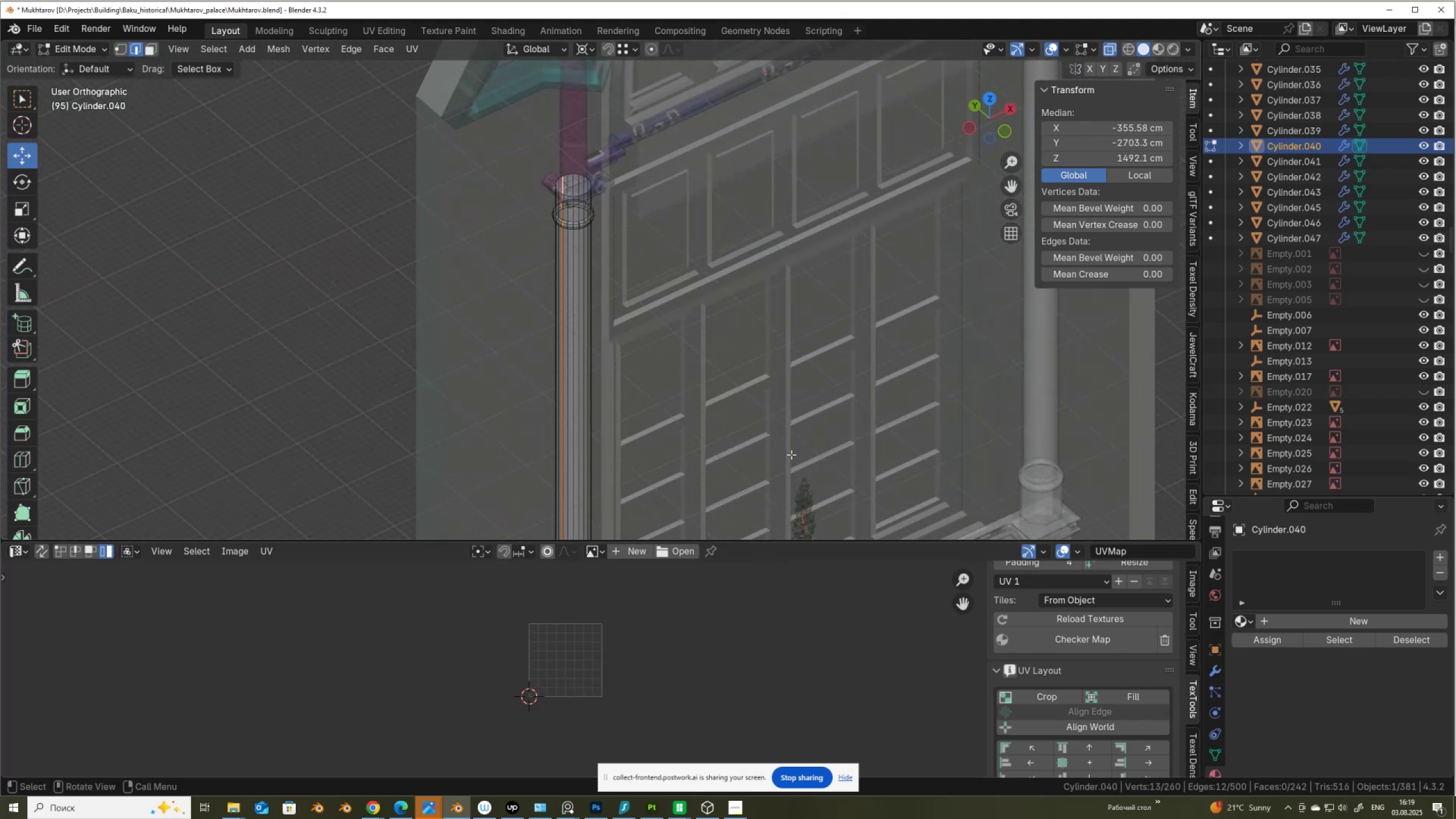 
type(au)
 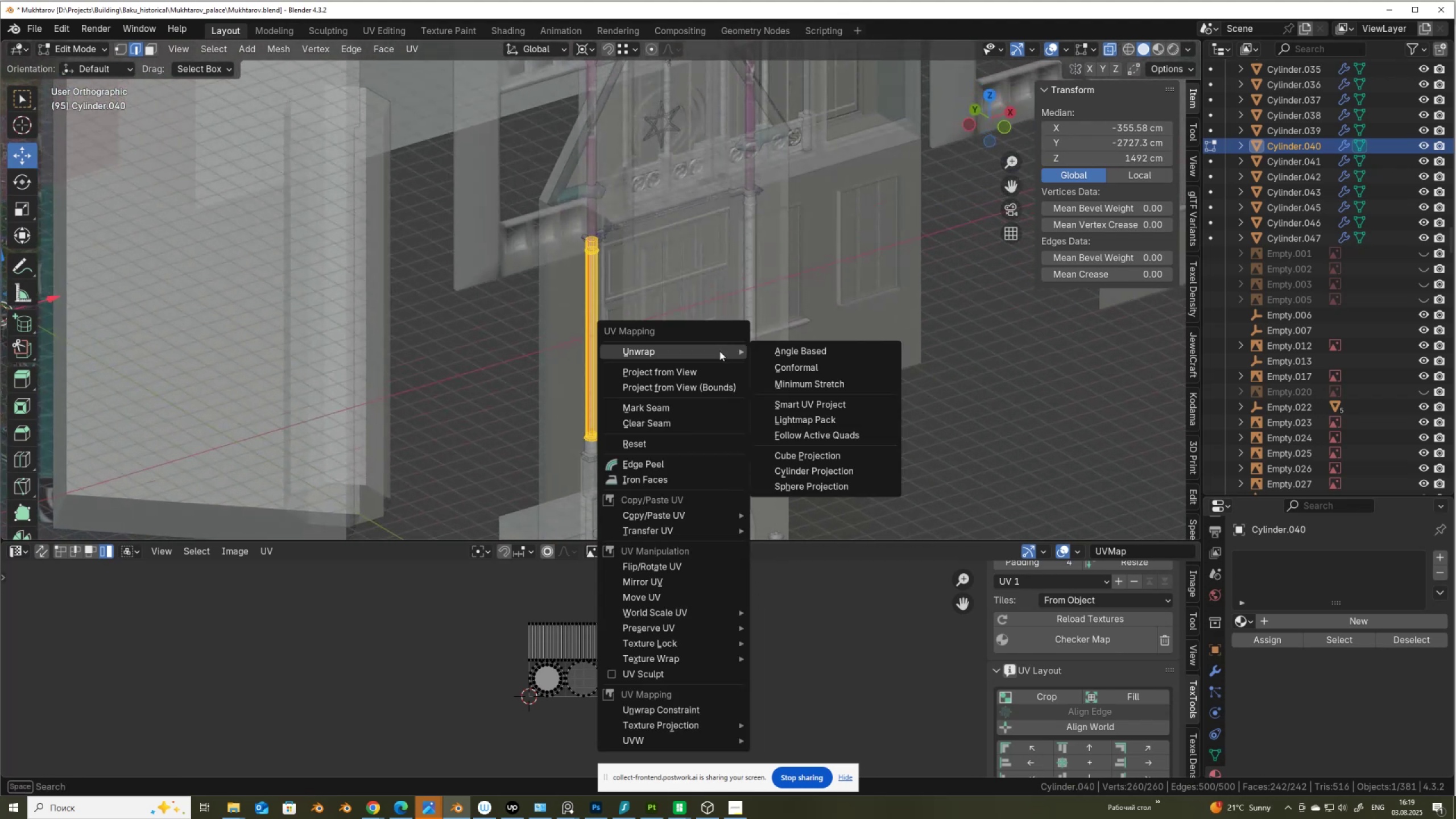 
scroll: coordinate [692, 305], scroll_direction: down, amount: 6.0
 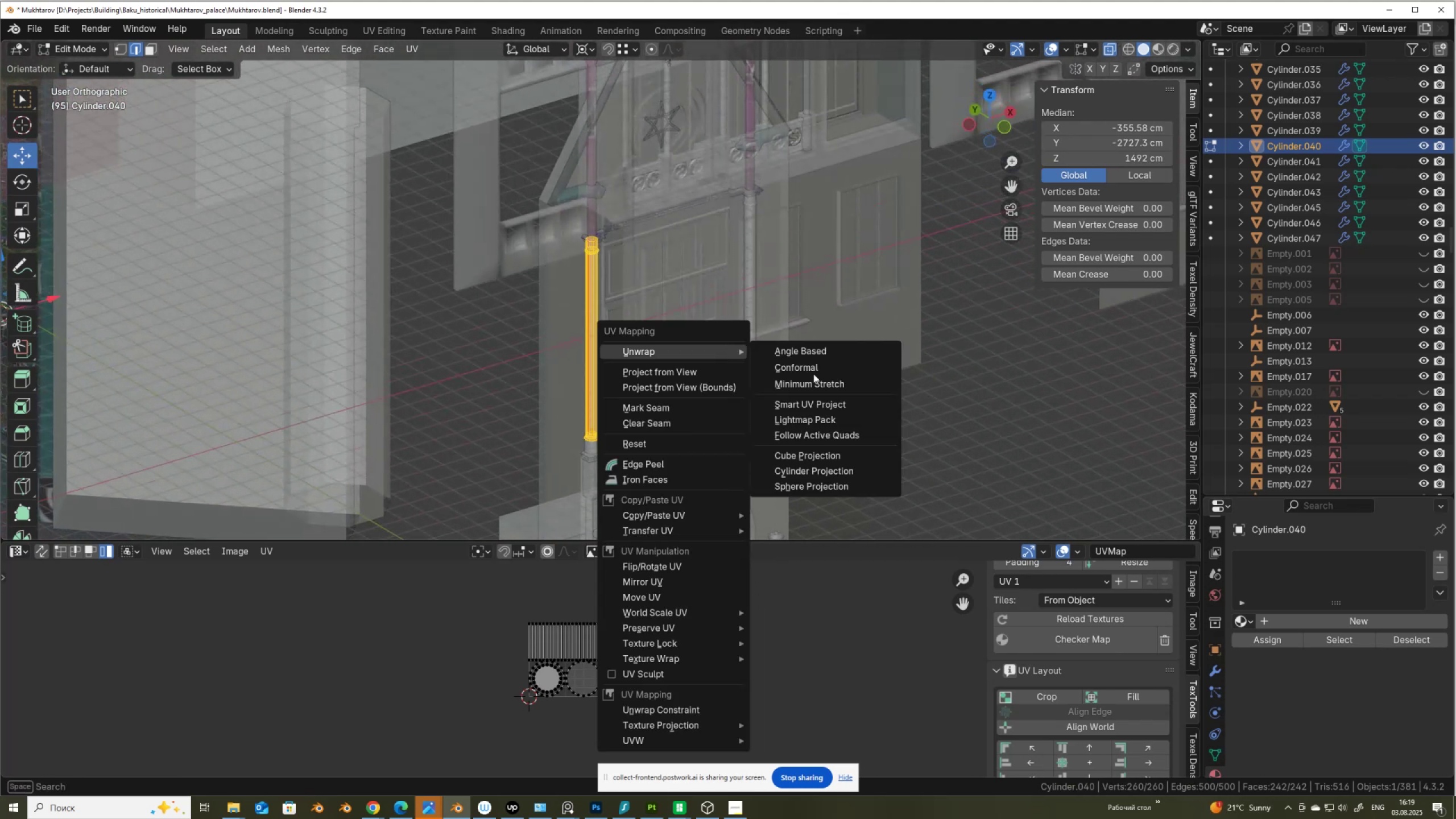 
left_click([848, 367])
 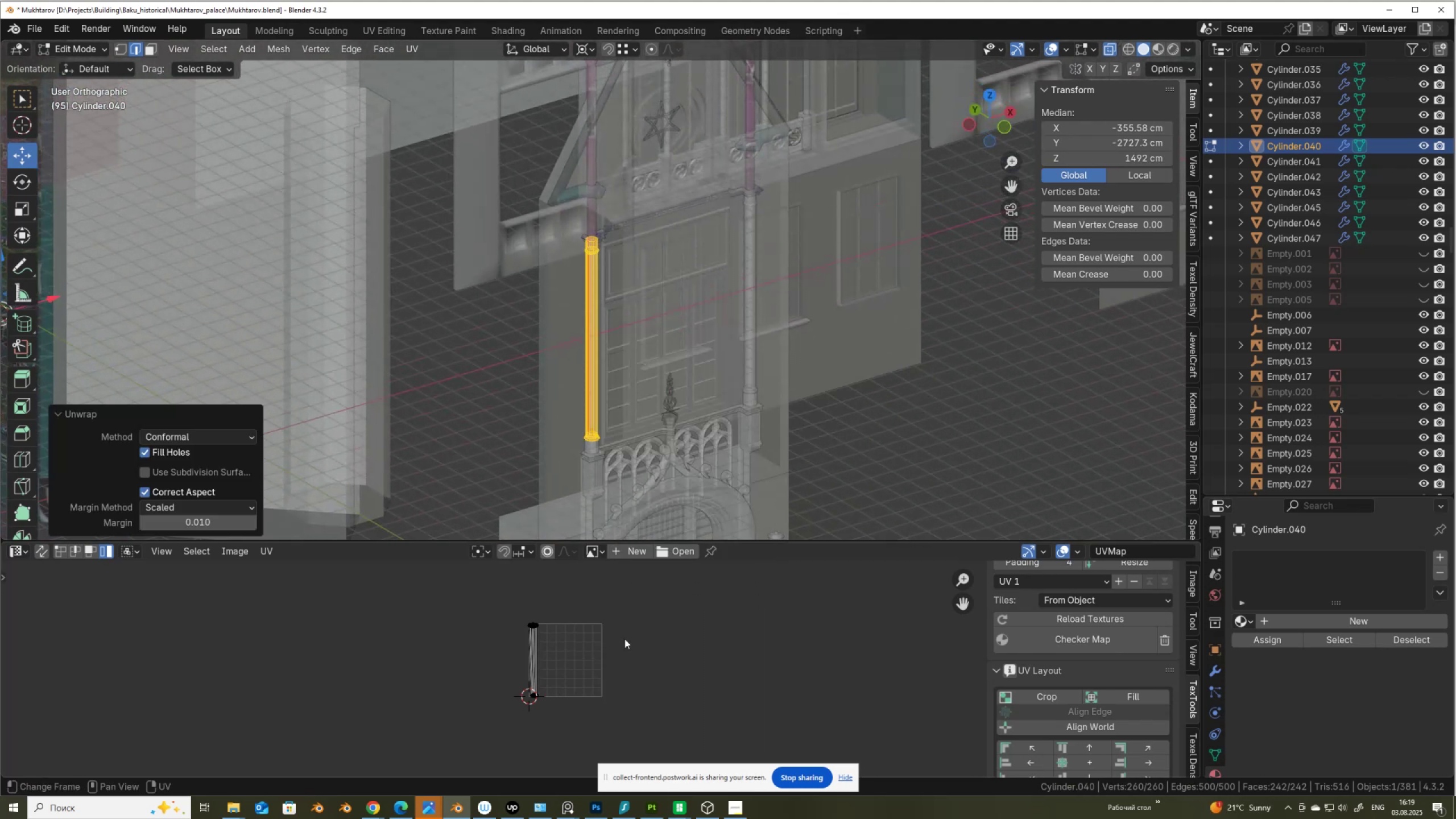 
scroll: coordinate [691, 355], scroll_direction: up, amount: 13.0
 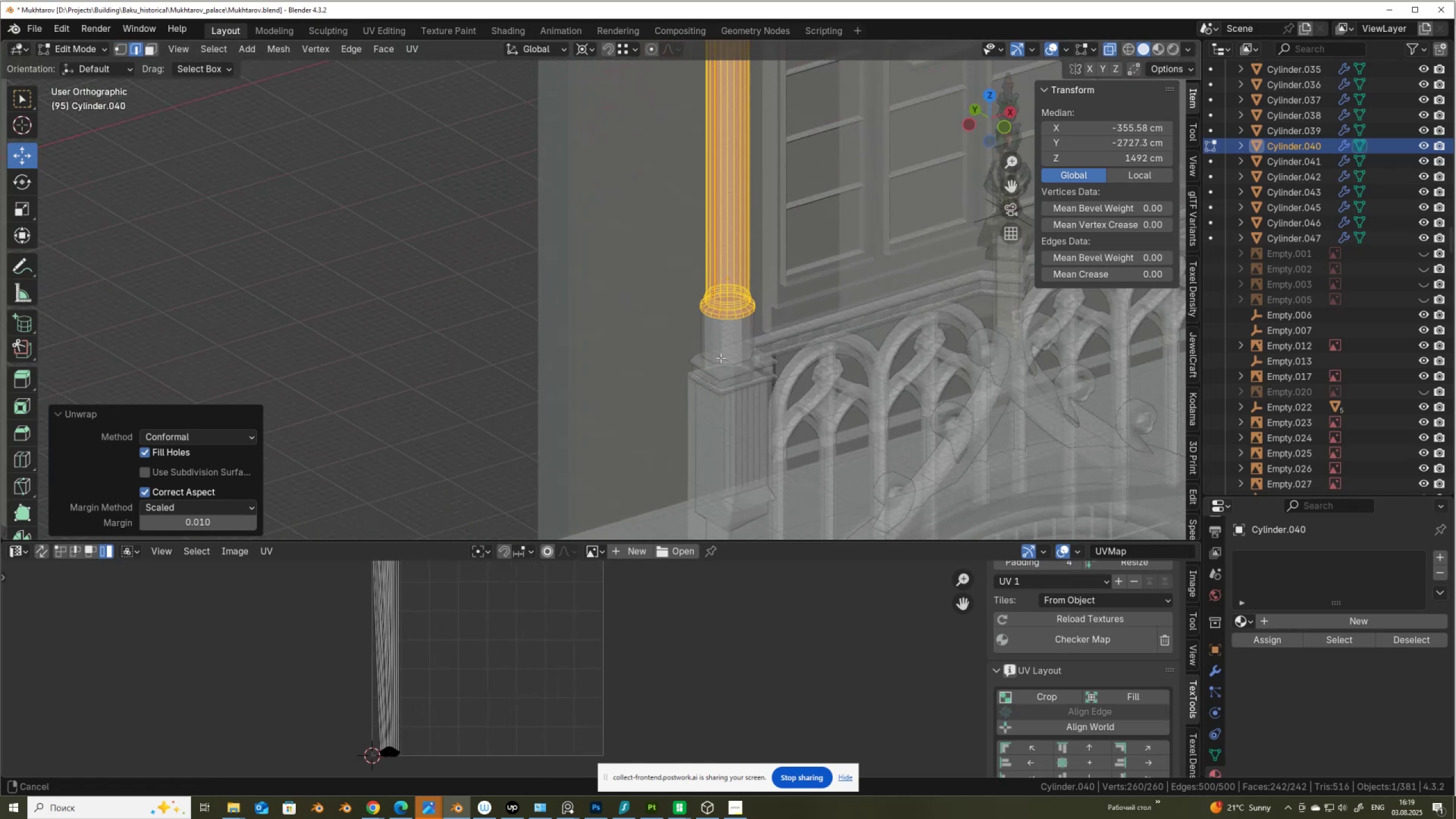 
hold_key(key=ShiftLeft, duration=0.46)
 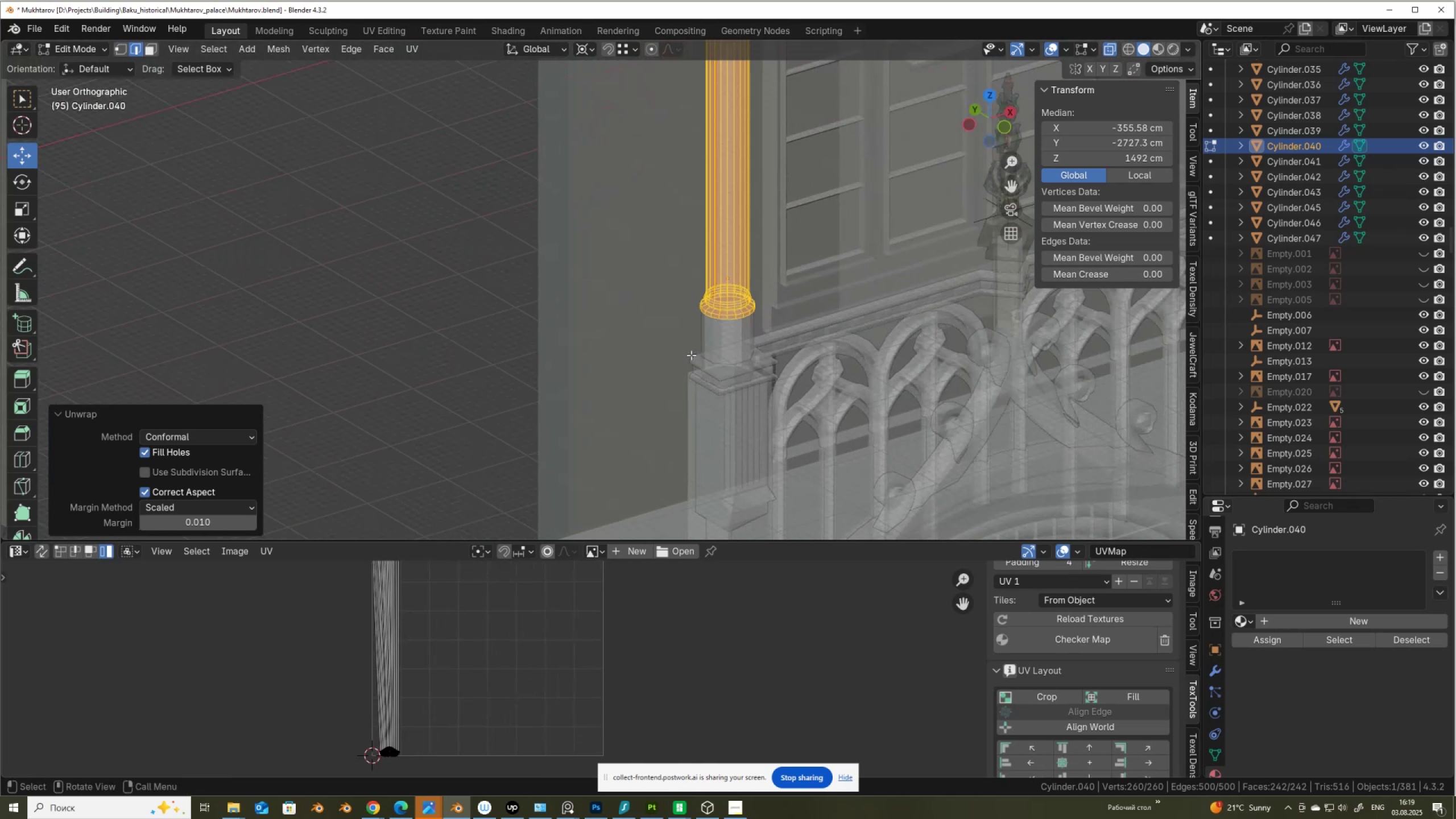 
hold_key(key=ShiftLeft, duration=0.3)
 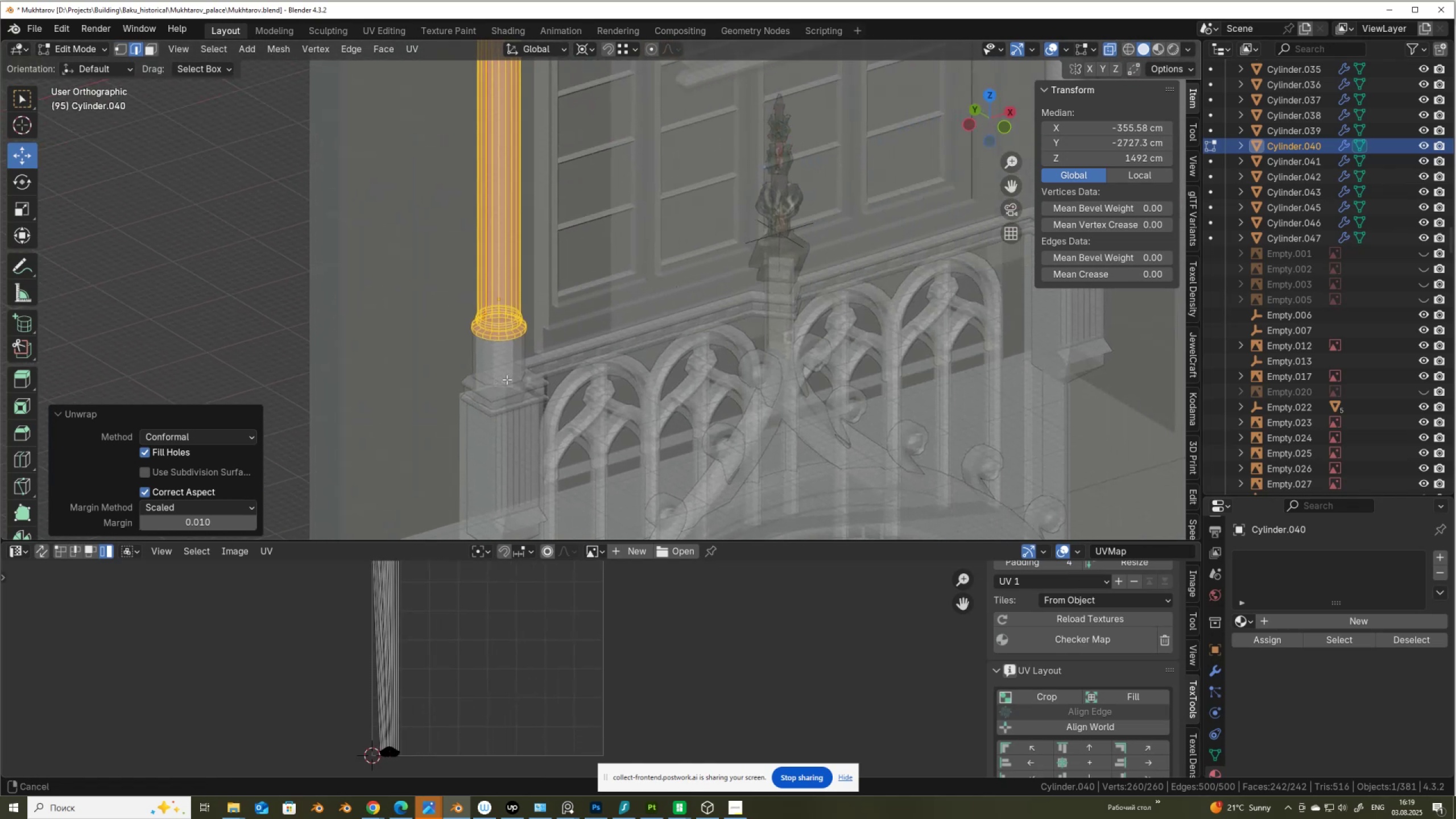 
scroll: coordinate [507, 379], scroll_direction: up, amount: 2.0
 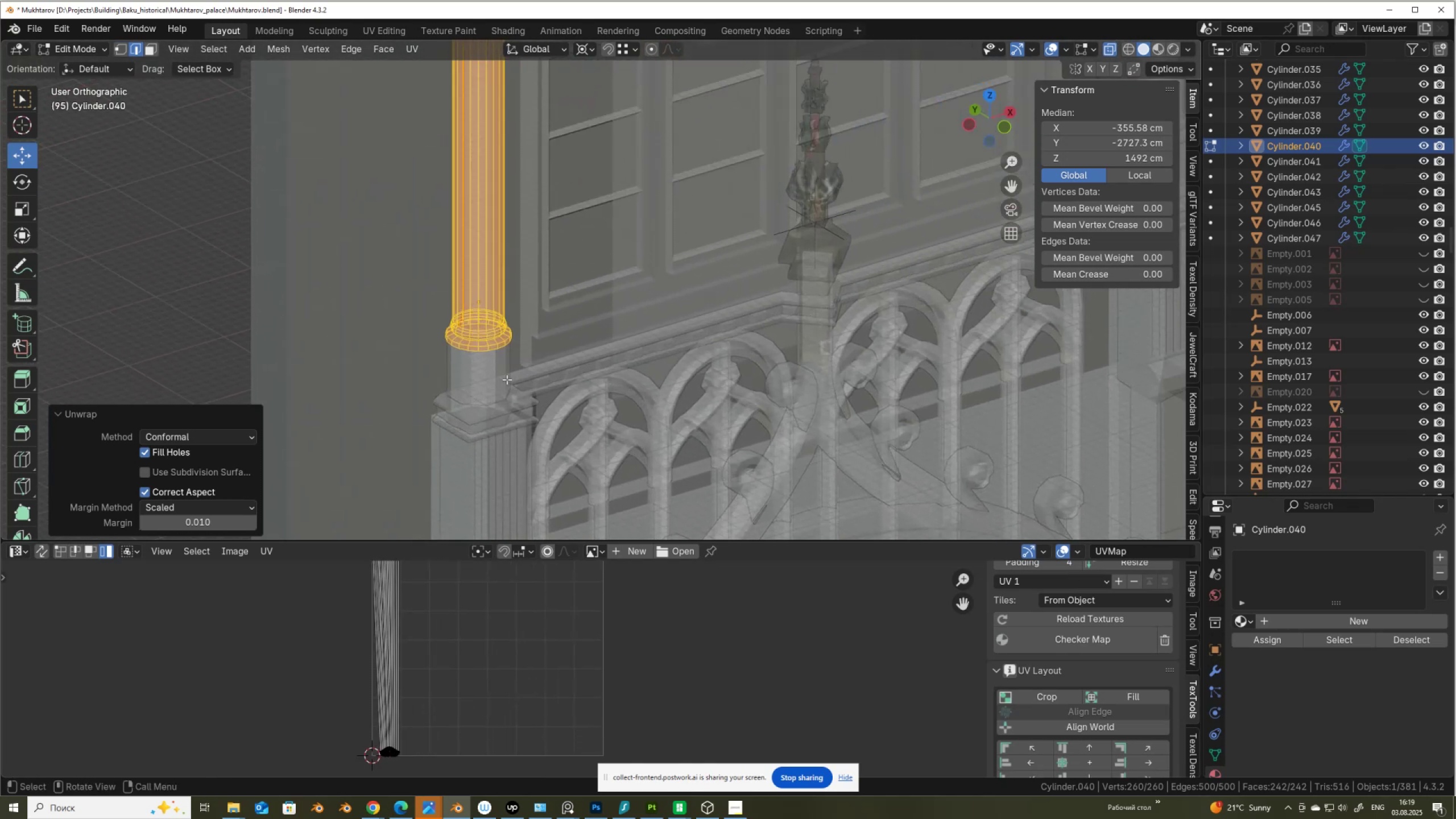 
key(Alt+AltLeft)
 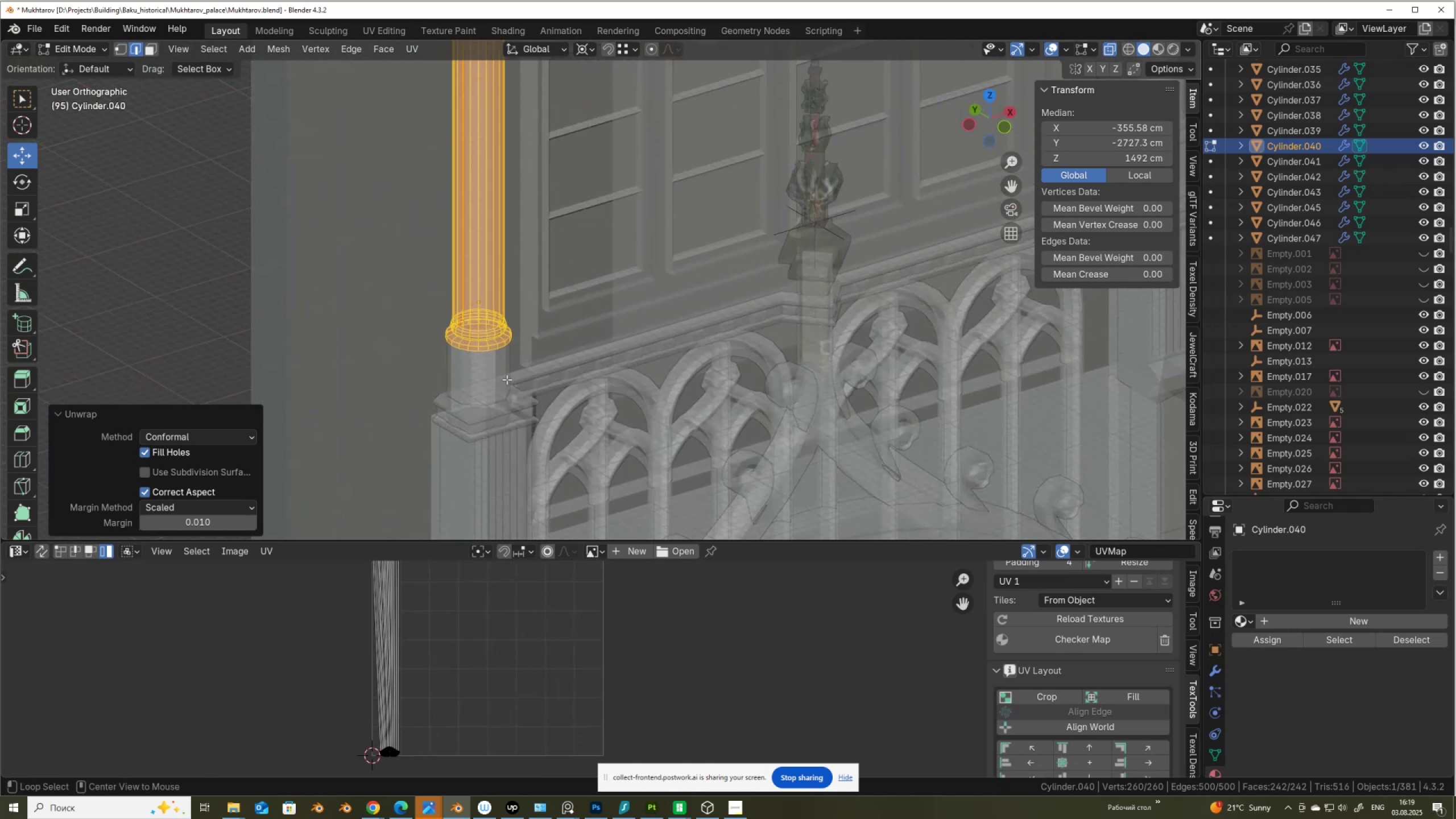 
key(Alt+Z)
 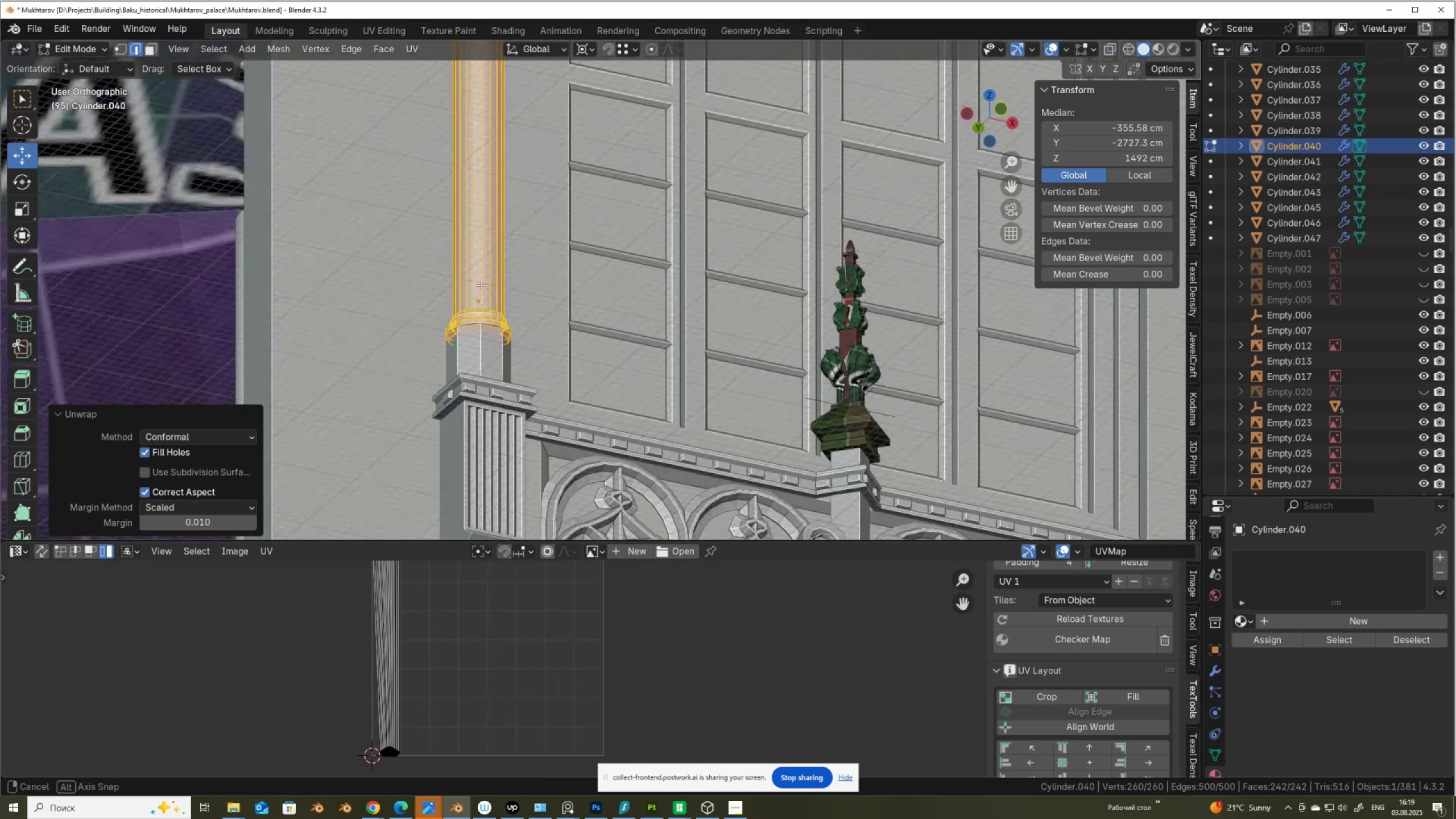 
scroll: coordinate [359, 309], scroll_direction: up, amount: 10.0
 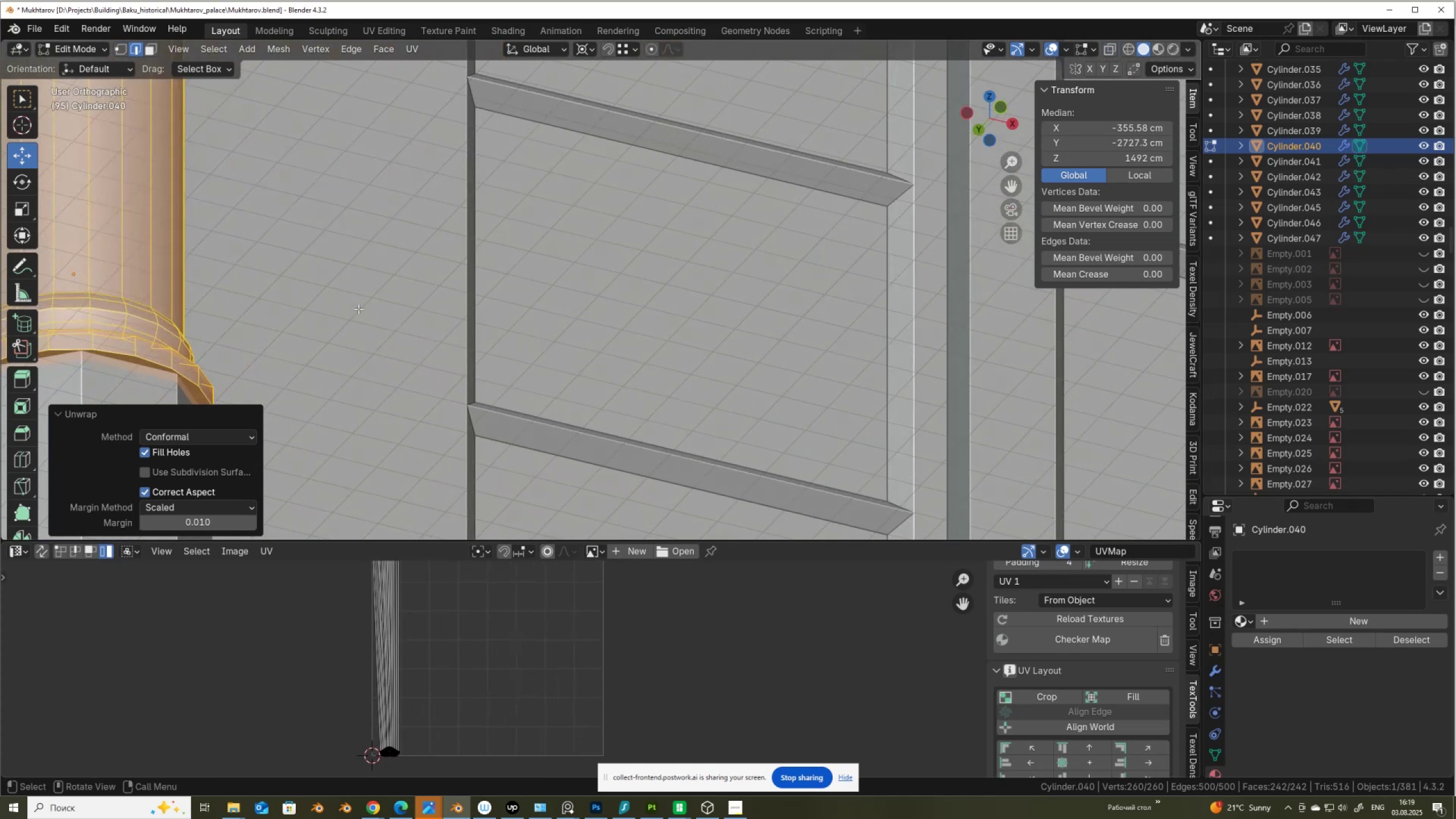 
hold_key(key=ShiftLeft, duration=0.66)
 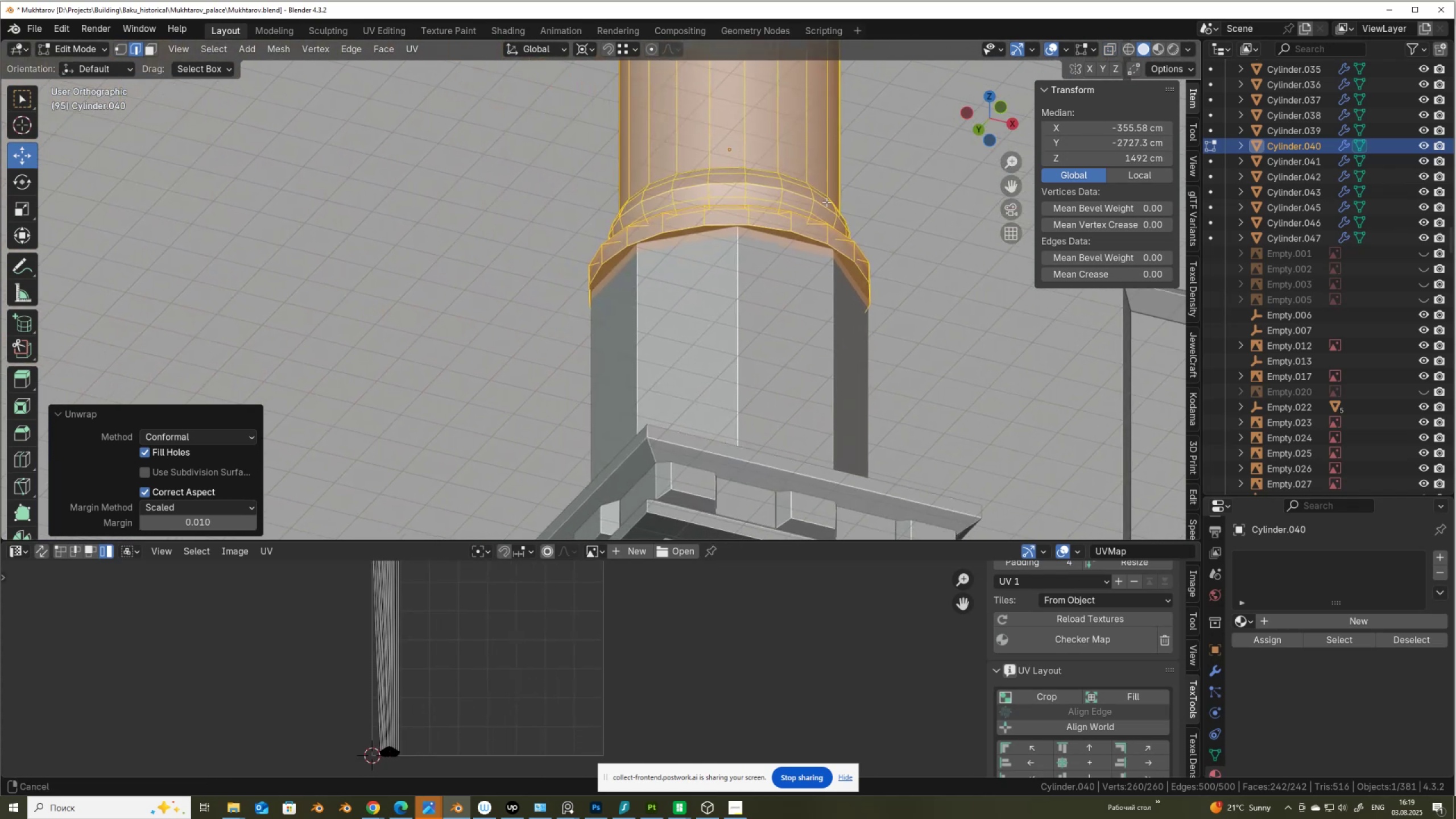 
scroll: coordinate [823, 205], scroll_direction: up, amount: 1.0
 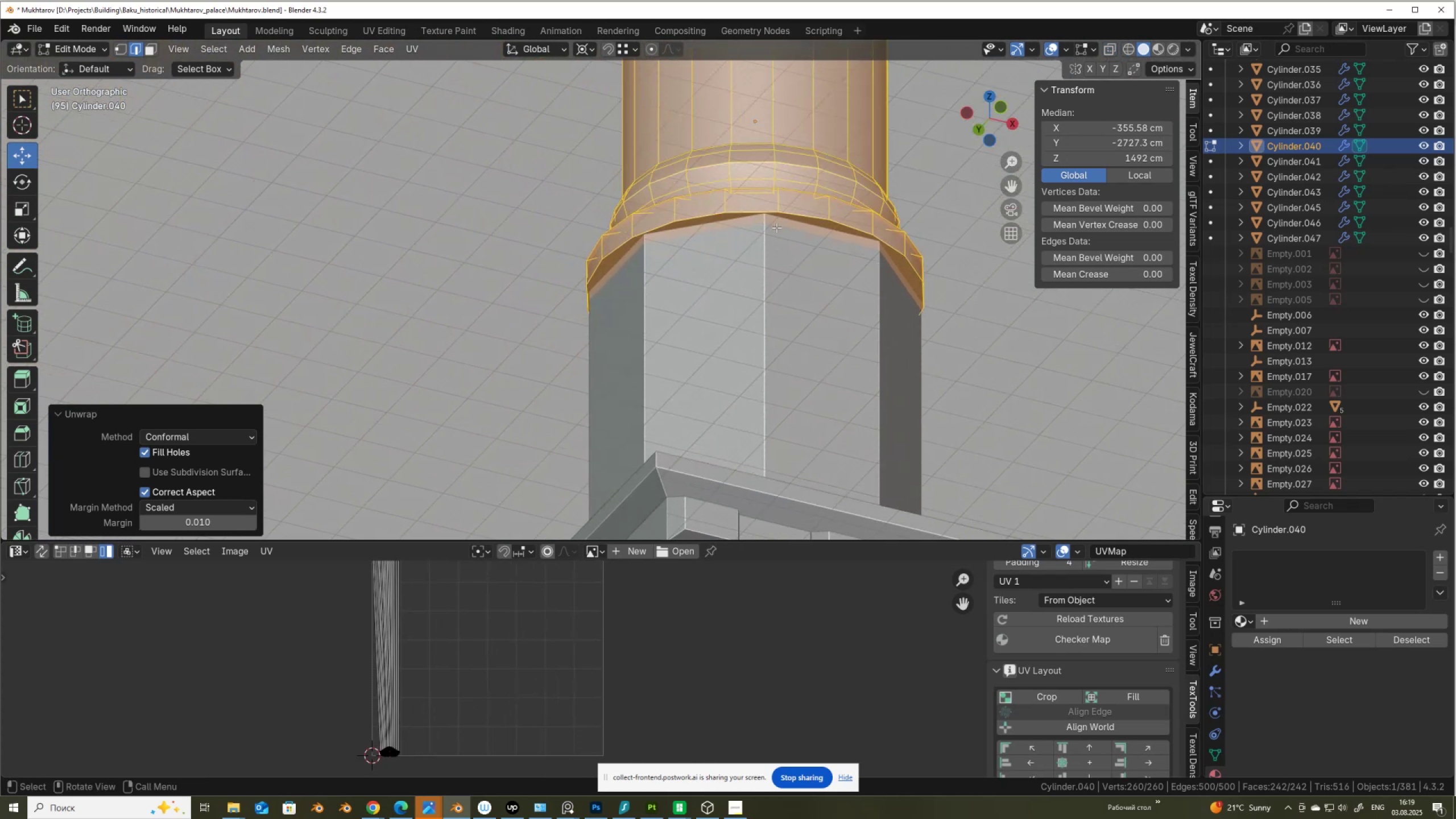 
key(3)
 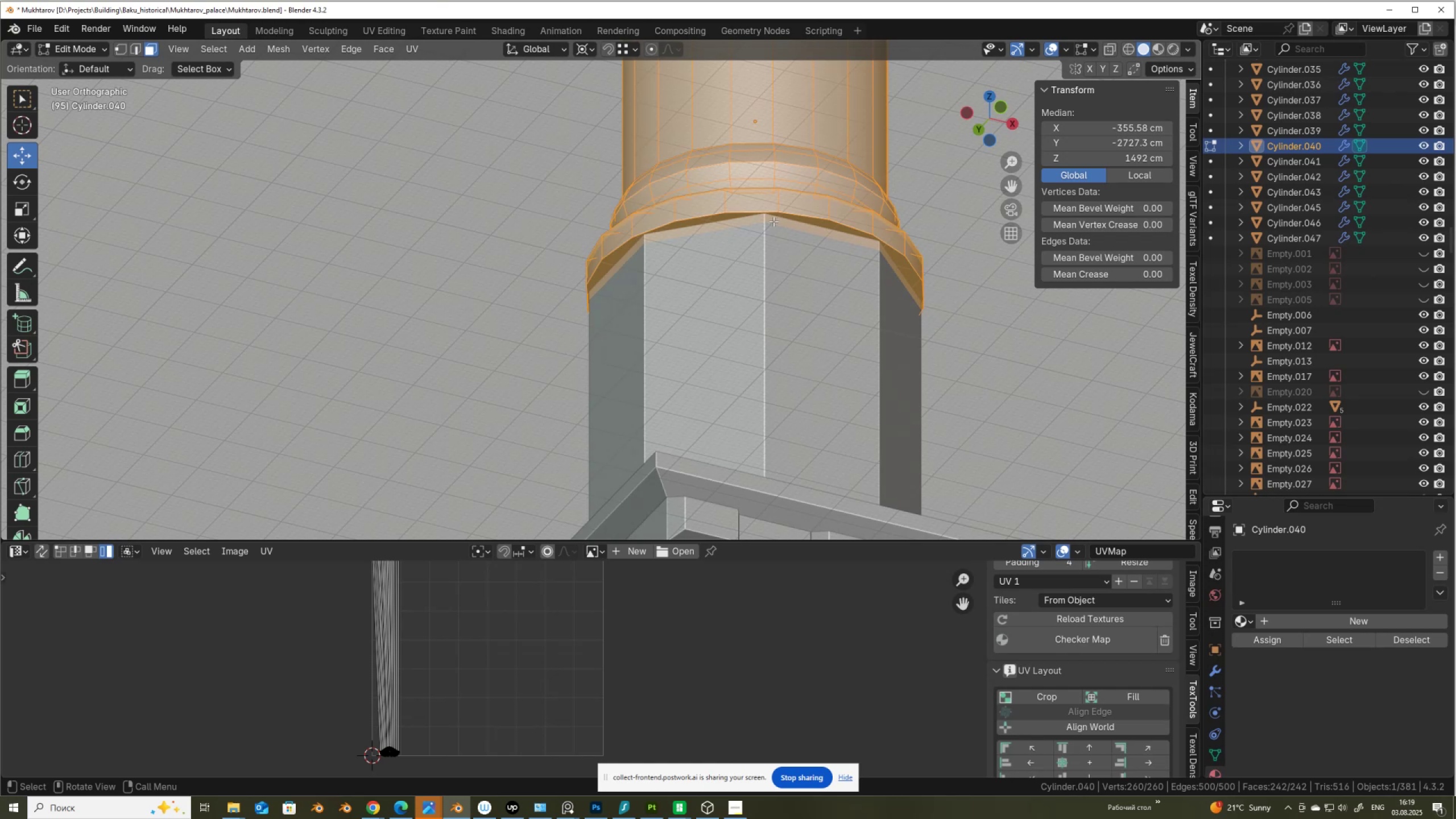 
left_click([774, 221])
 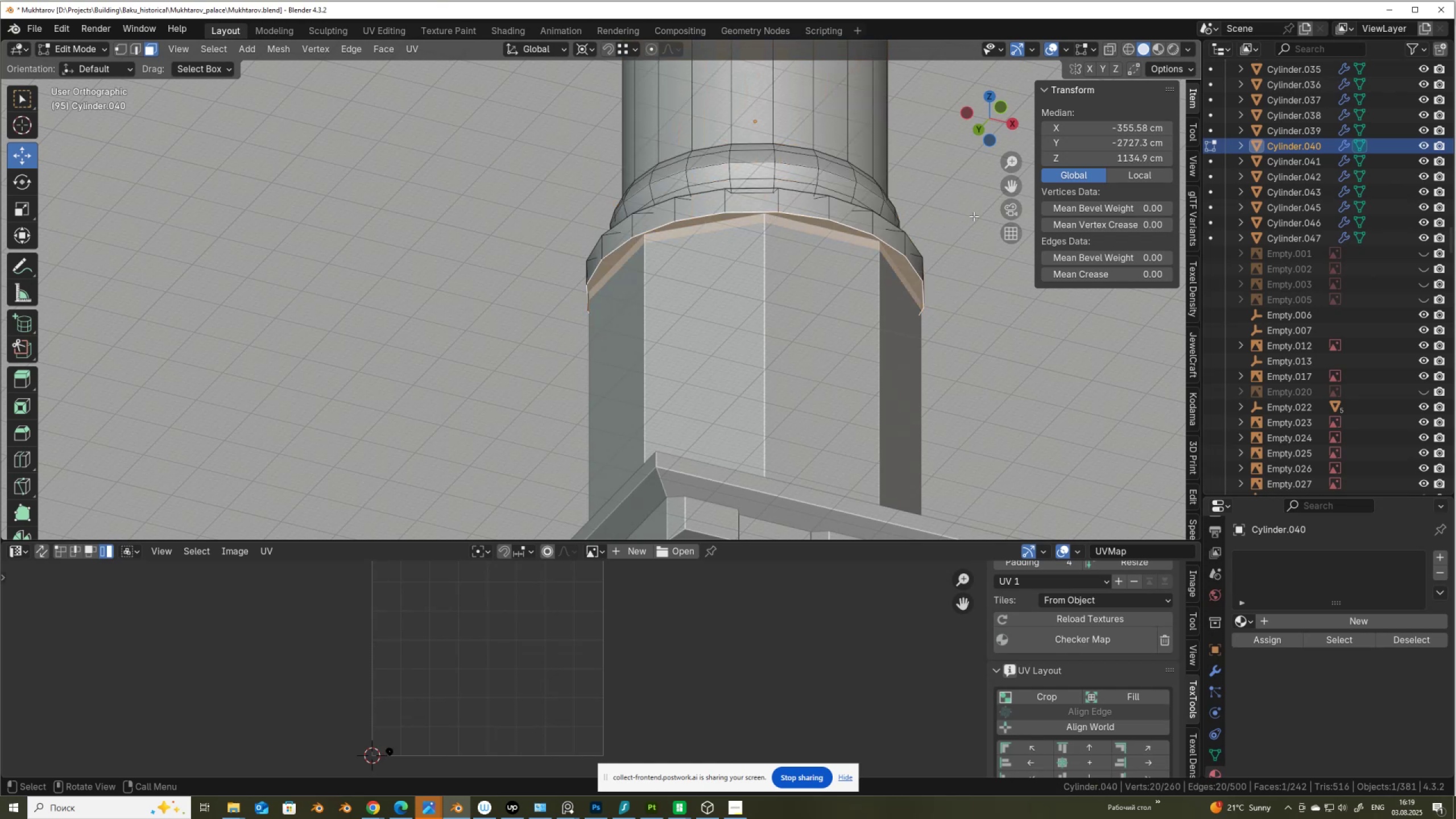 
key(I)
 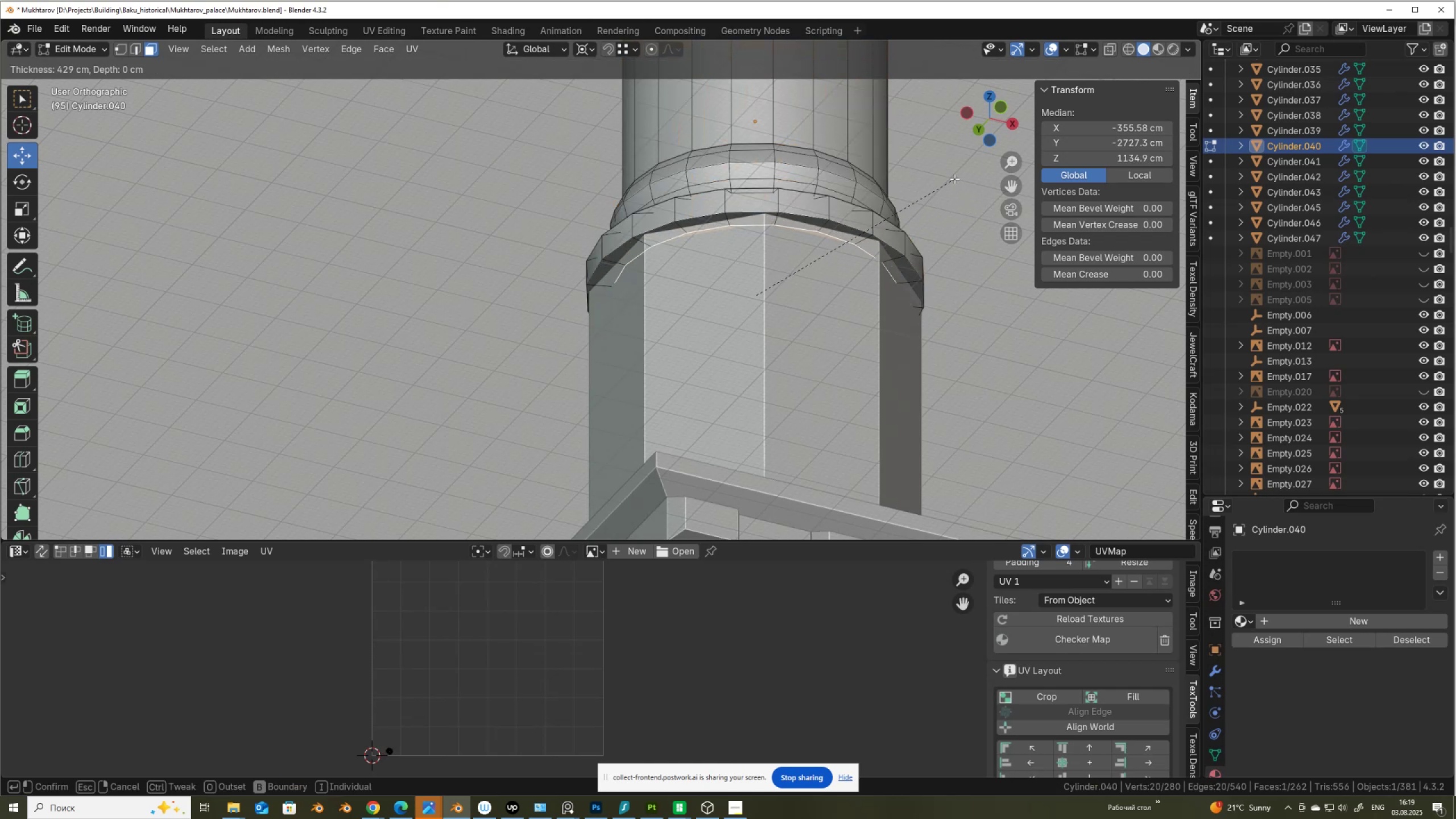 
right_click([954, 179])
 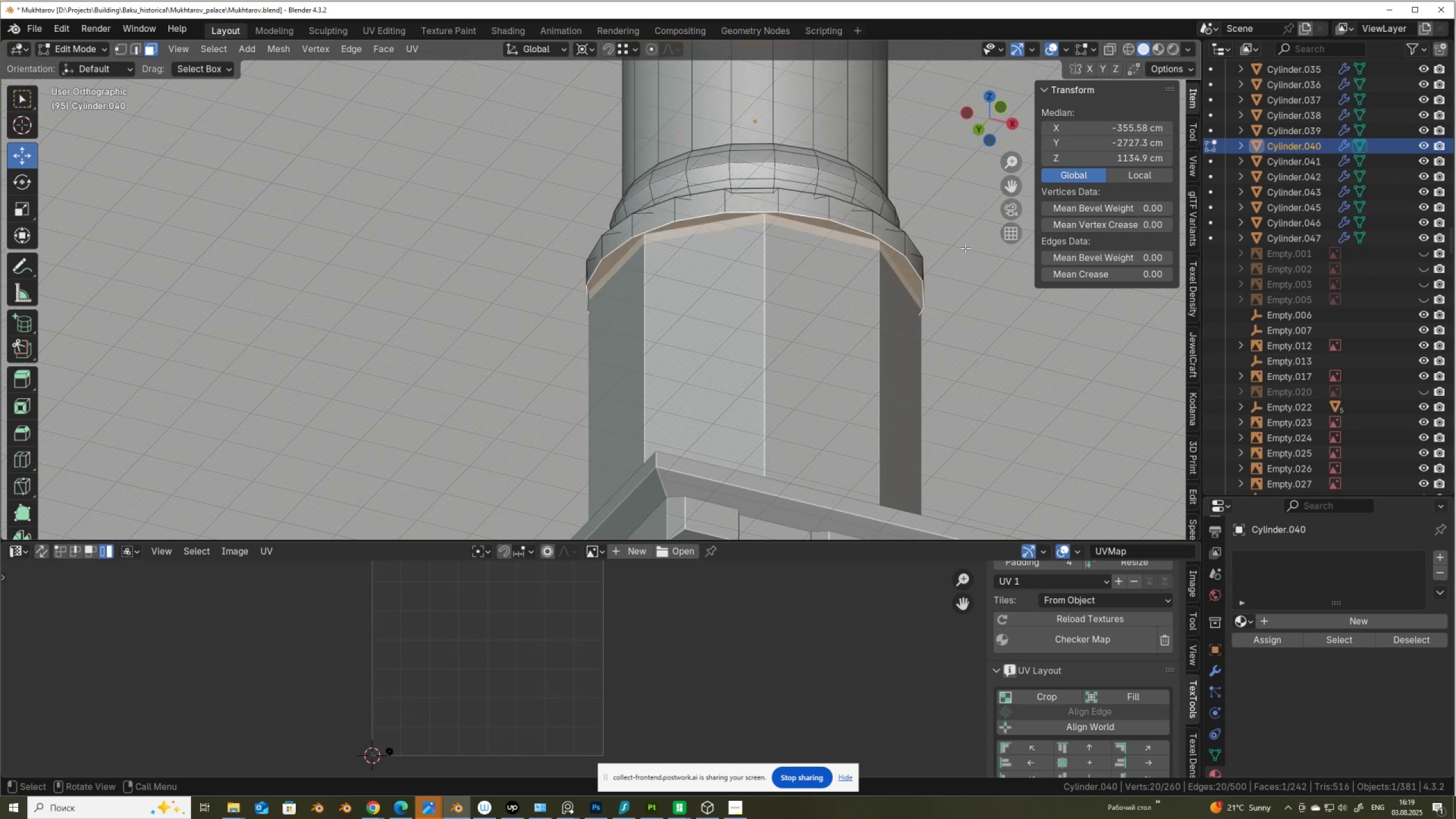 
key(M)
 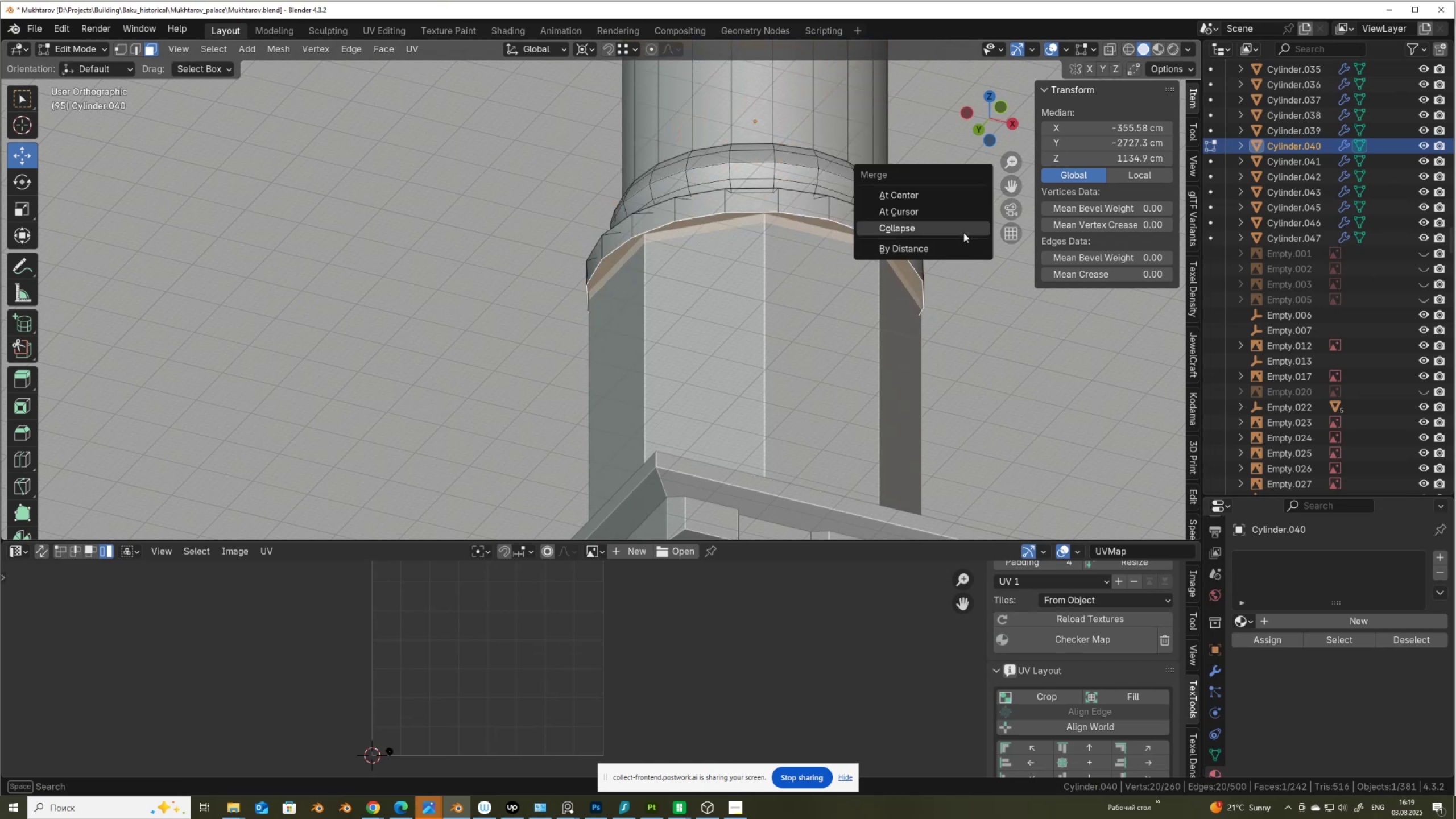 
left_click([963, 230])
 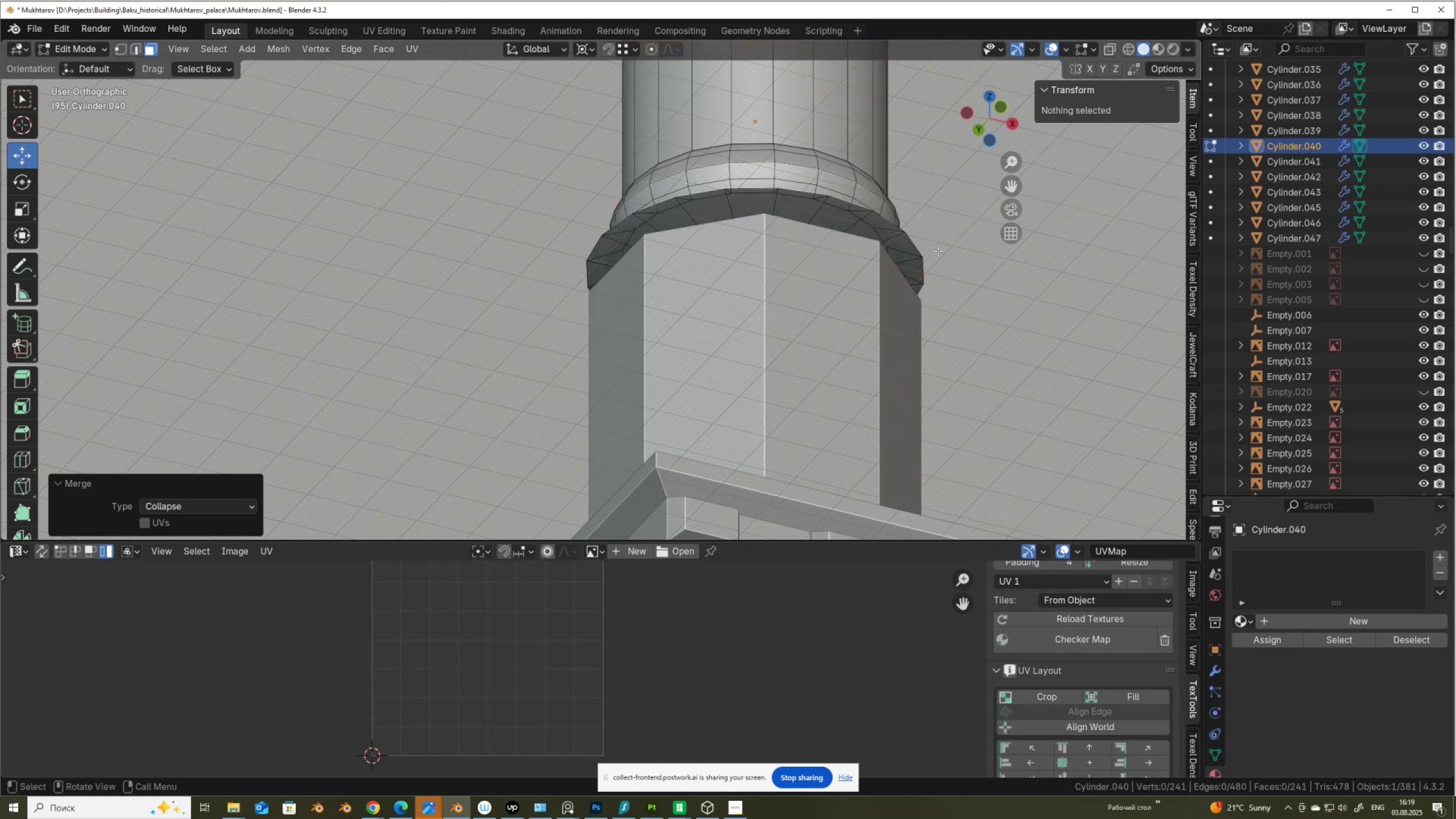 
key(Control+ControlLeft)
 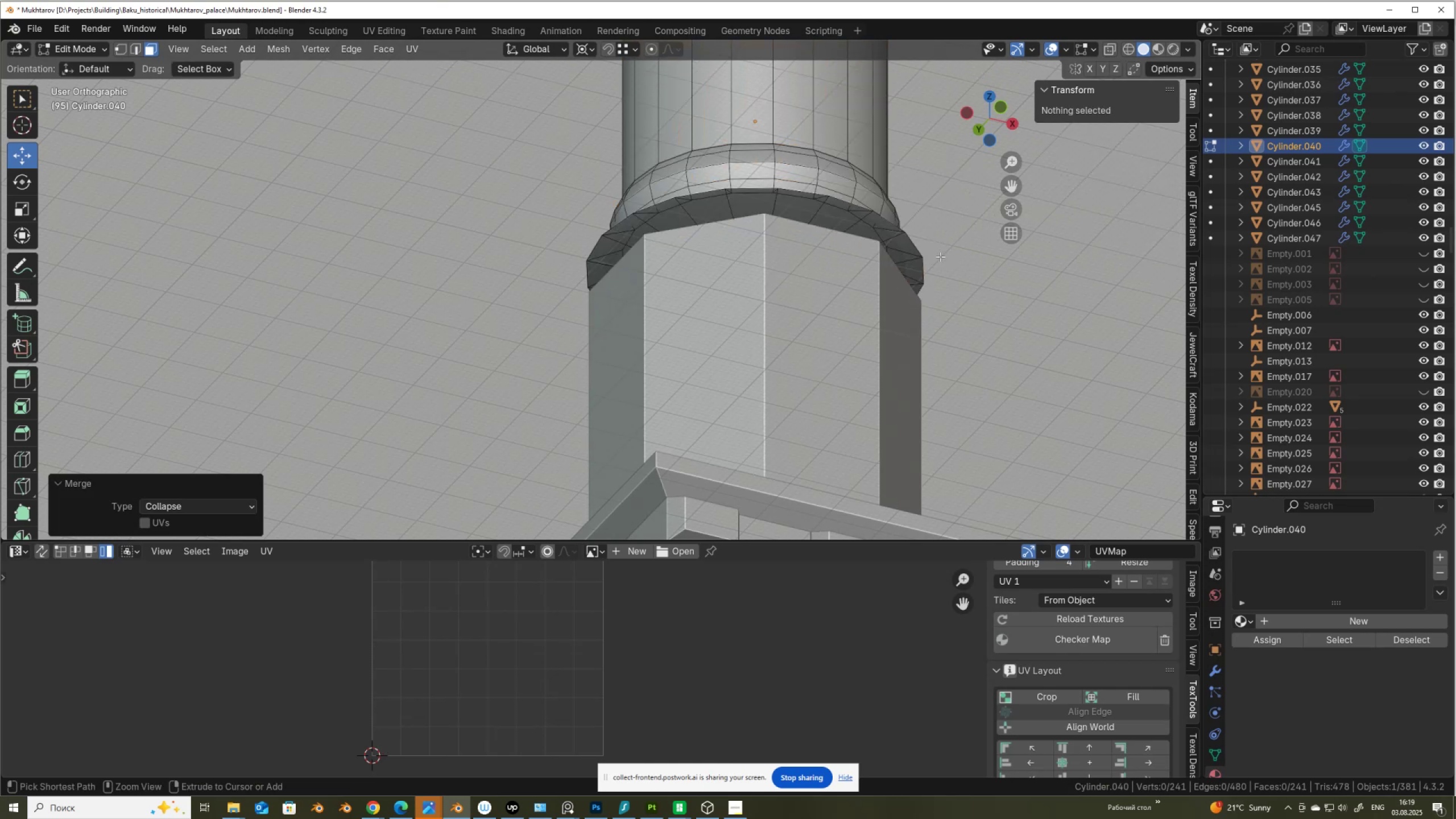 
key(Control+Z)
 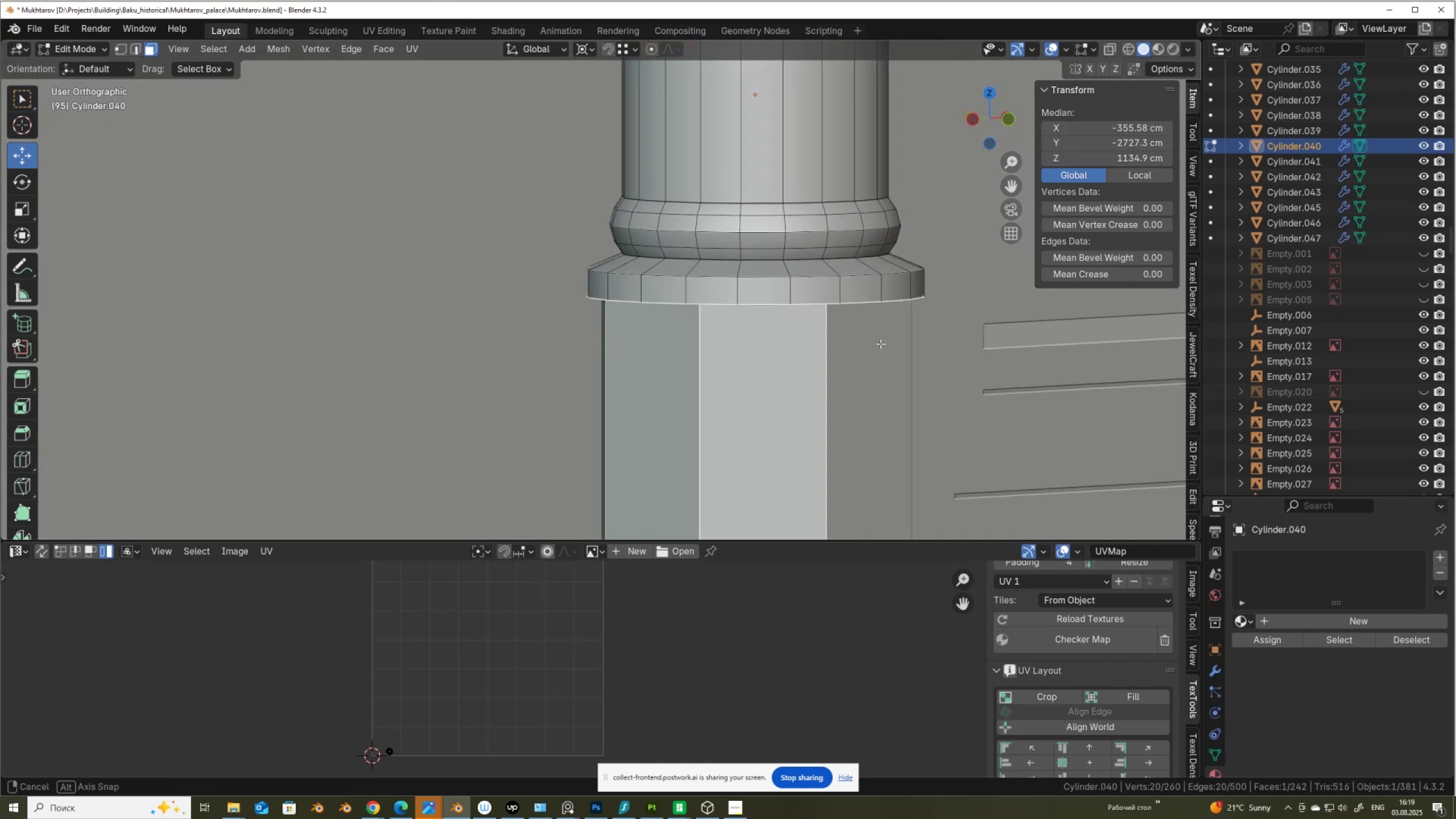 
key(Alt+AltLeft)
 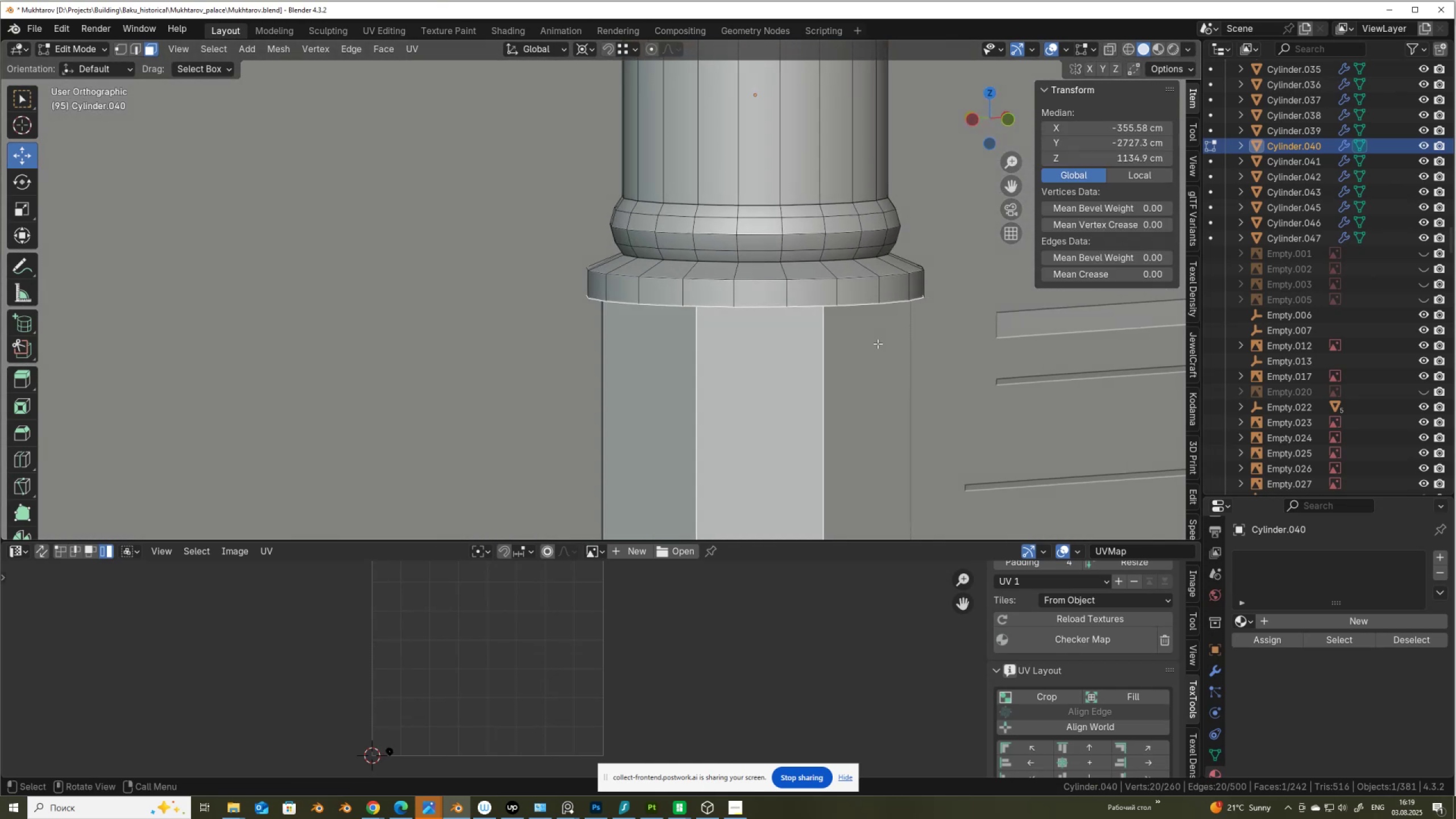 
key(Alt+Z)
 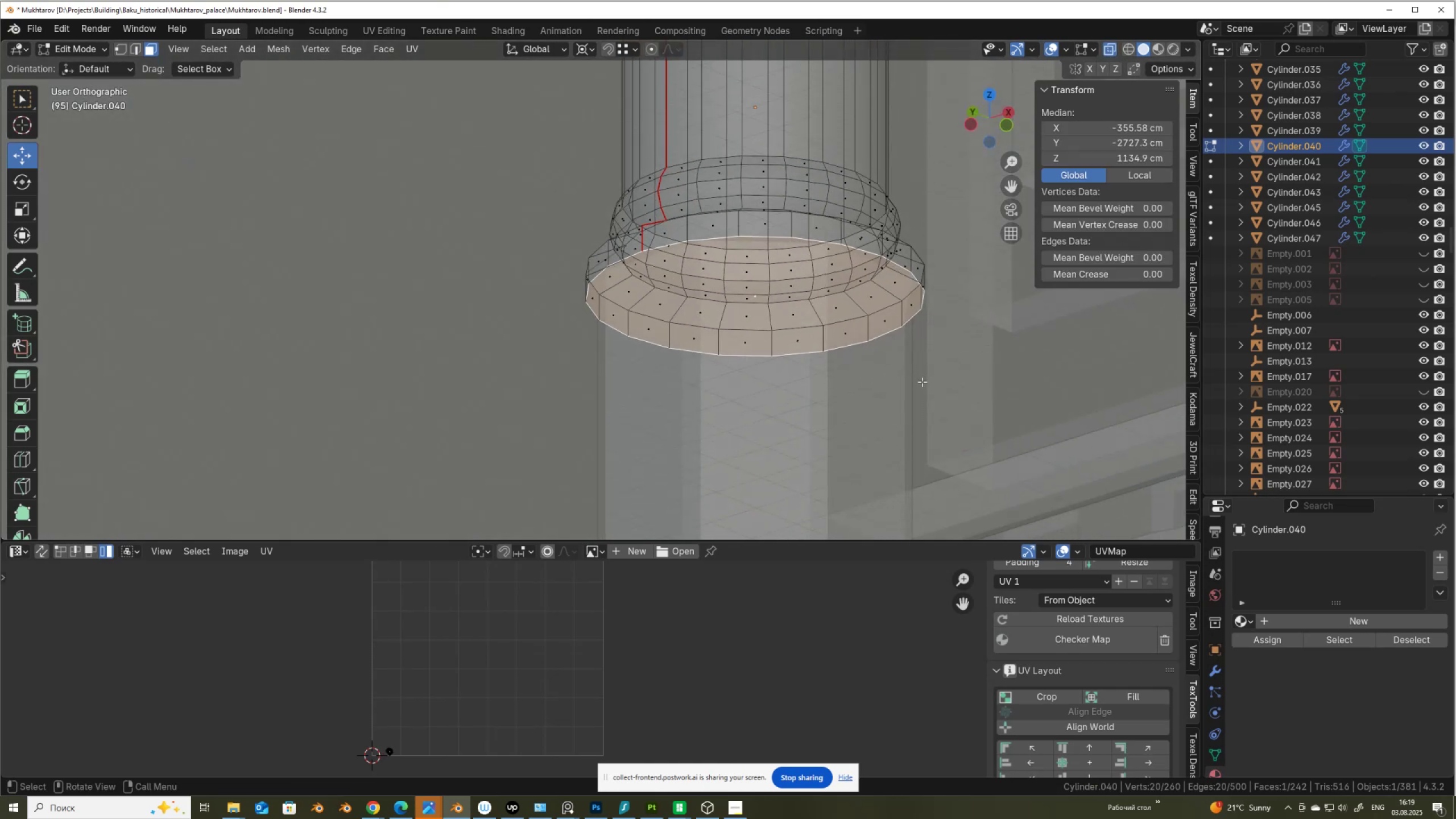 
key(I)
 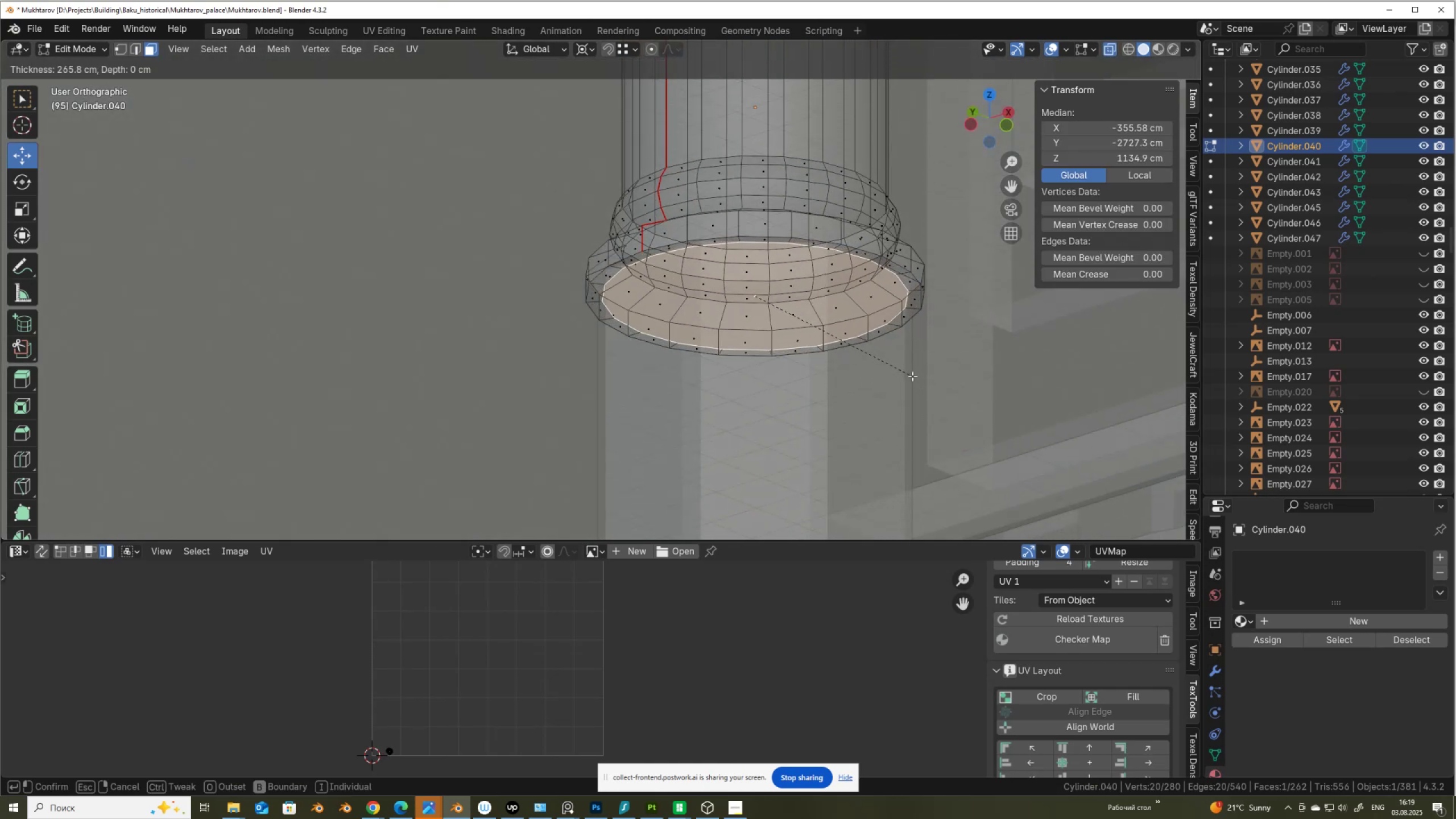 
left_click([911, 375])
 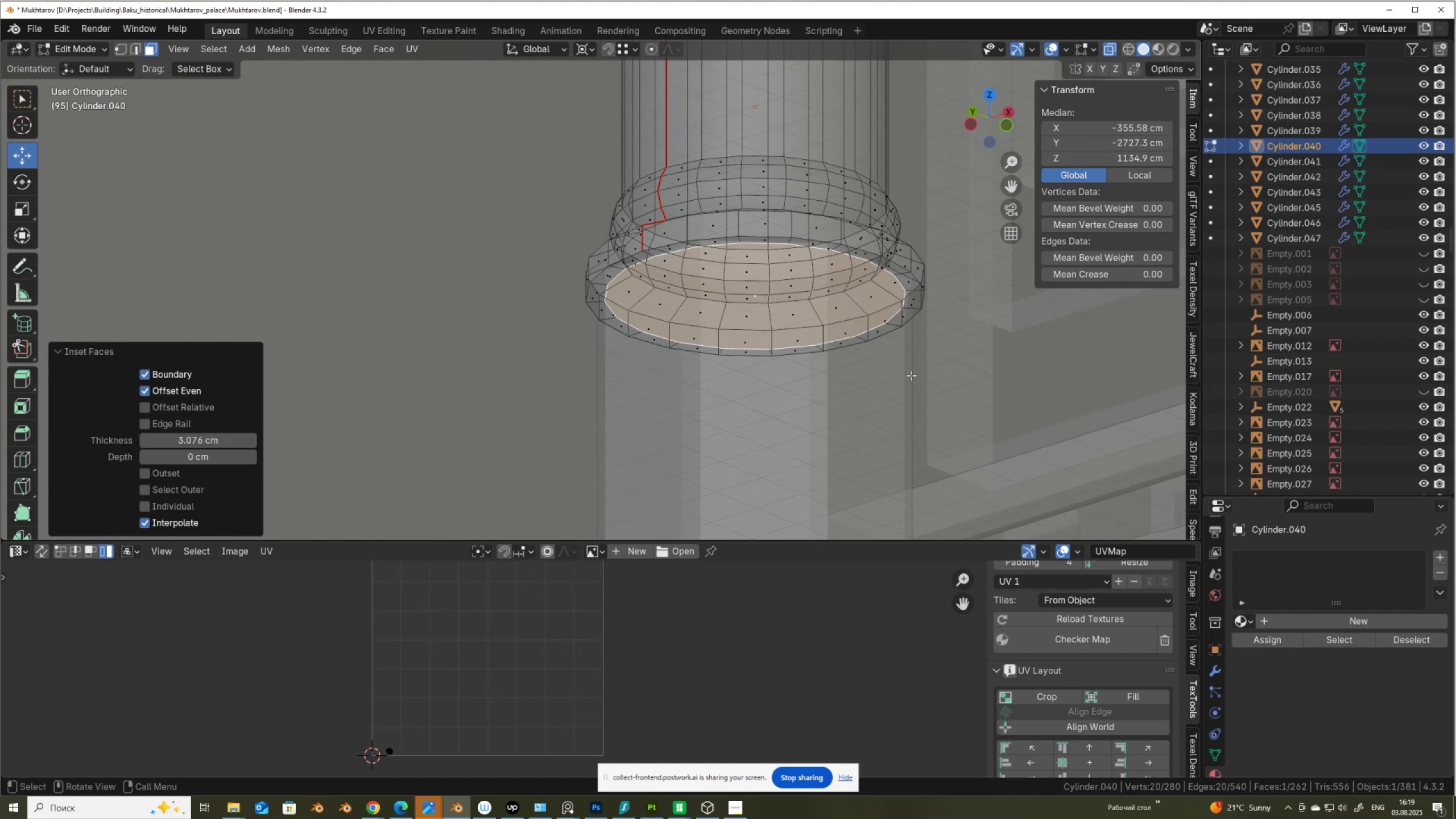 
key(M)
 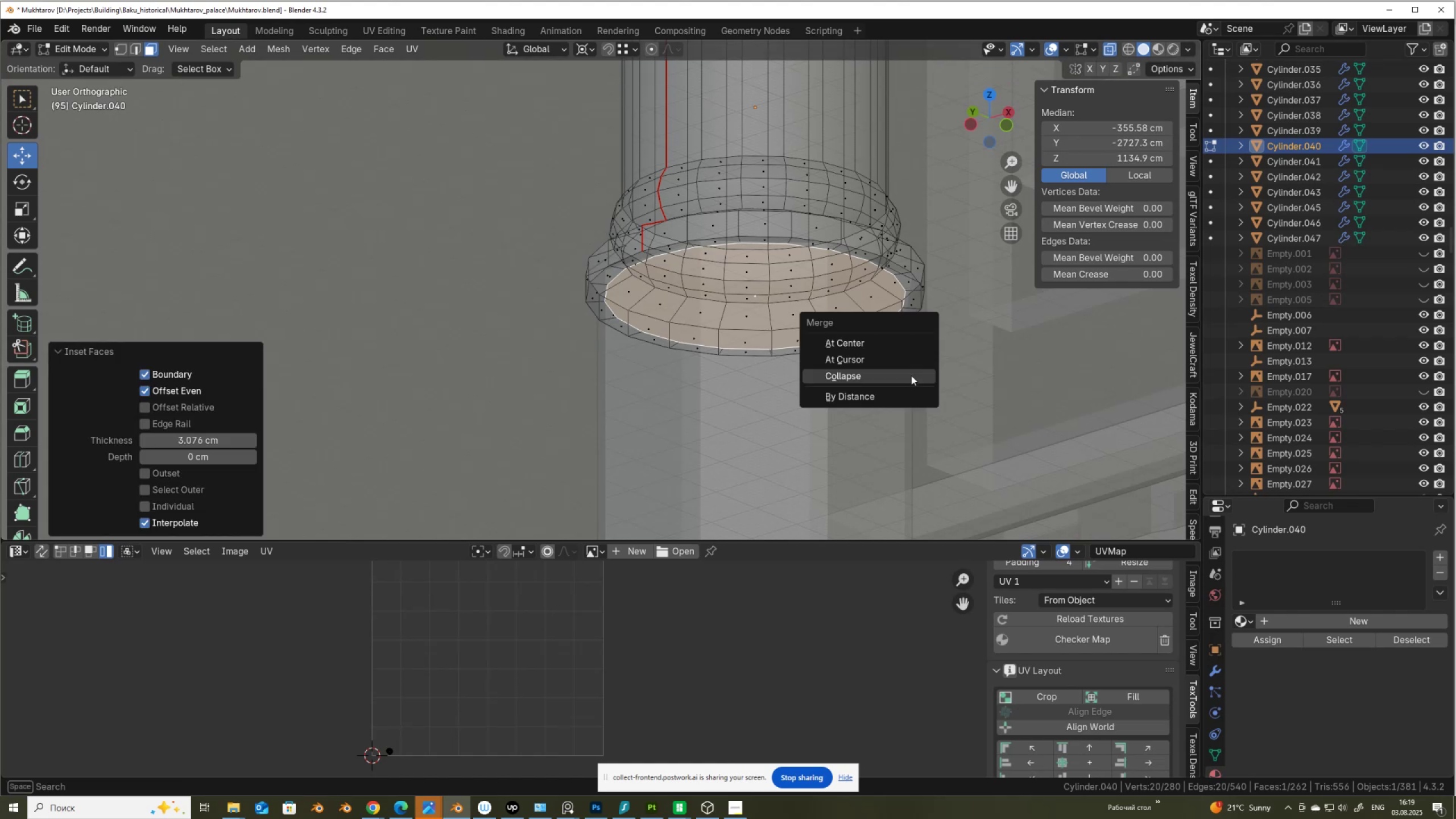 
left_click([911, 375])
 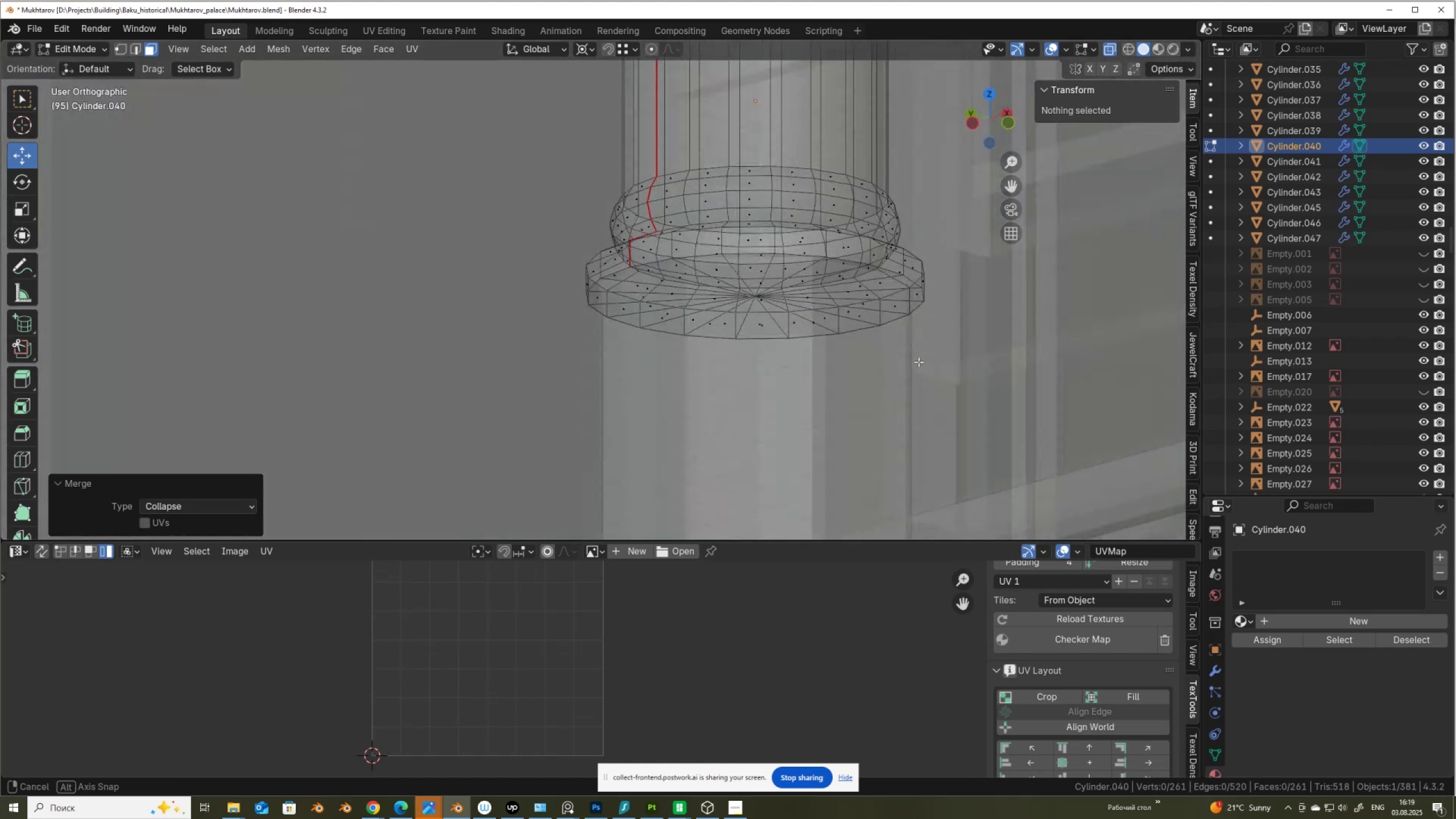 
key(2)
 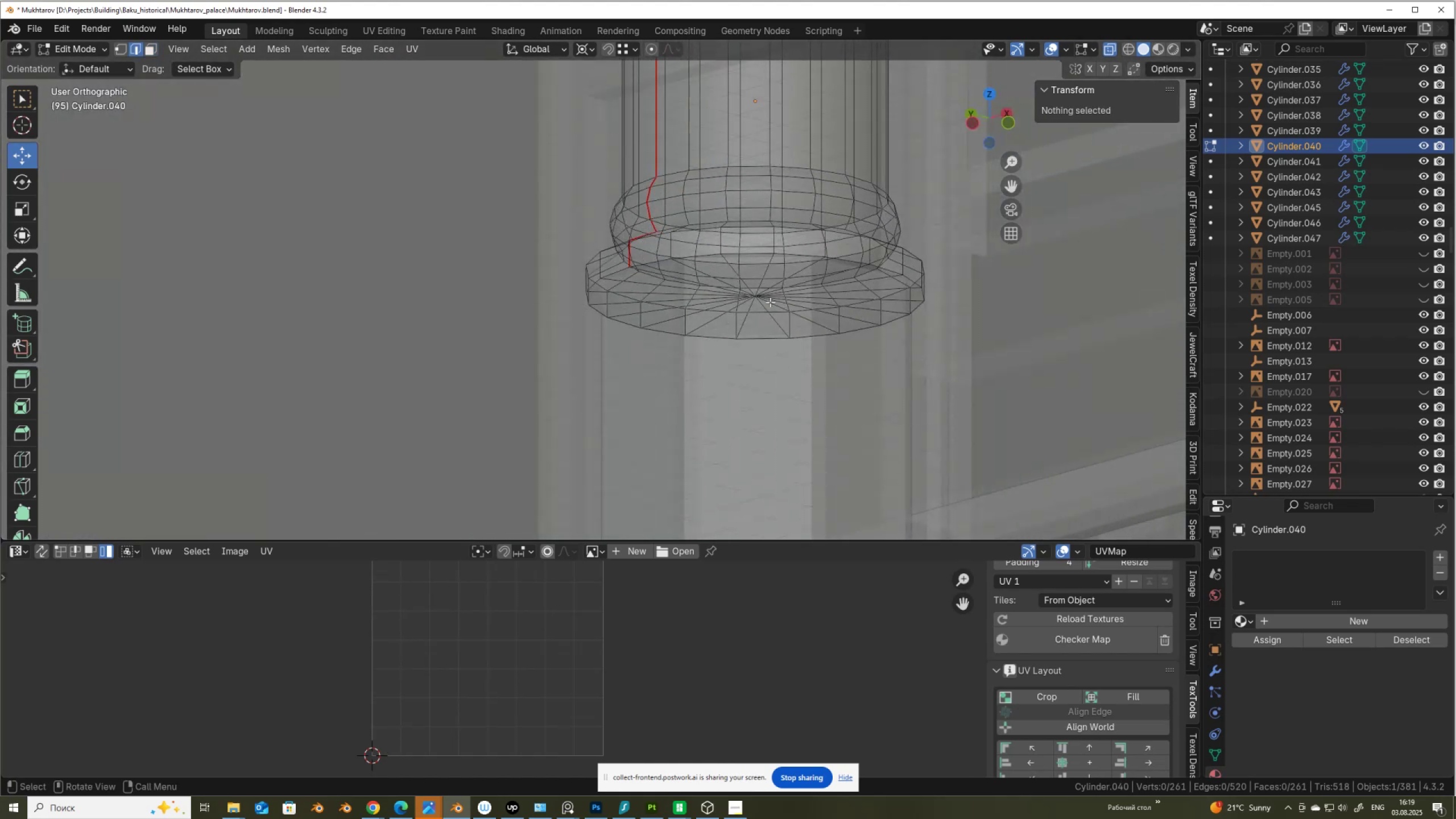 
hold_key(key=AltLeft, duration=0.38)
left_click([751, 335])
 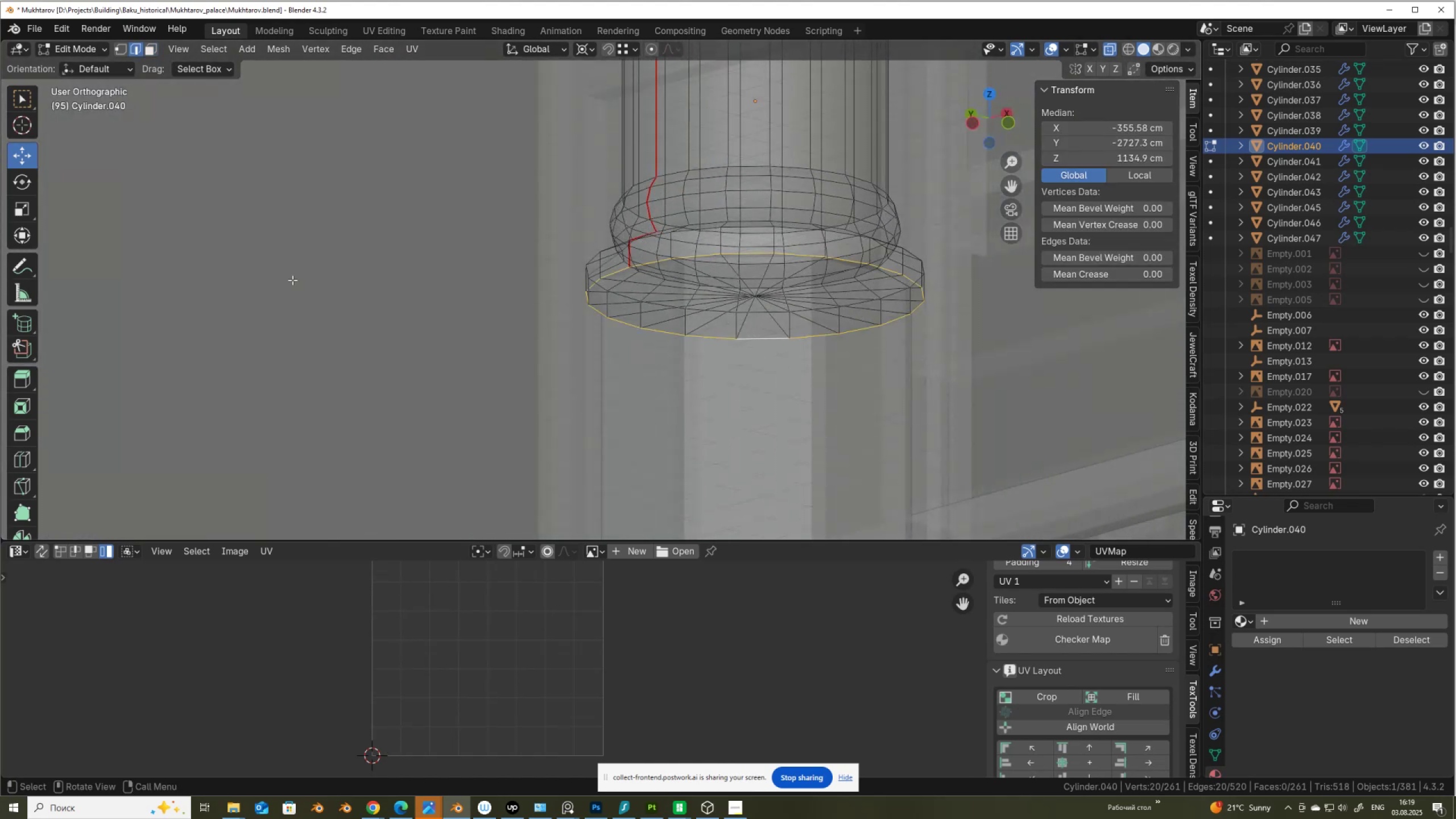 
right_click([292, 280])
 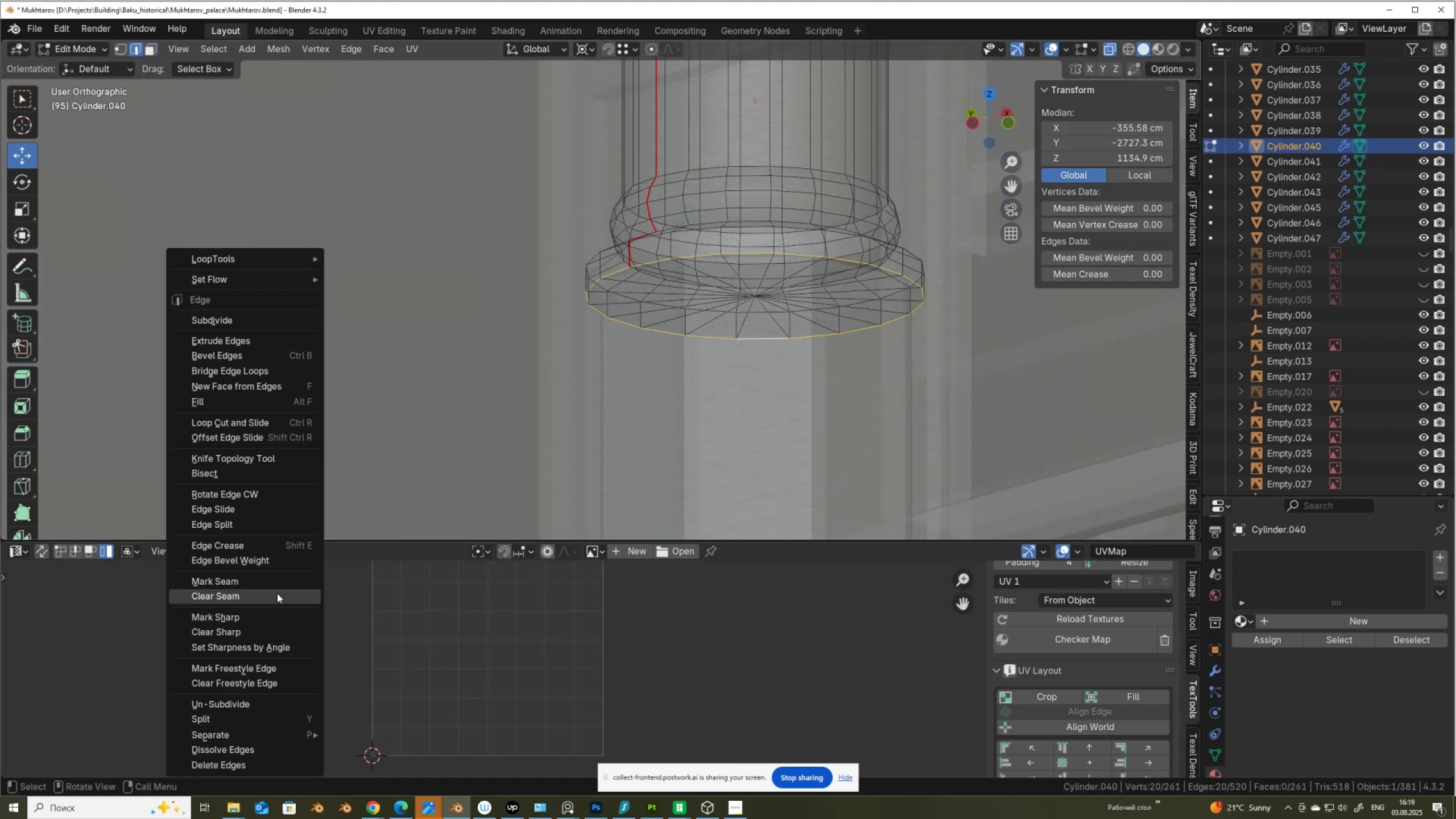 
left_click([280, 583])
 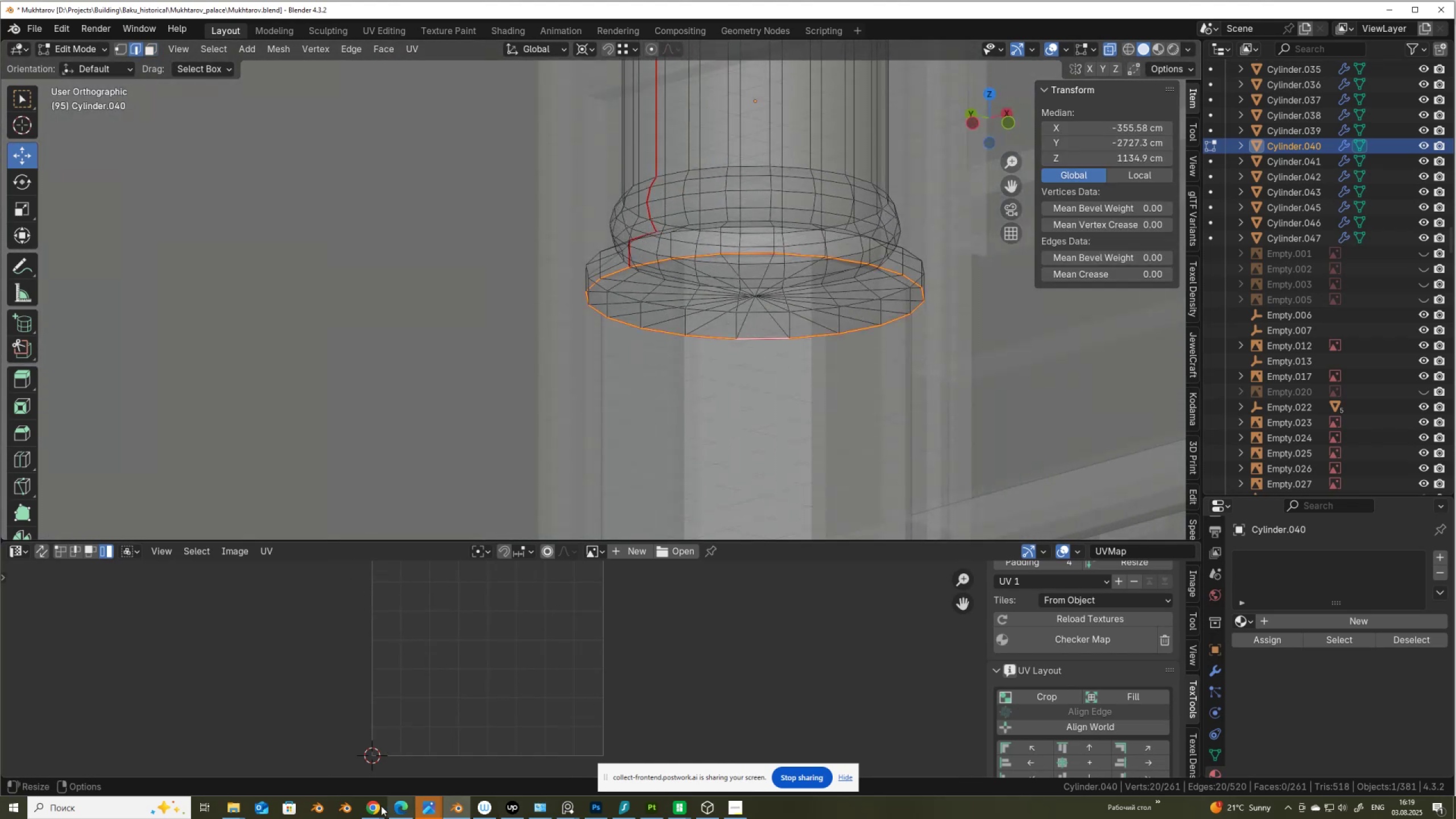 
left_click([380, 806])
 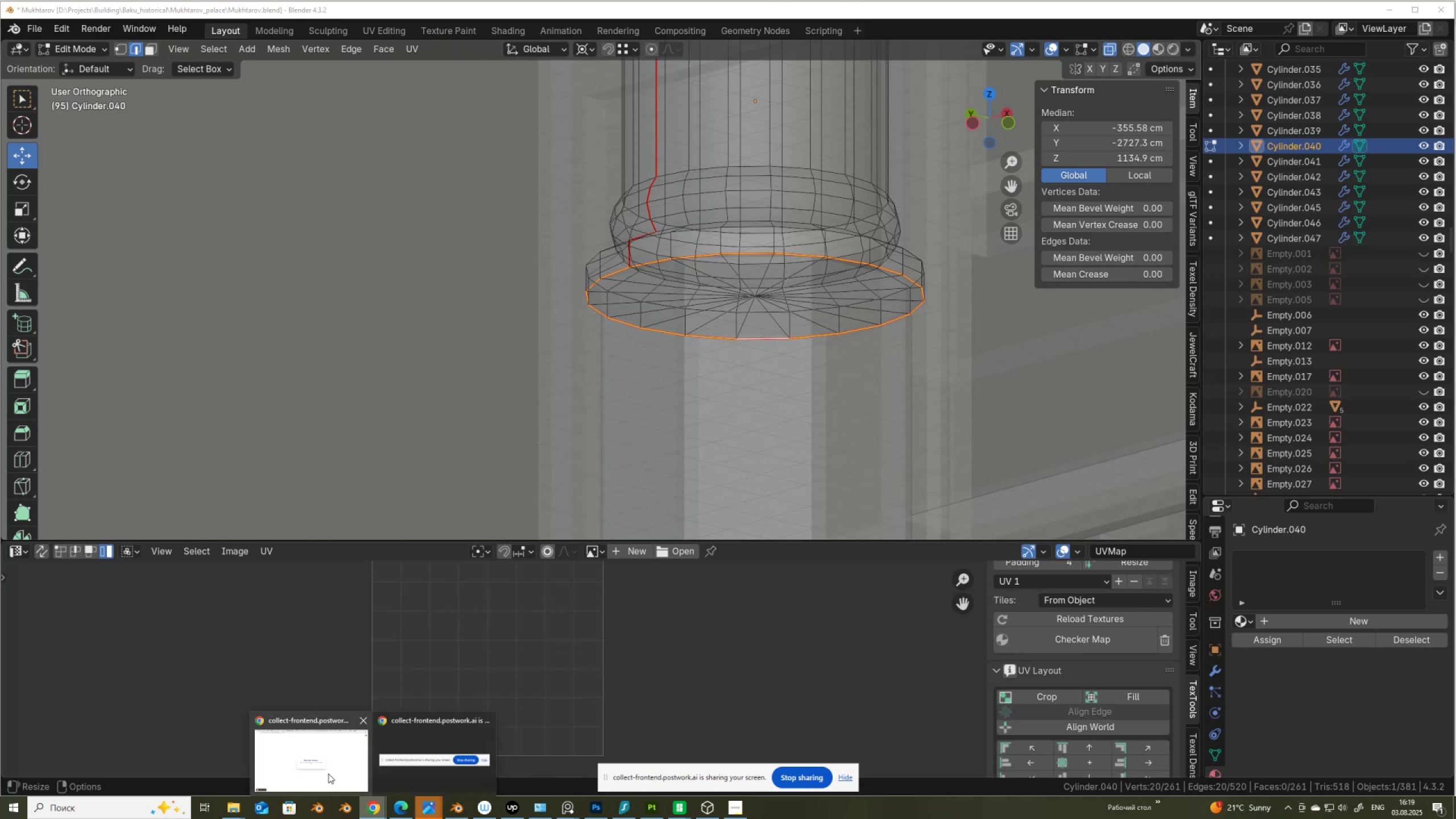 
left_click([329, 768])
 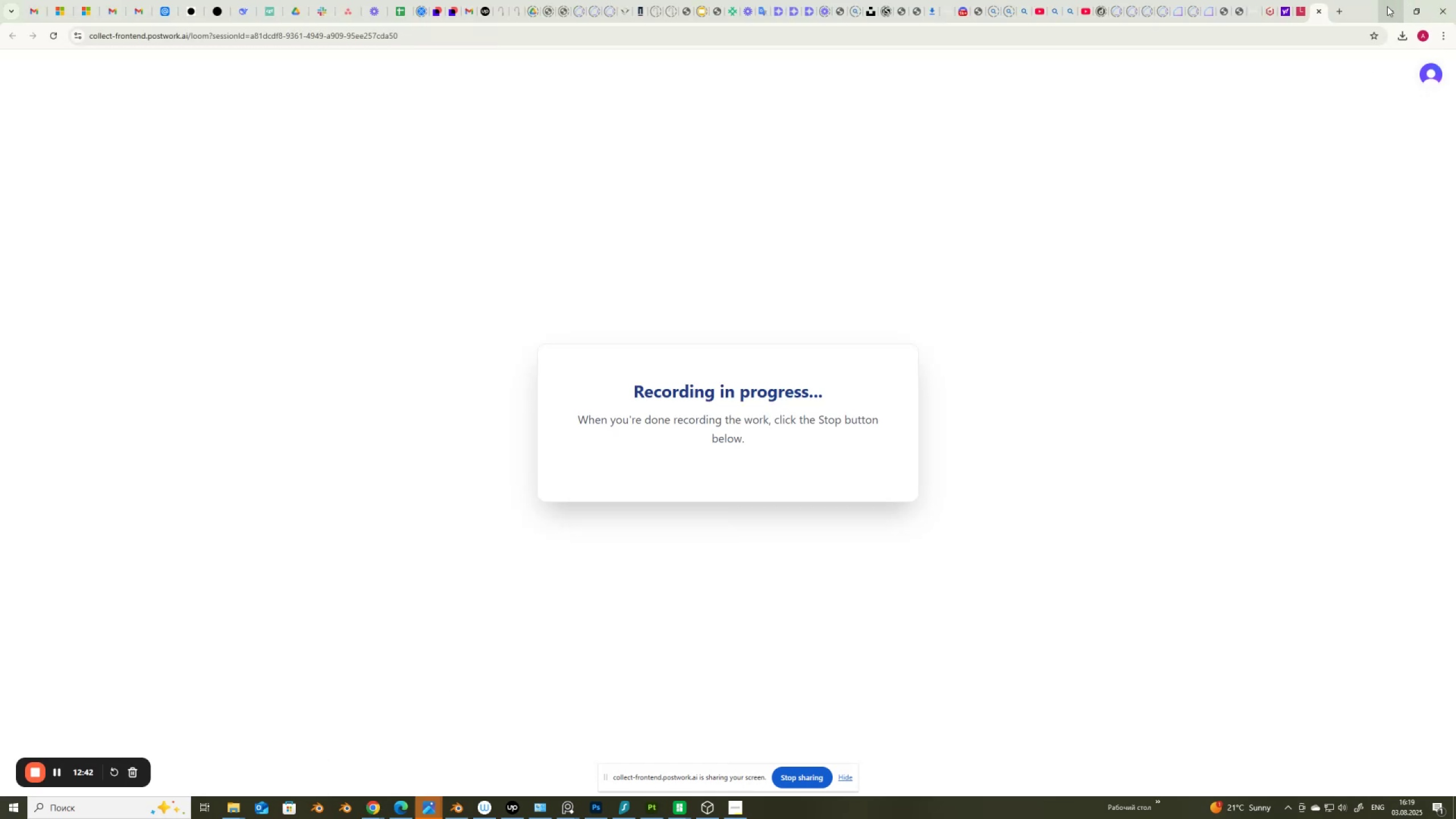 
left_click([1389, 11])
 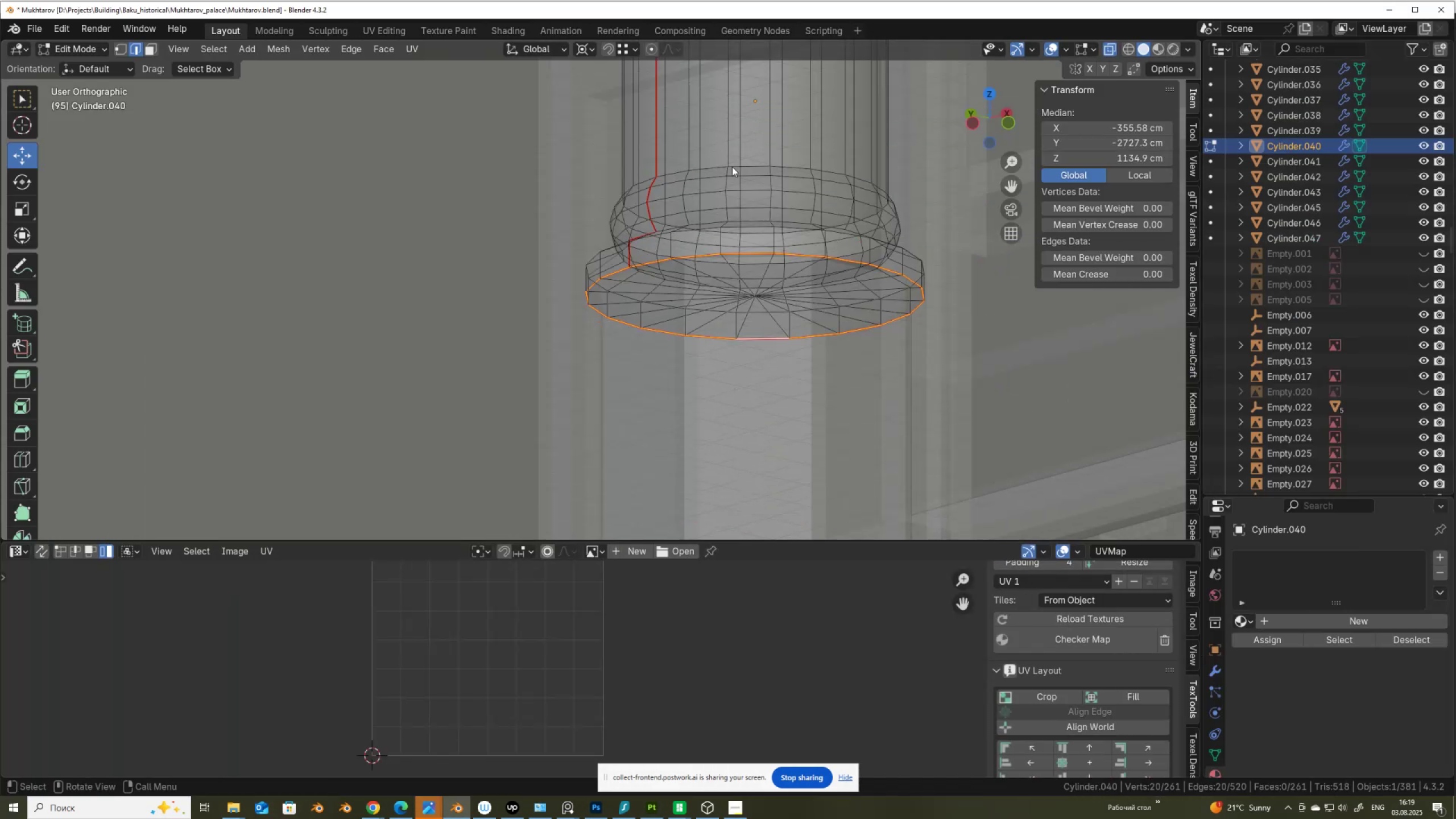 
scroll: coordinate [710, 181], scroll_direction: down, amount: 2.0
 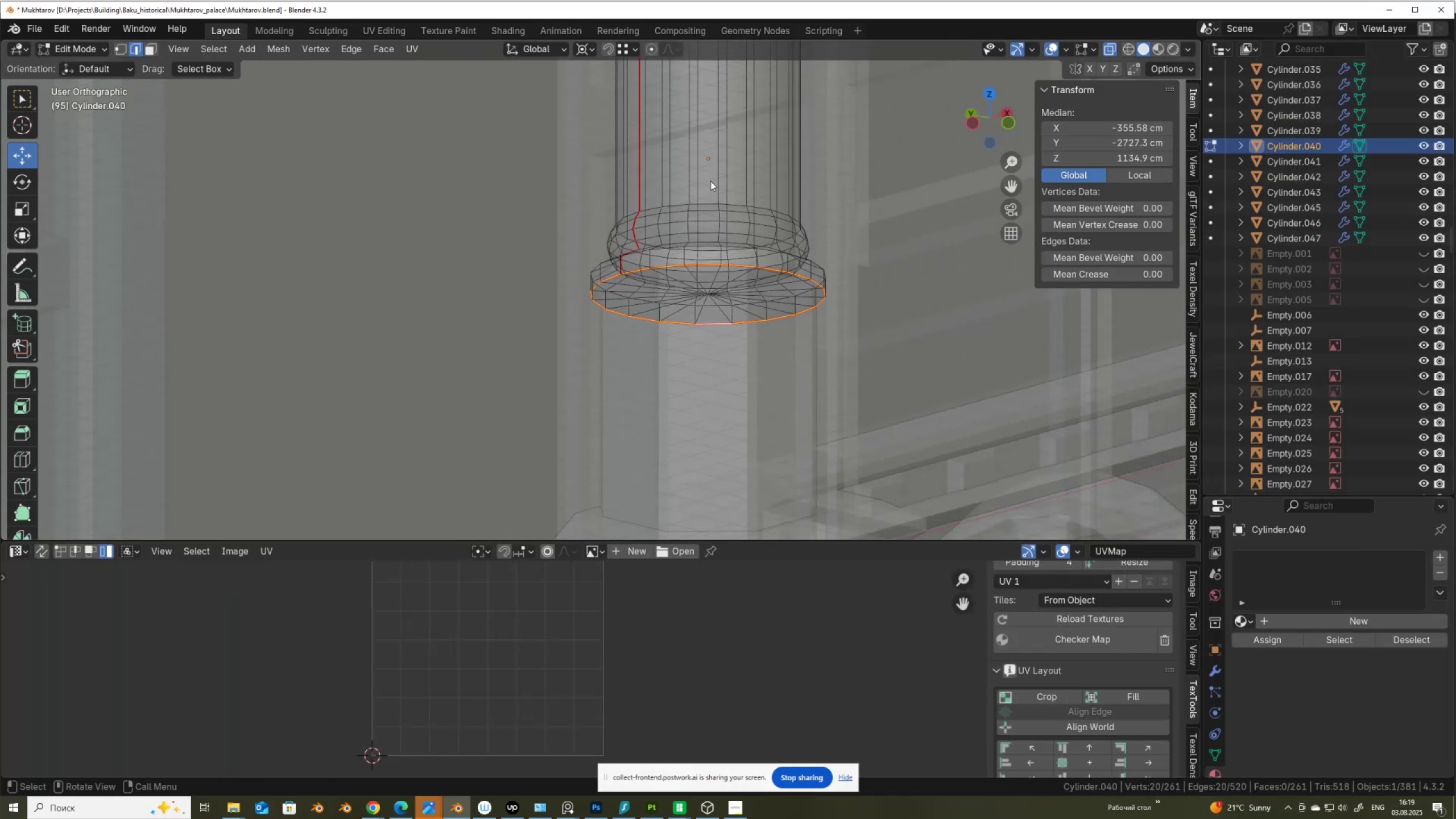 
hold_key(key=ShiftLeft, duration=0.54)
 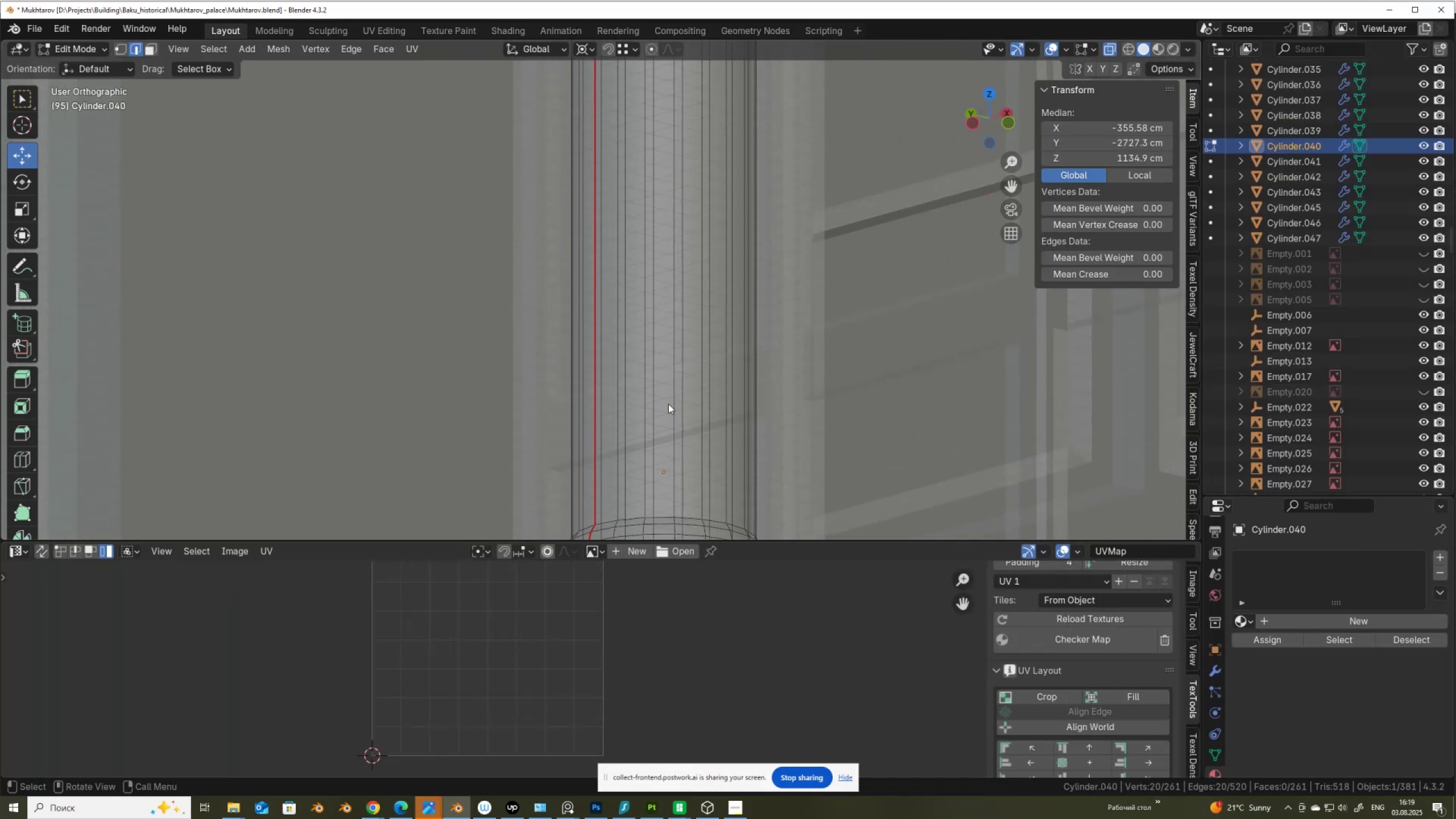 
scroll: coordinate [657, 337], scroll_direction: down, amount: 9.0
 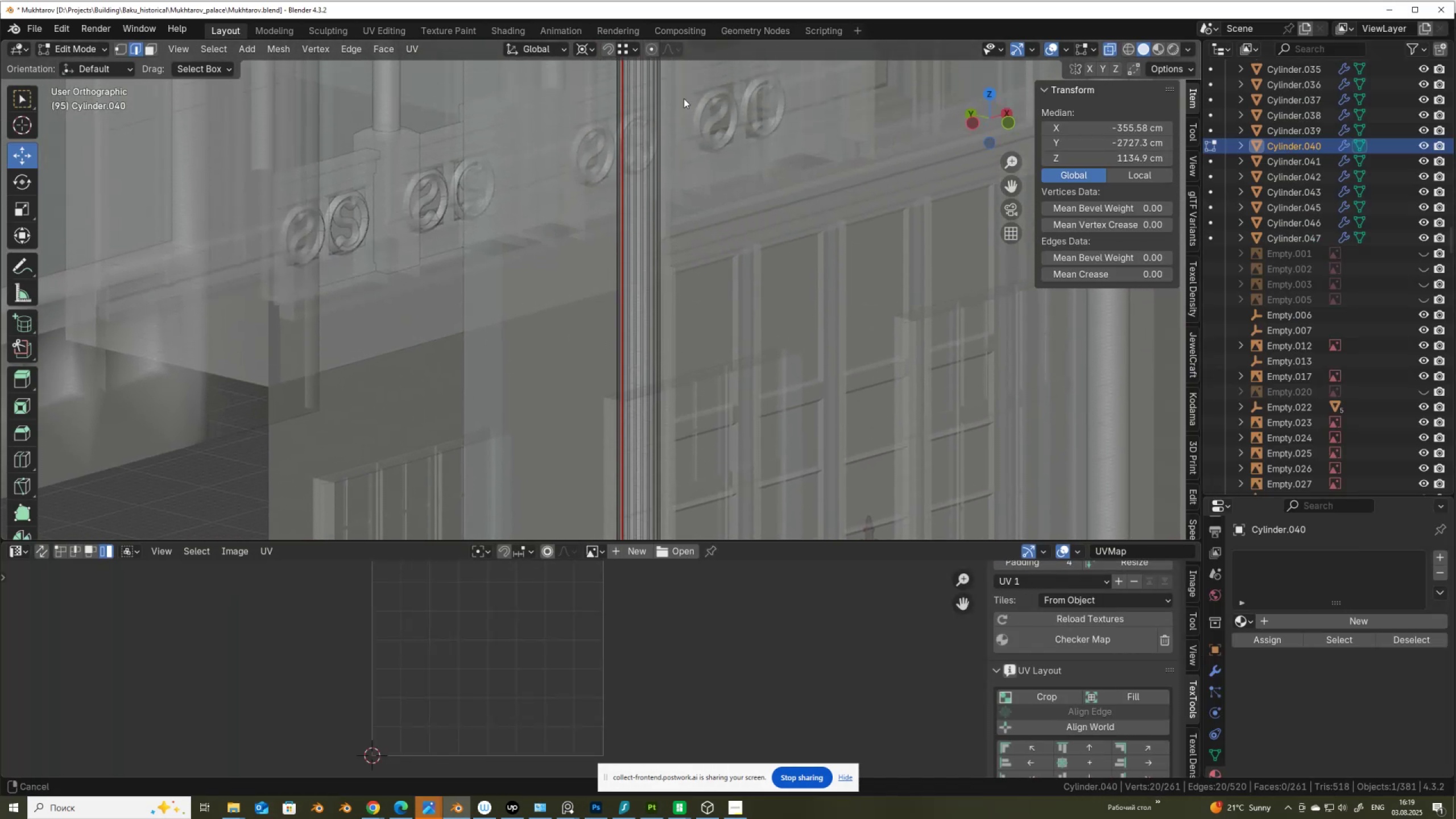 
hold_key(key=ShiftLeft, duration=1.36)
 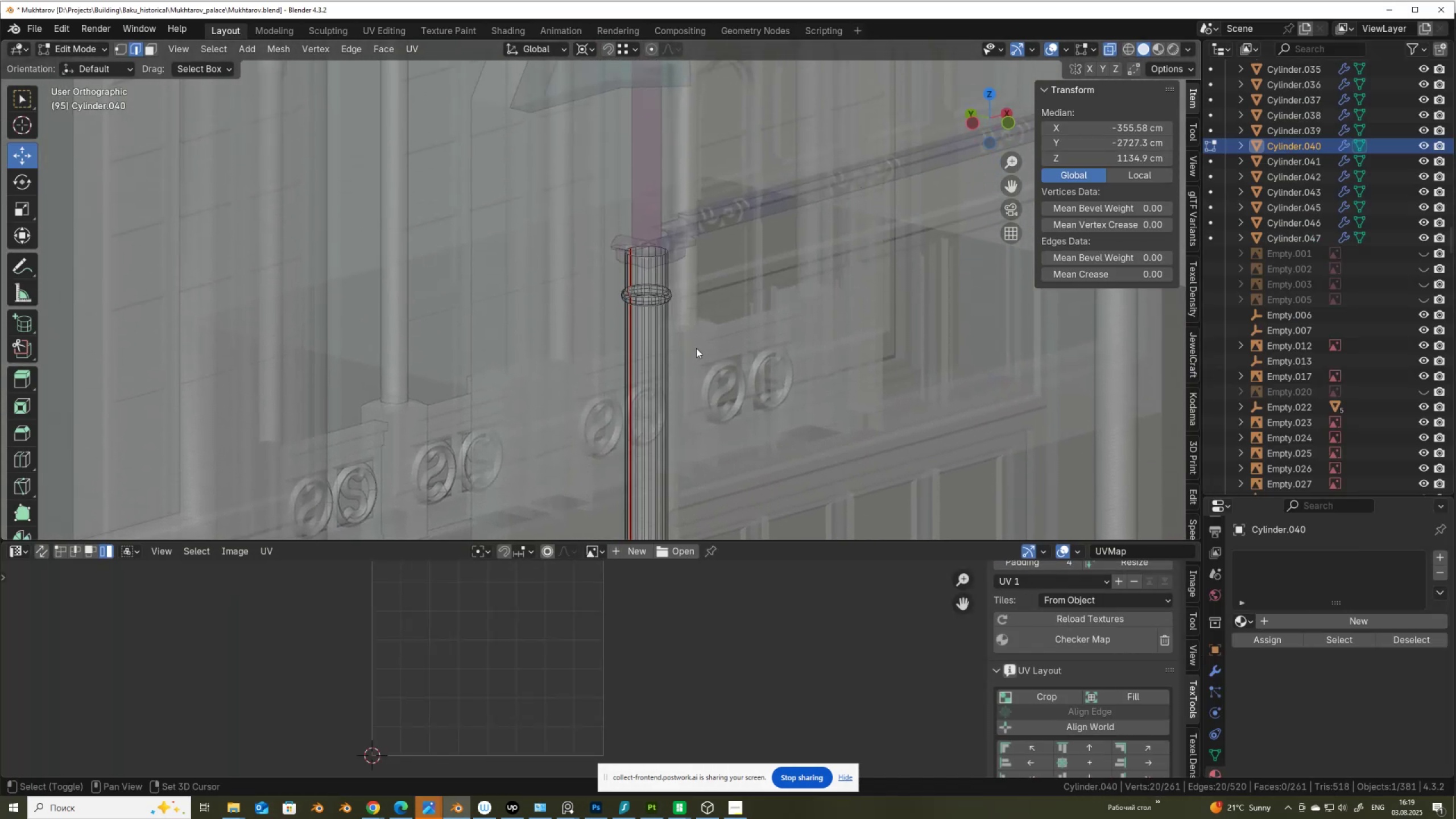 
scroll: coordinate [675, 309], scroll_direction: up, amount: 5.0
 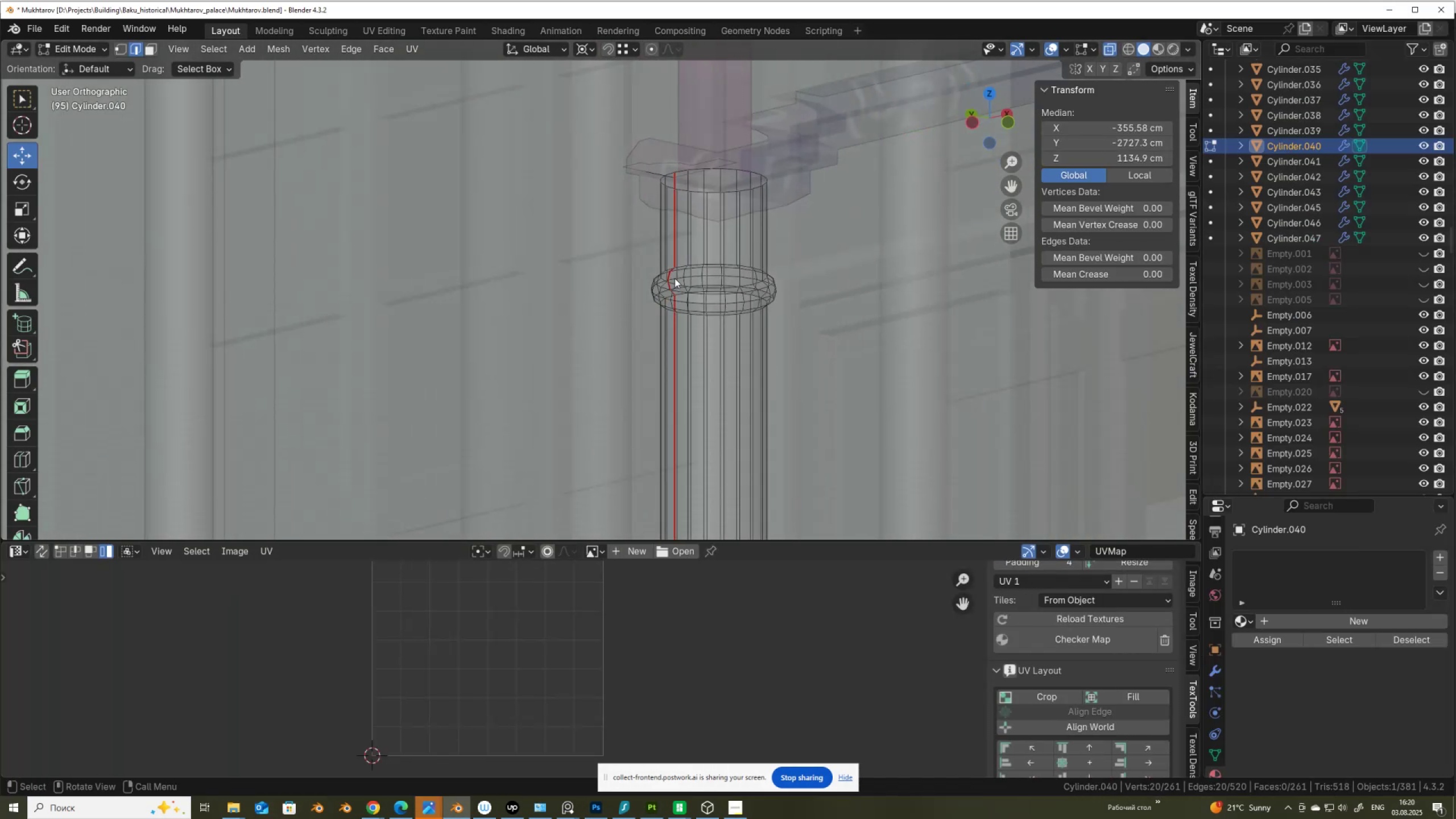 
type(au)
 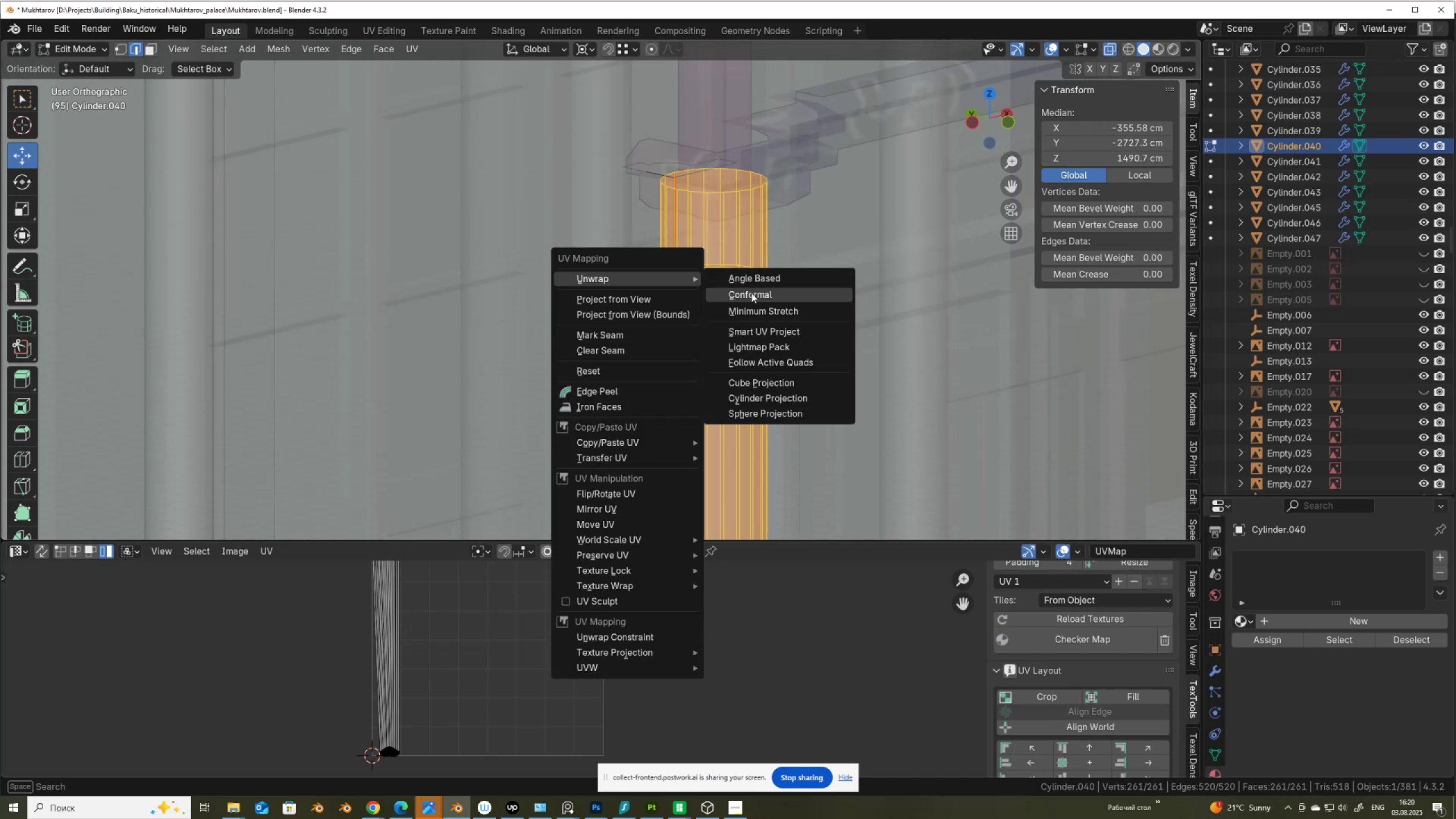 
left_click([751, 294])
 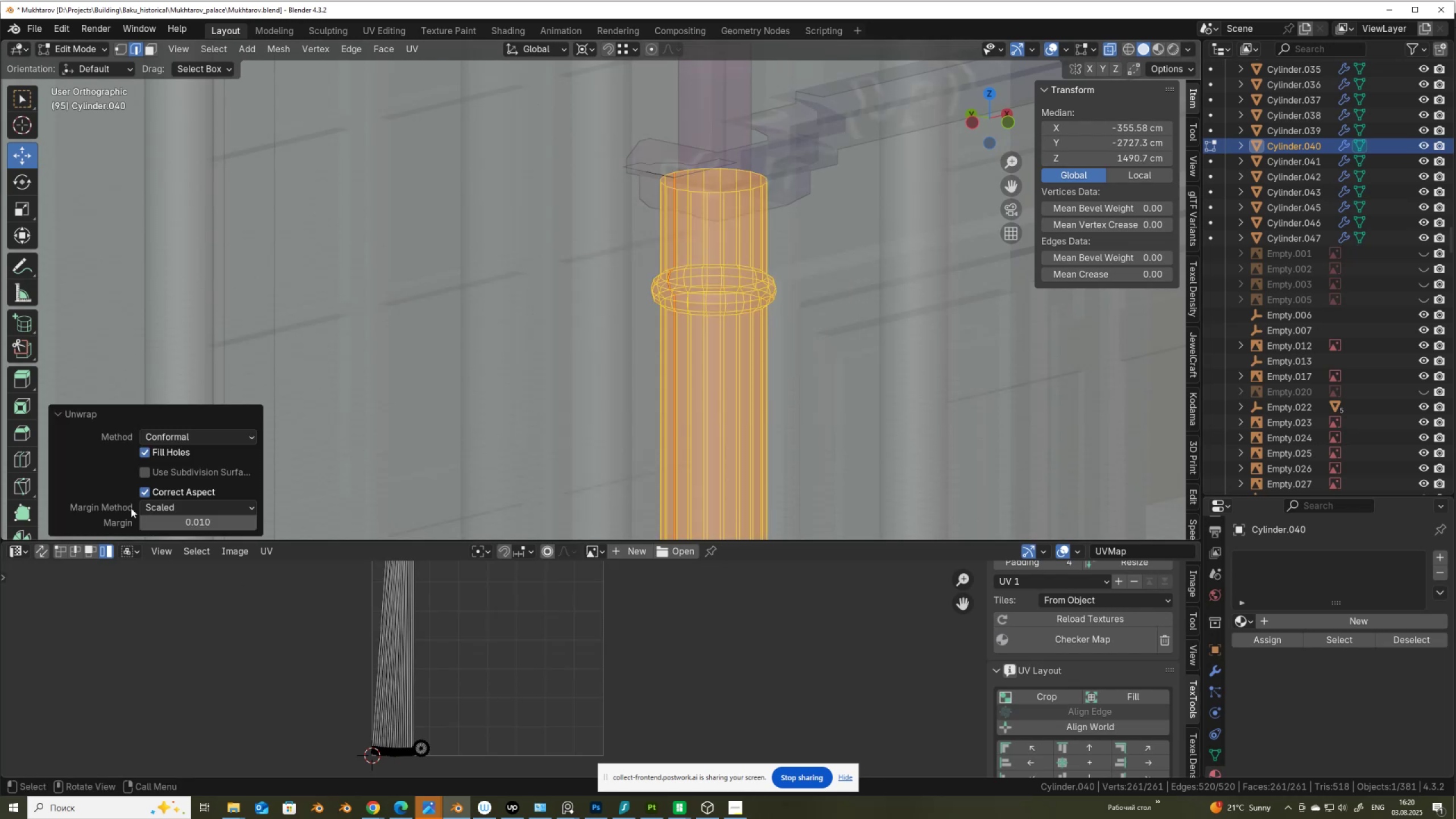 
left_click([168, 437])
 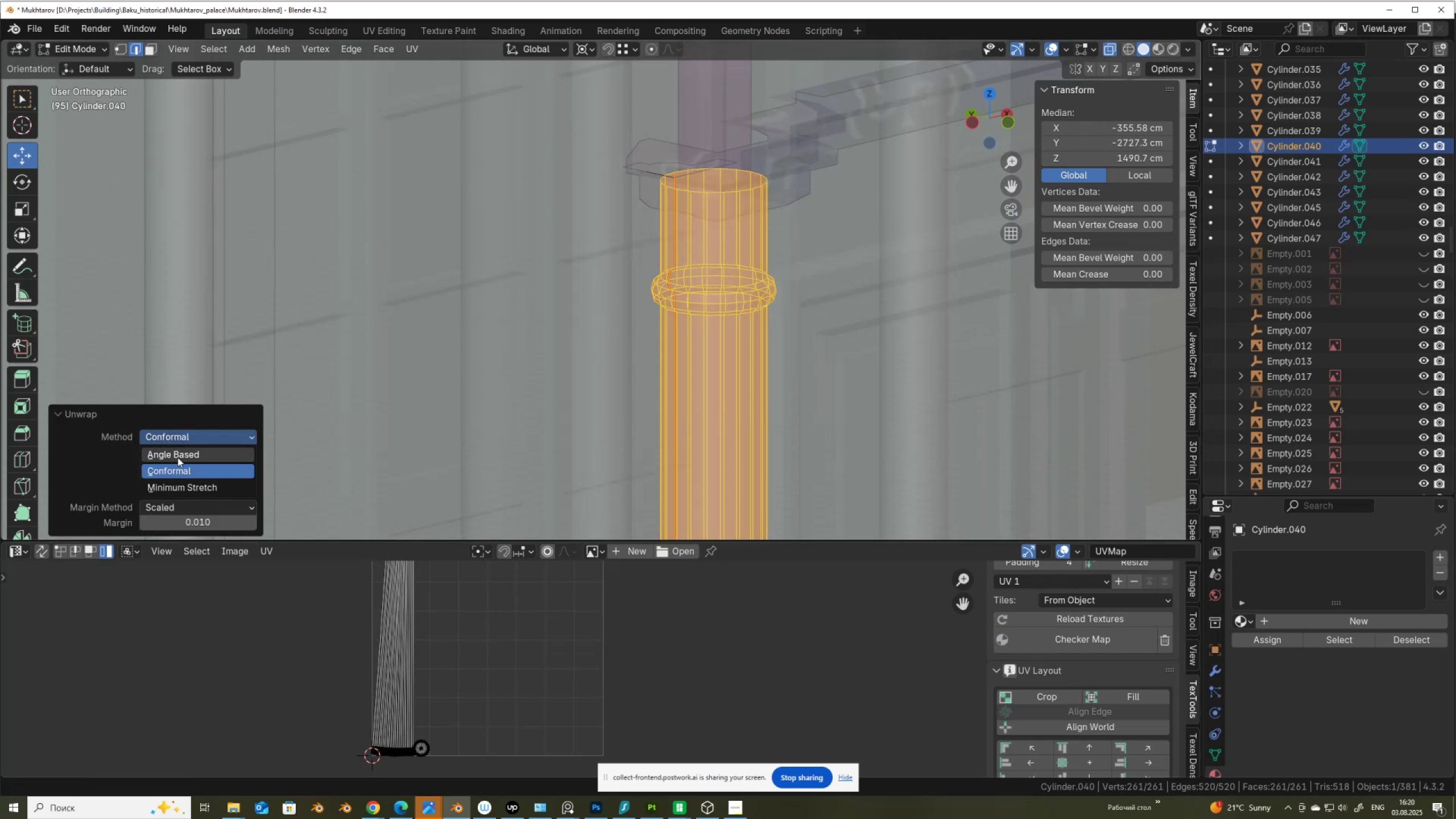 
left_click([177, 457])
 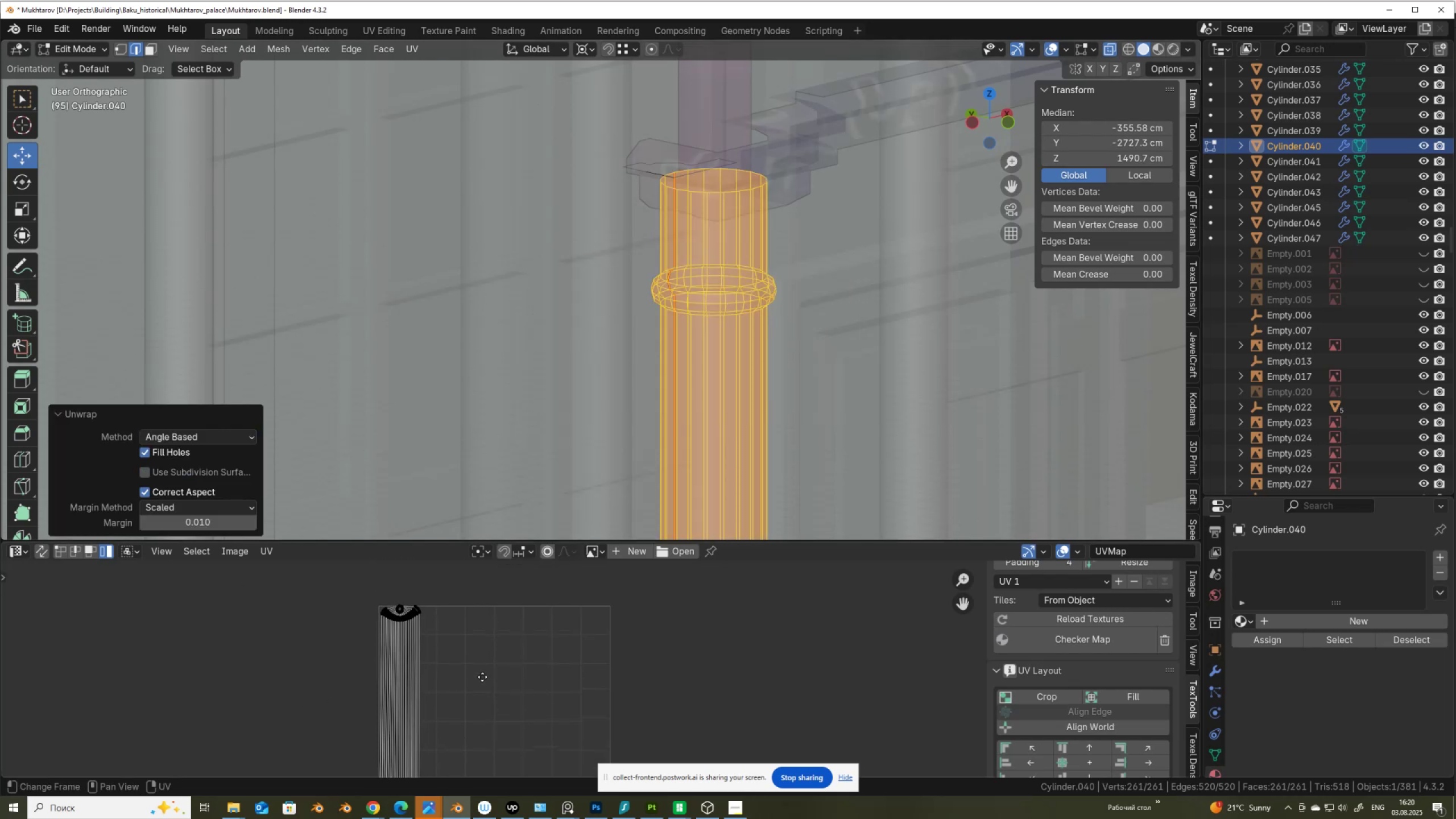 
scroll: coordinate [350, 602], scroll_direction: up, amount: 7.0
 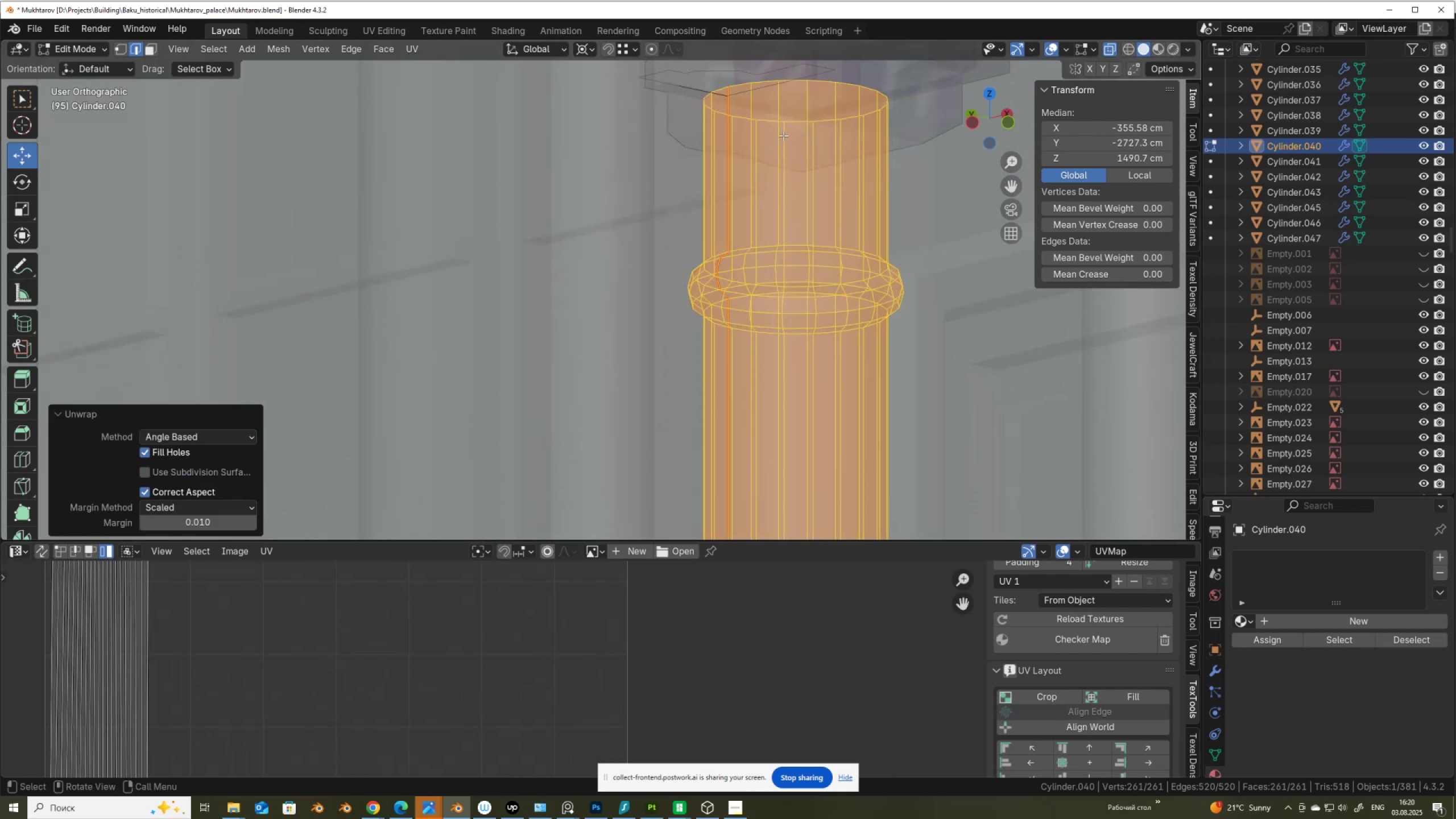 
scroll: coordinate [763, 211], scroll_direction: down, amount: 7.0
 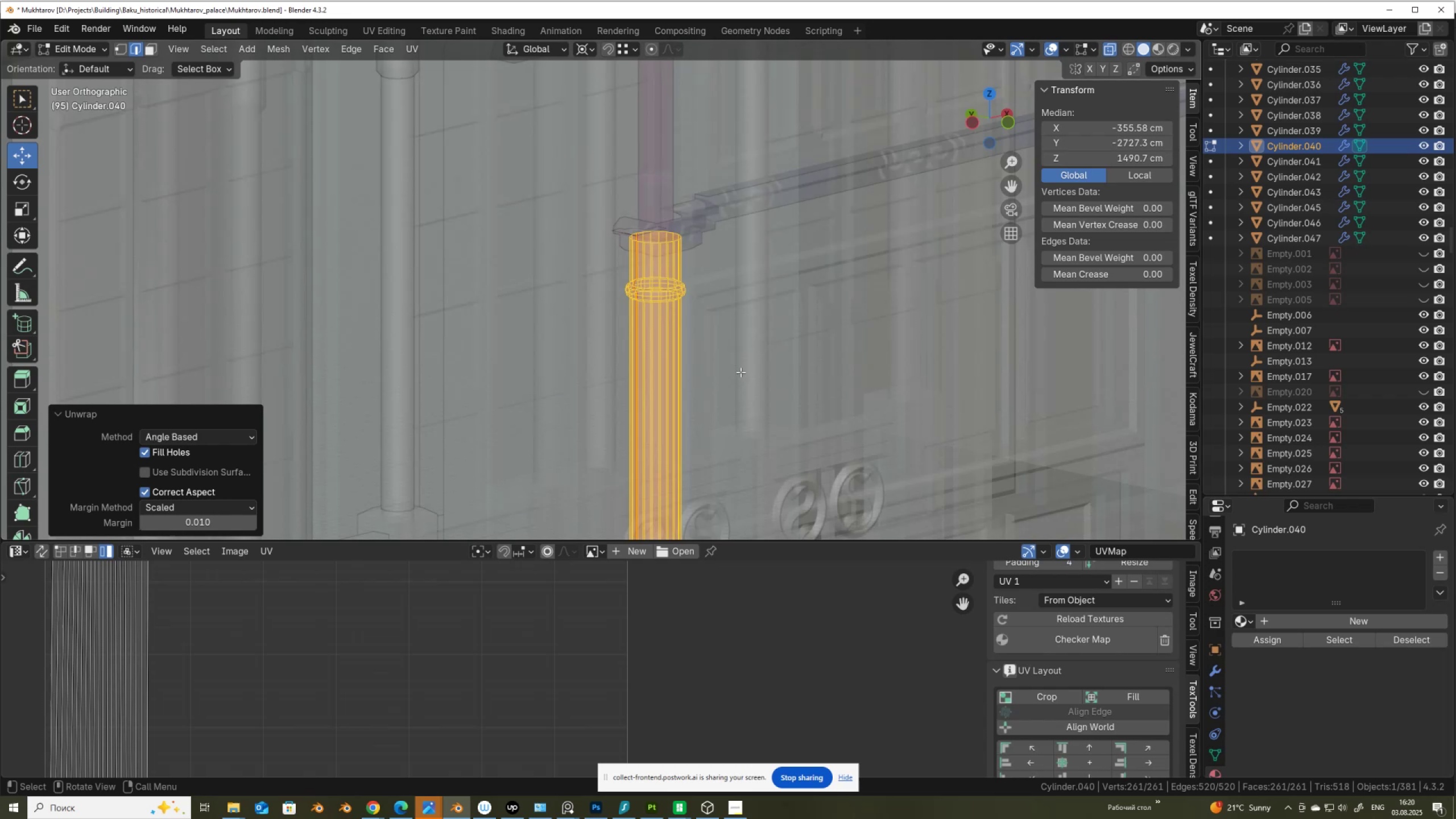 
hold_key(key=ShiftLeft, duration=1.14)
 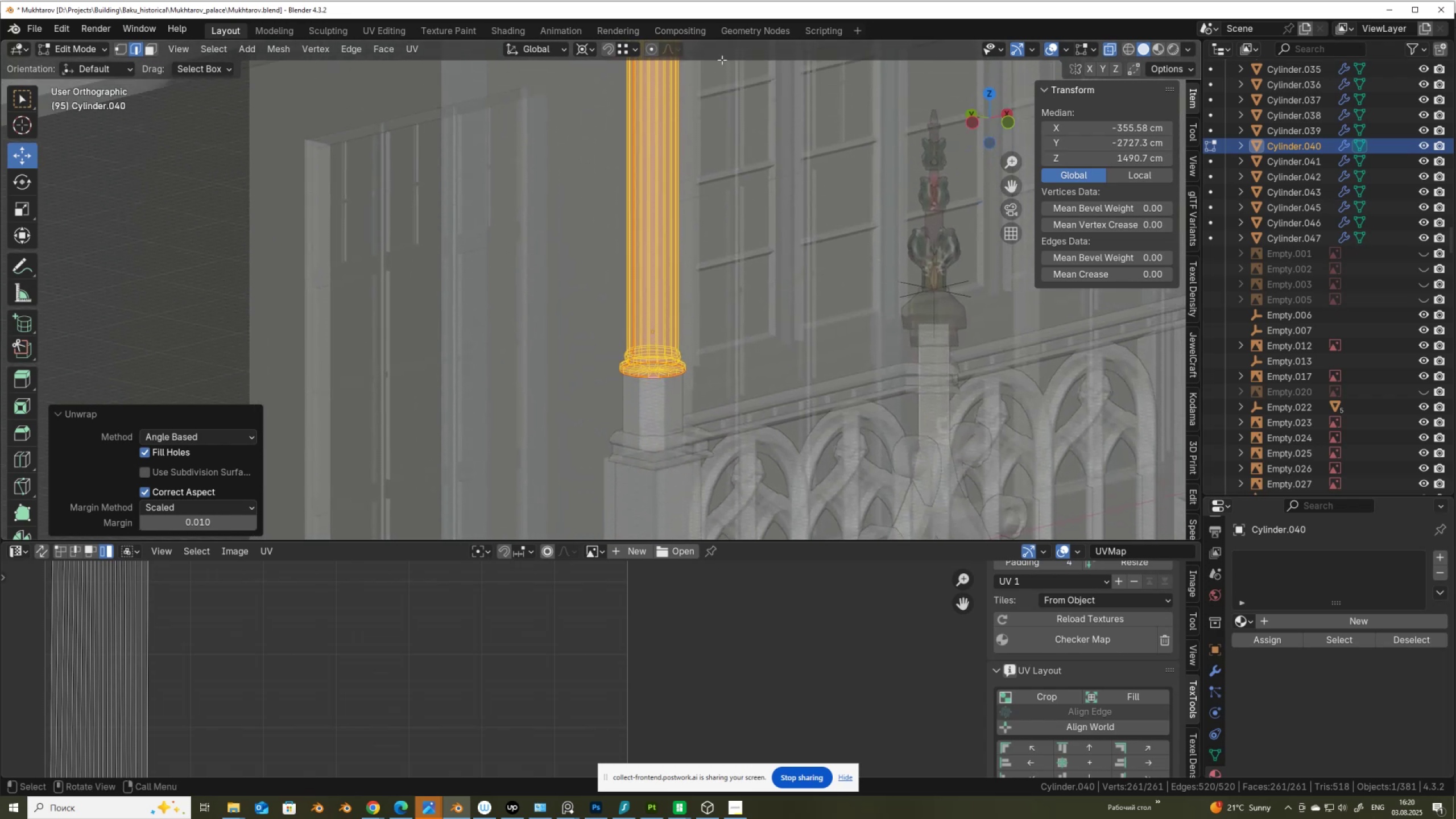 
scroll: coordinate [734, 374], scroll_direction: up, amount: 9.0
 